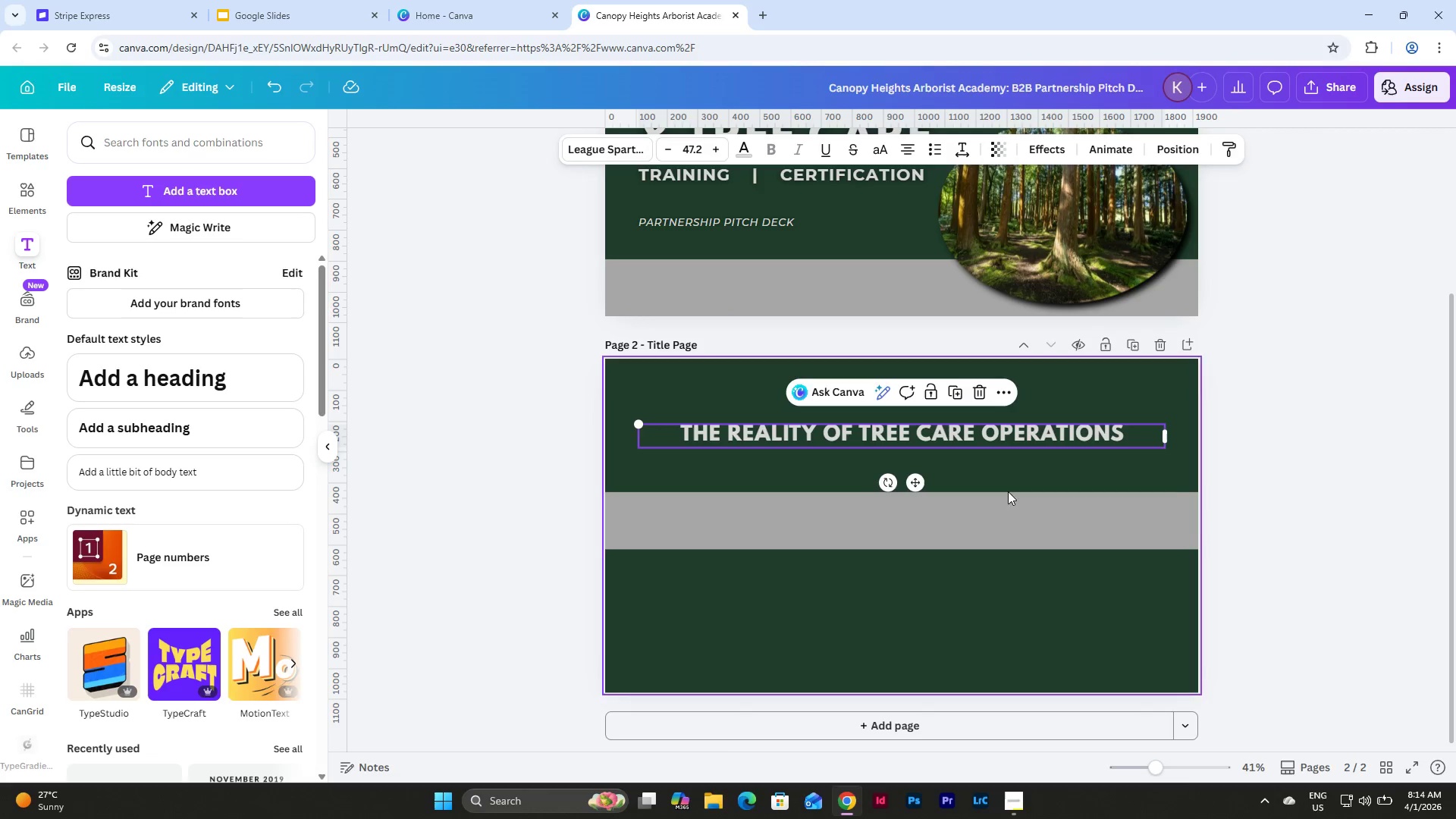 
left_click([976, 519])
 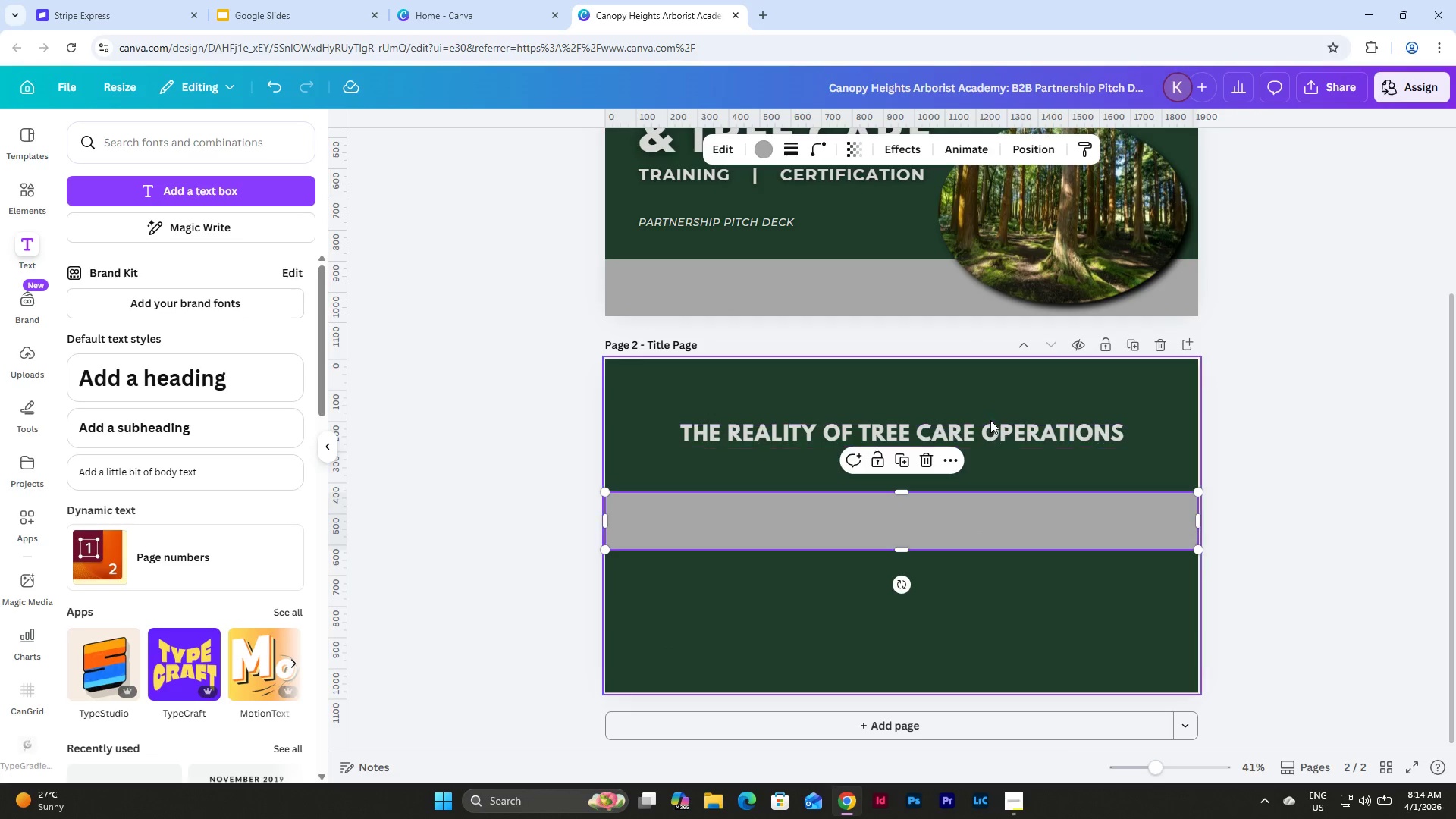 
left_click([990, 438])
 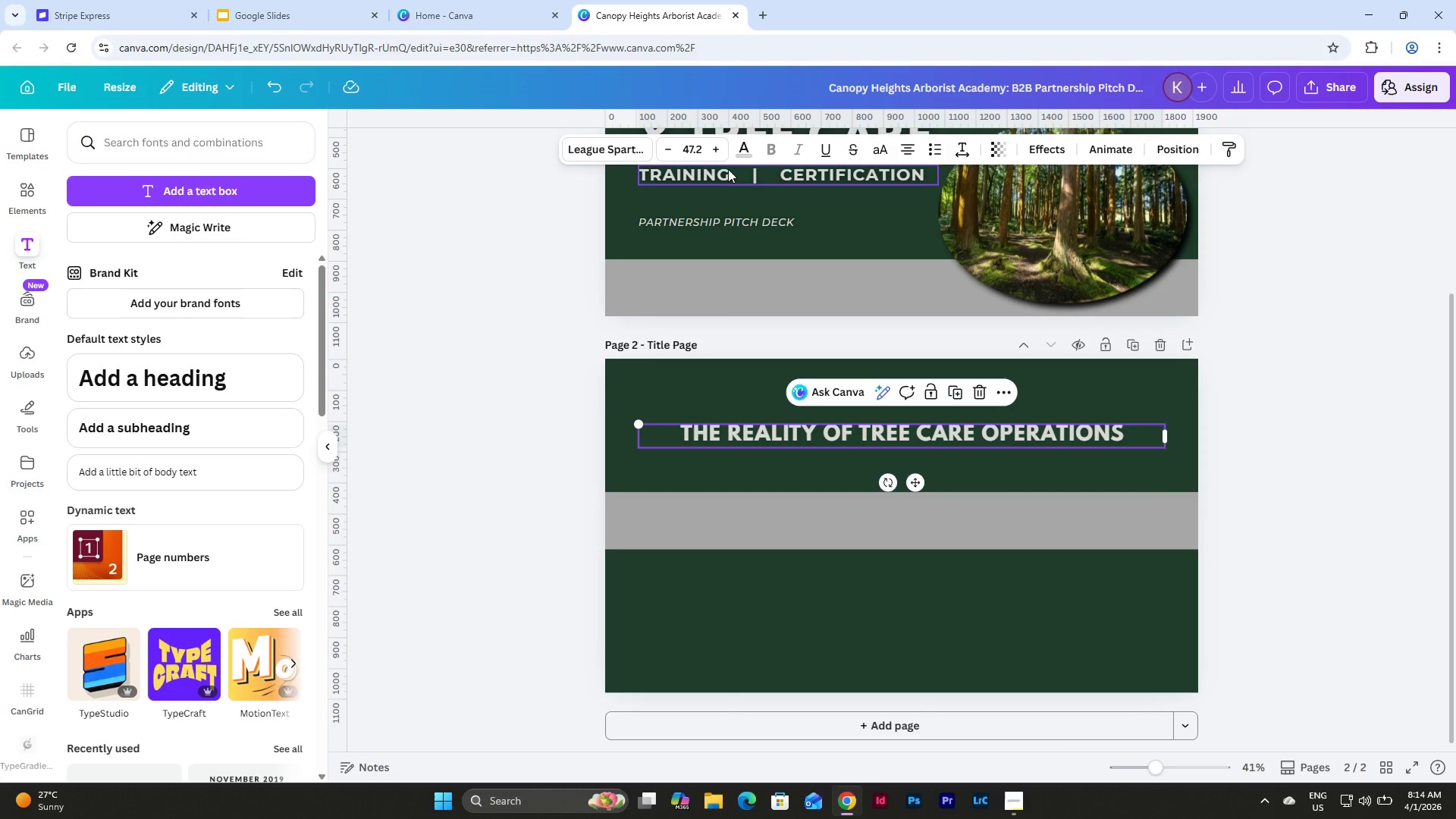 
left_click([698, 152])
 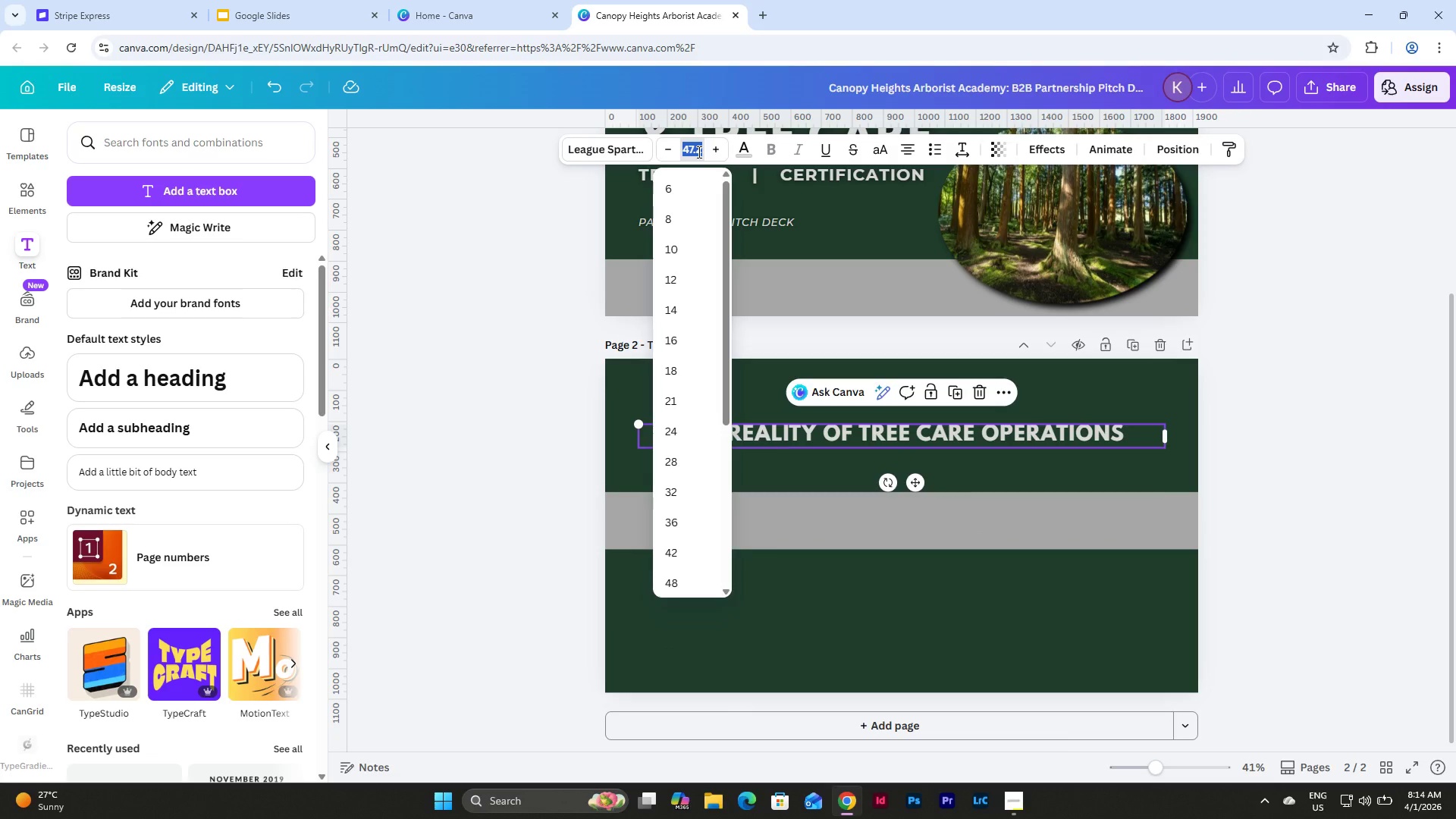 
key(Numpad6)
 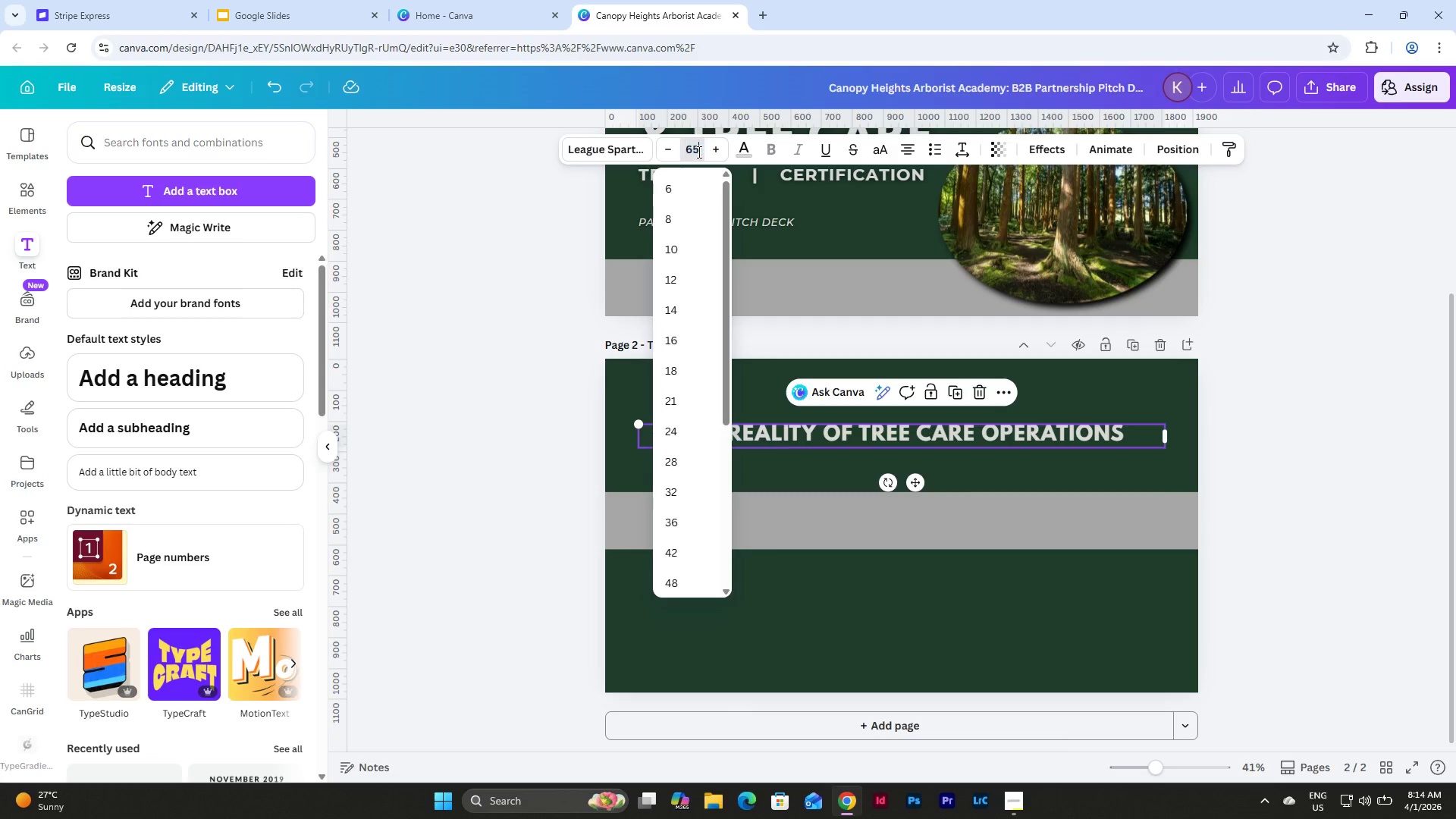 
key(Numpad5)
 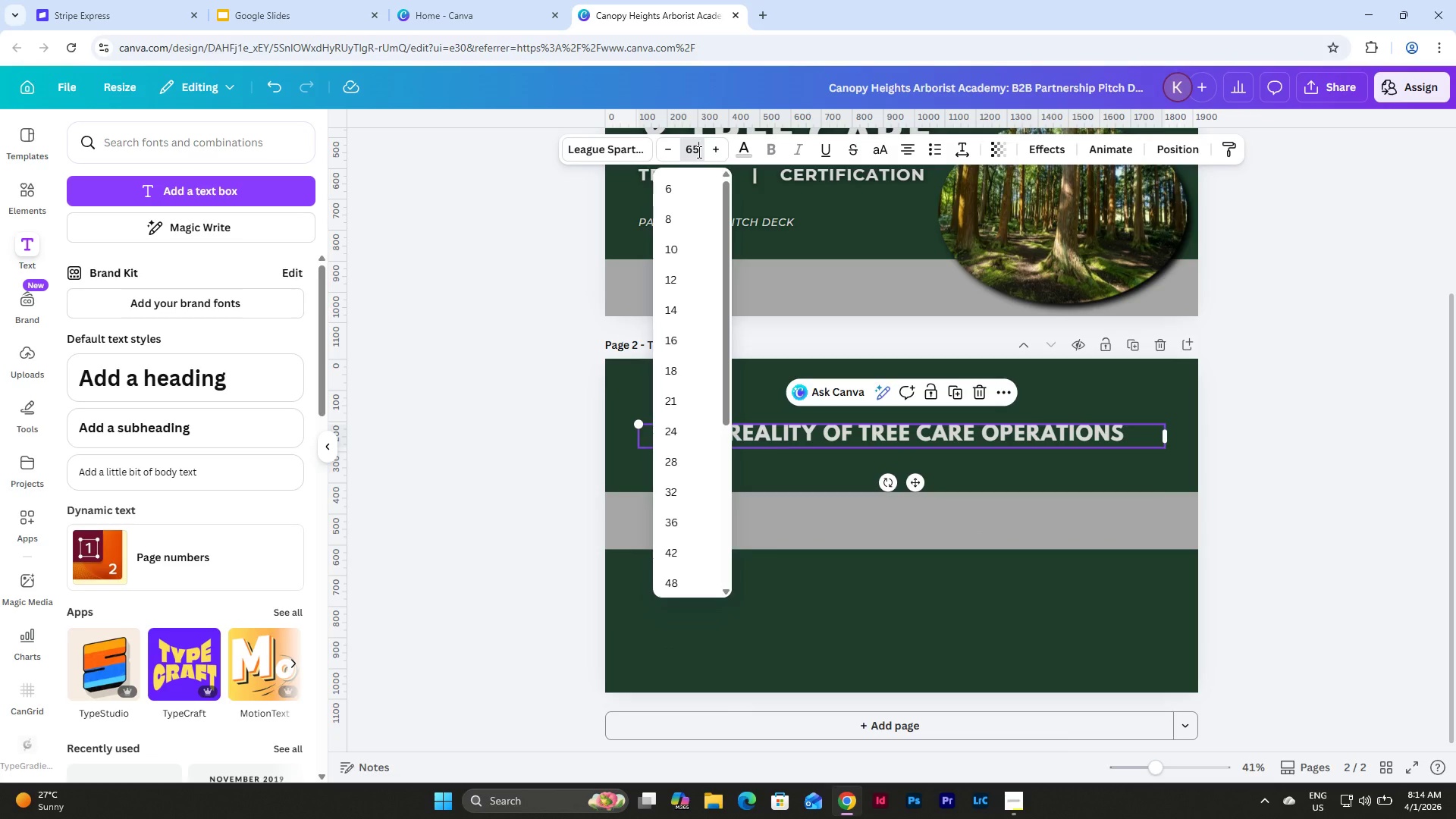 
key(Backspace)
 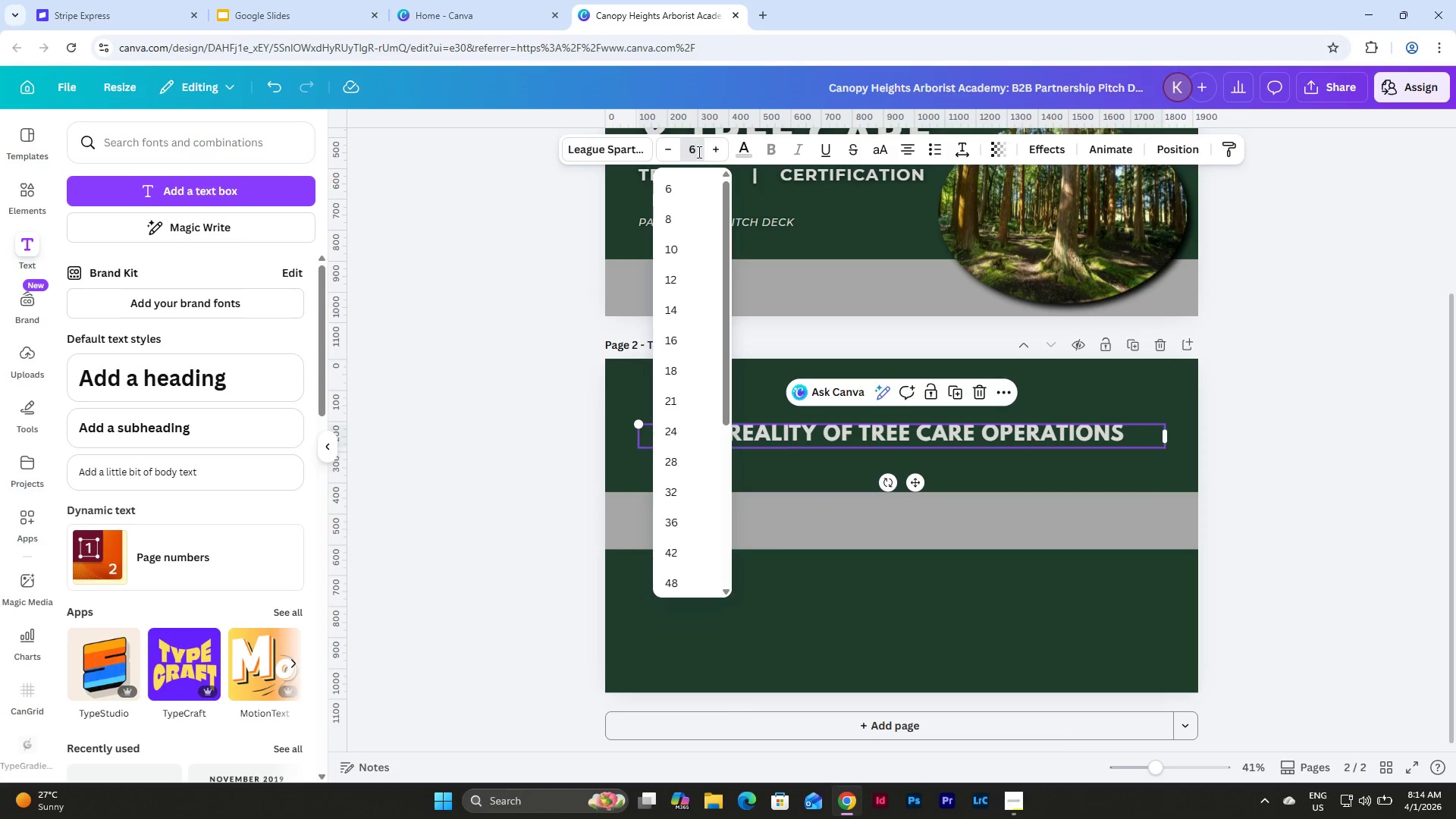 
key(Numpad0)
 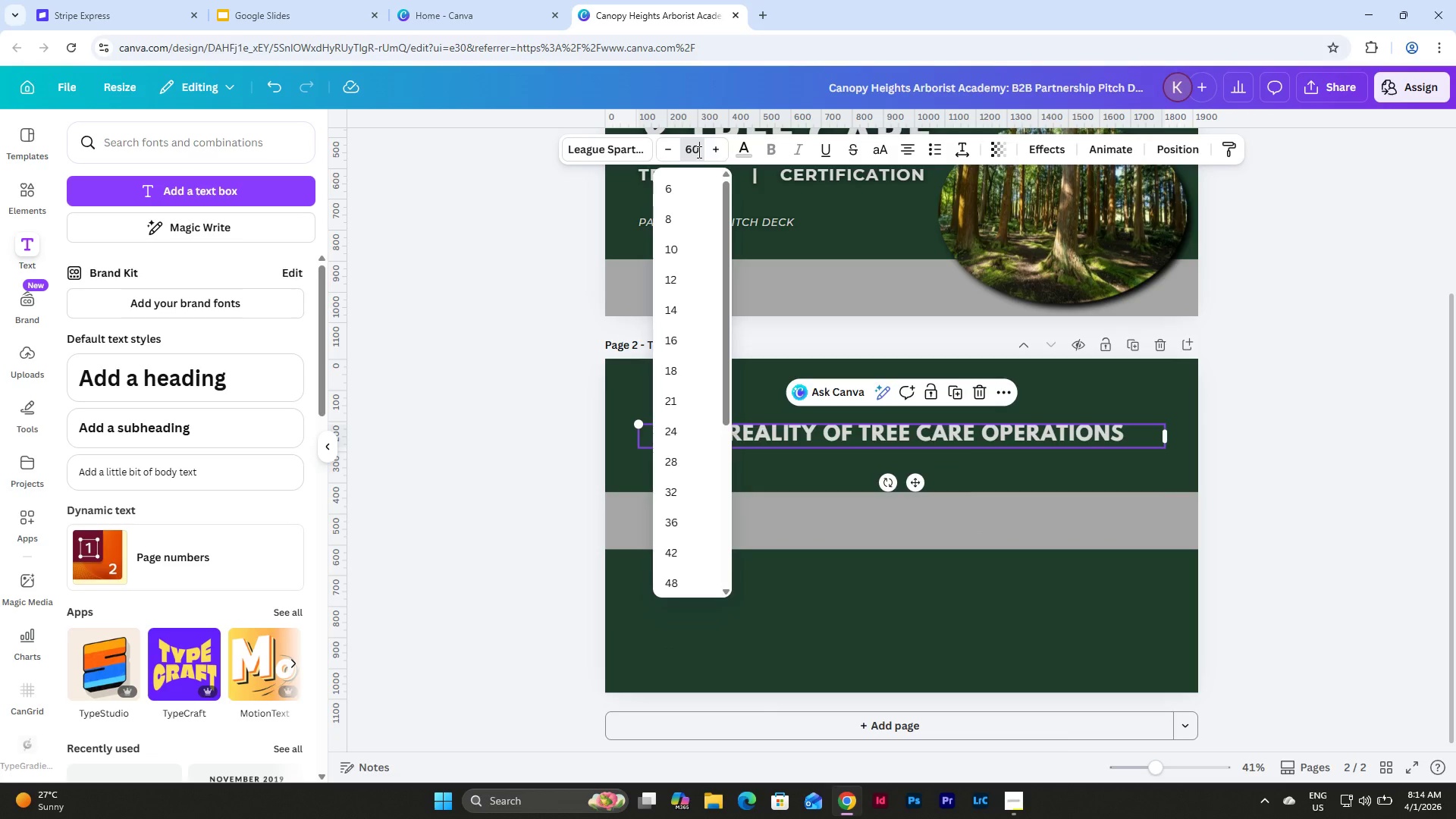 
key(NumpadEnter)
 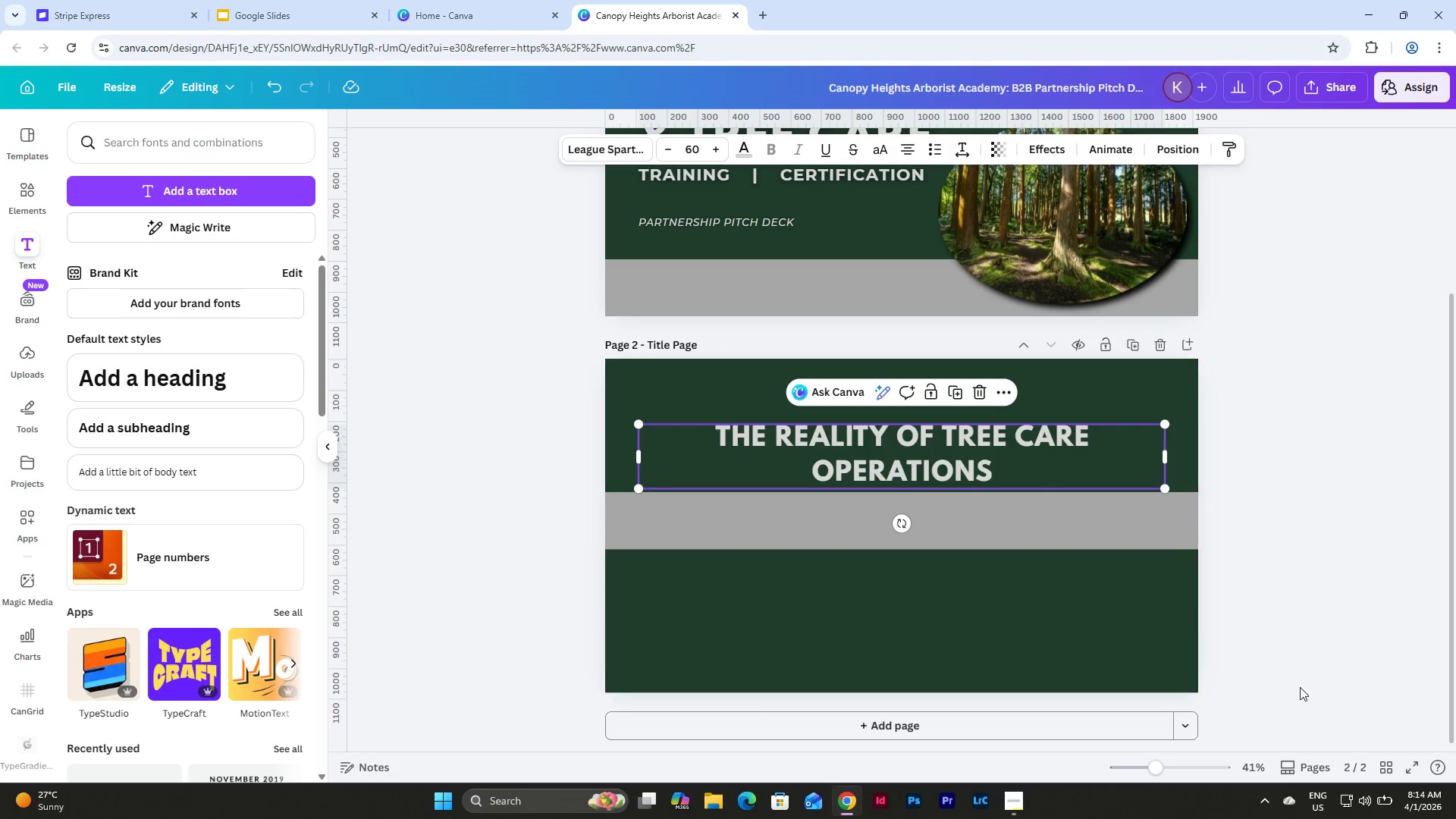 
left_click_drag(start_coordinate=[1154, 769], to_coordinate=[1167, 766])
 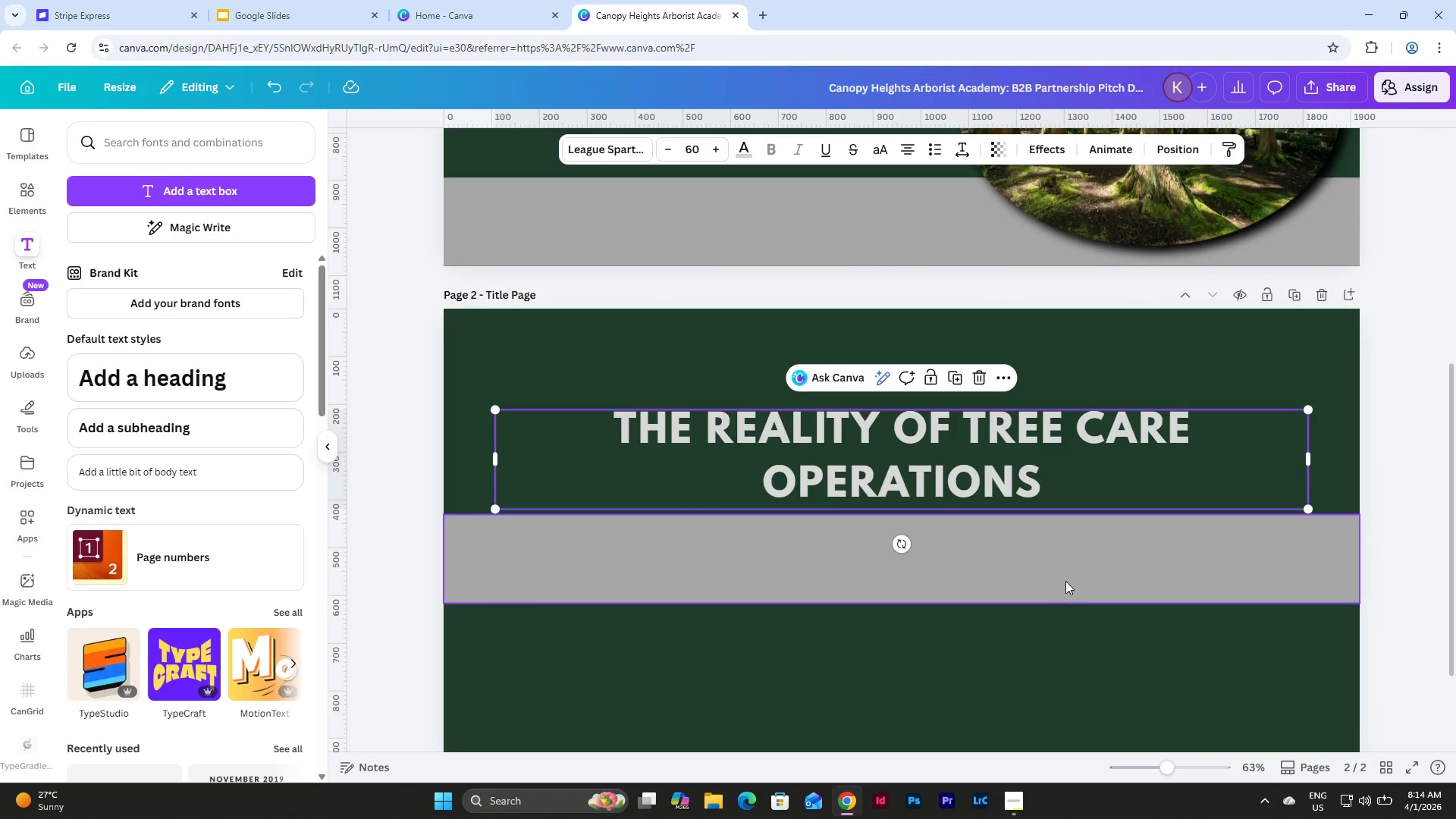 
scroll: coordinate [1066, 579], scroll_direction: down, amount: 2.0
 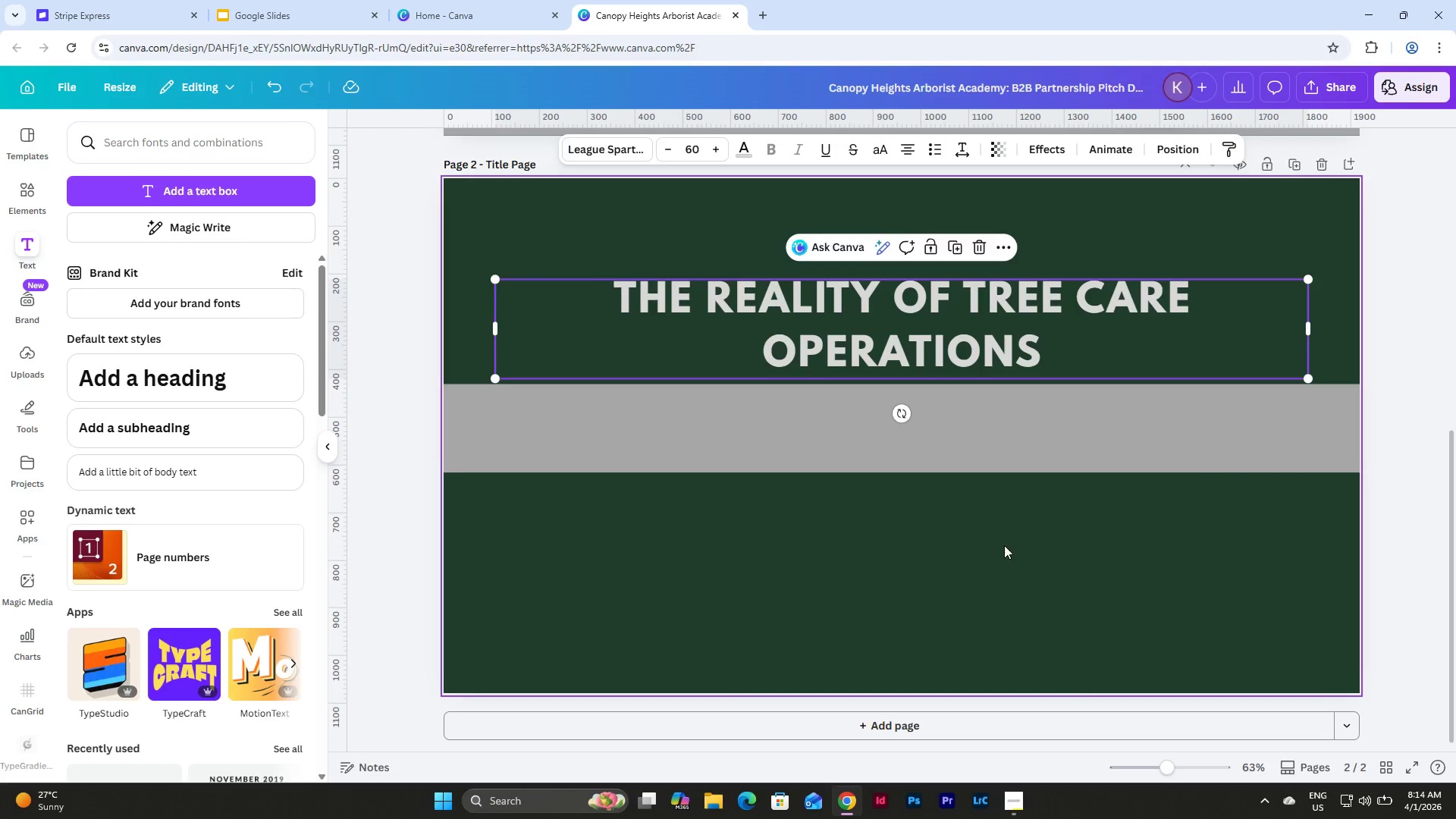 
scroll: coordinate [1001, 505], scroll_direction: up, amount: 2.0
 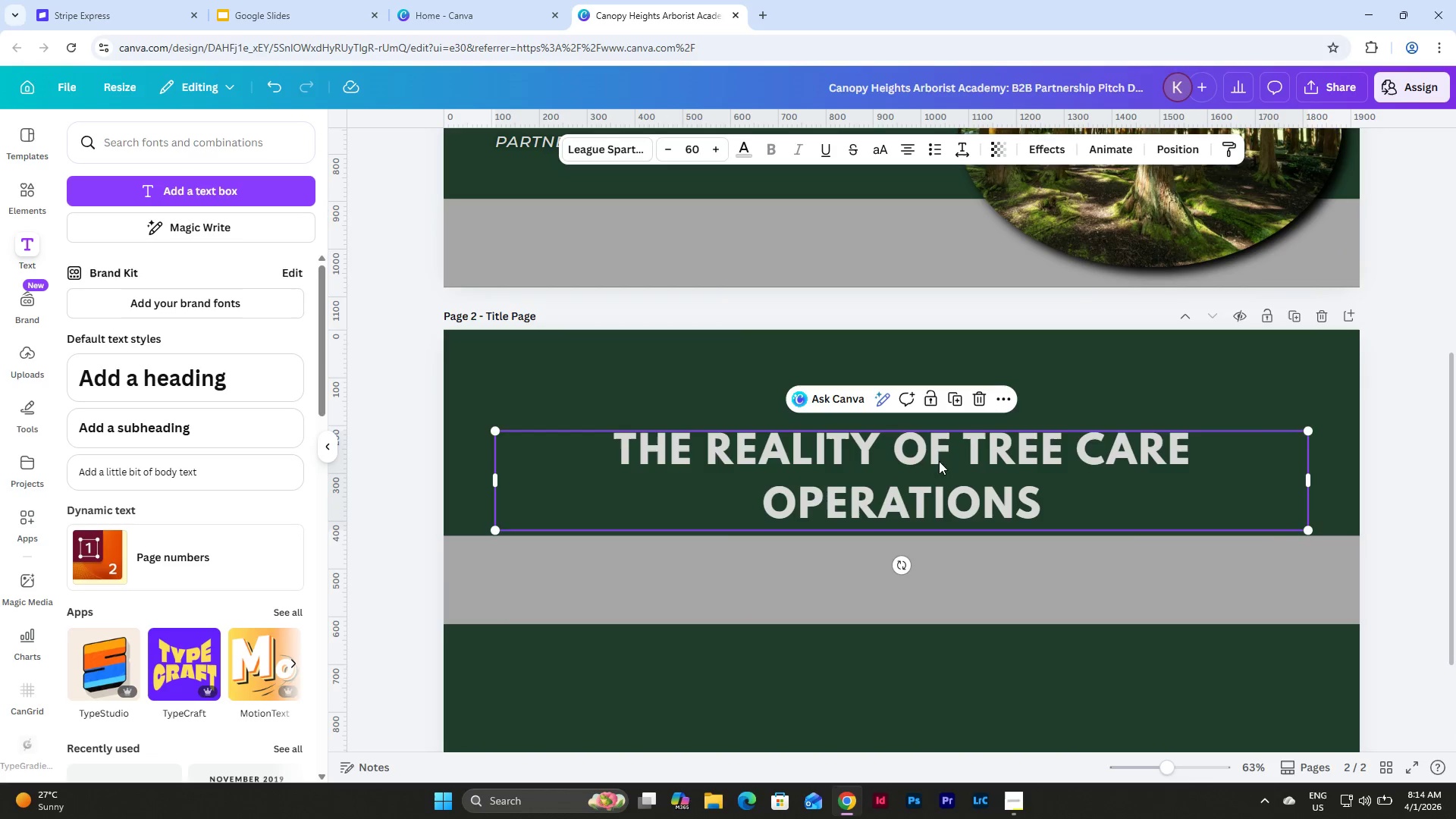 
left_click([937, 453])
 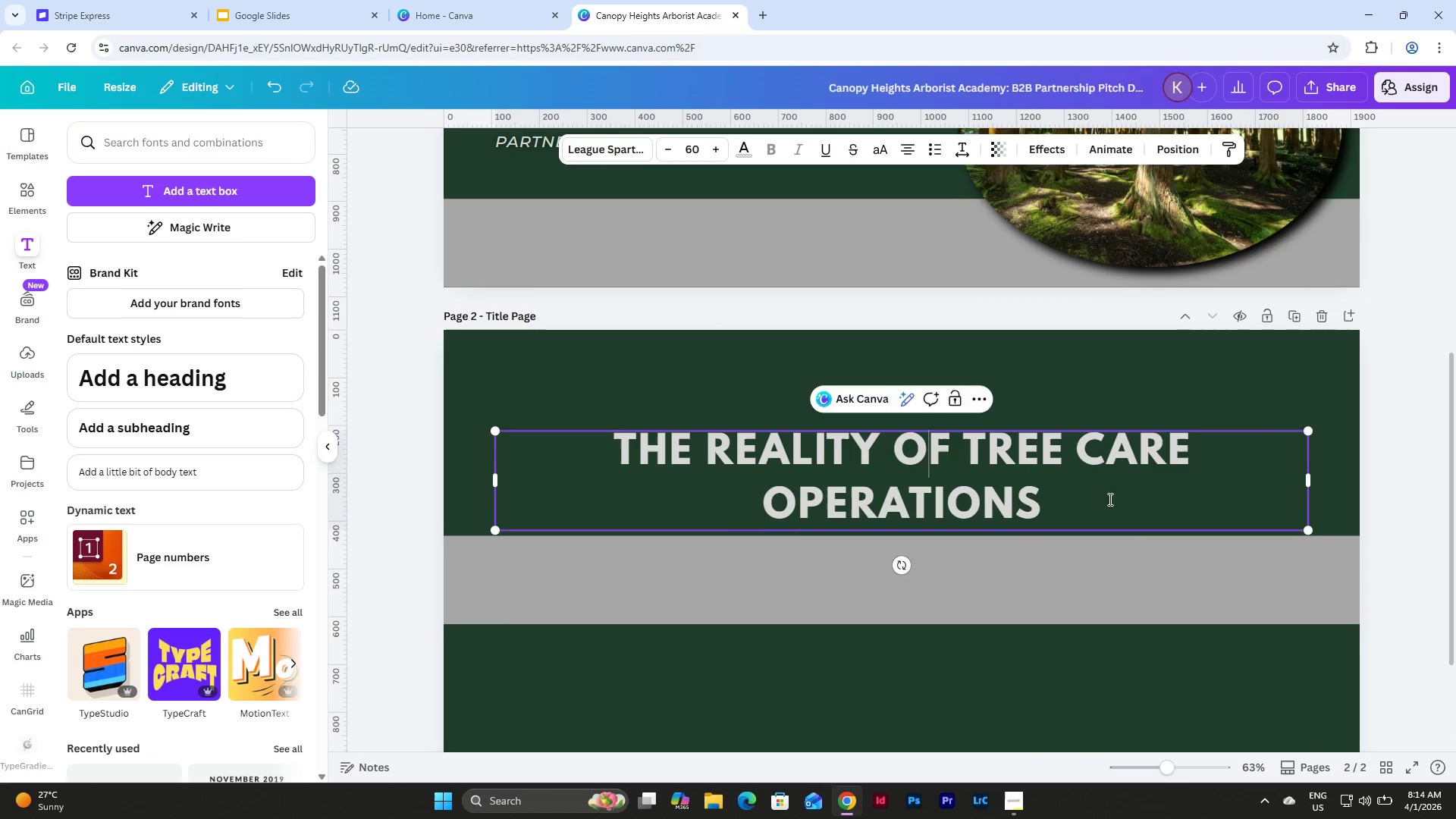 
scroll: coordinate [1078, 519], scroll_direction: up, amount: 5.0
 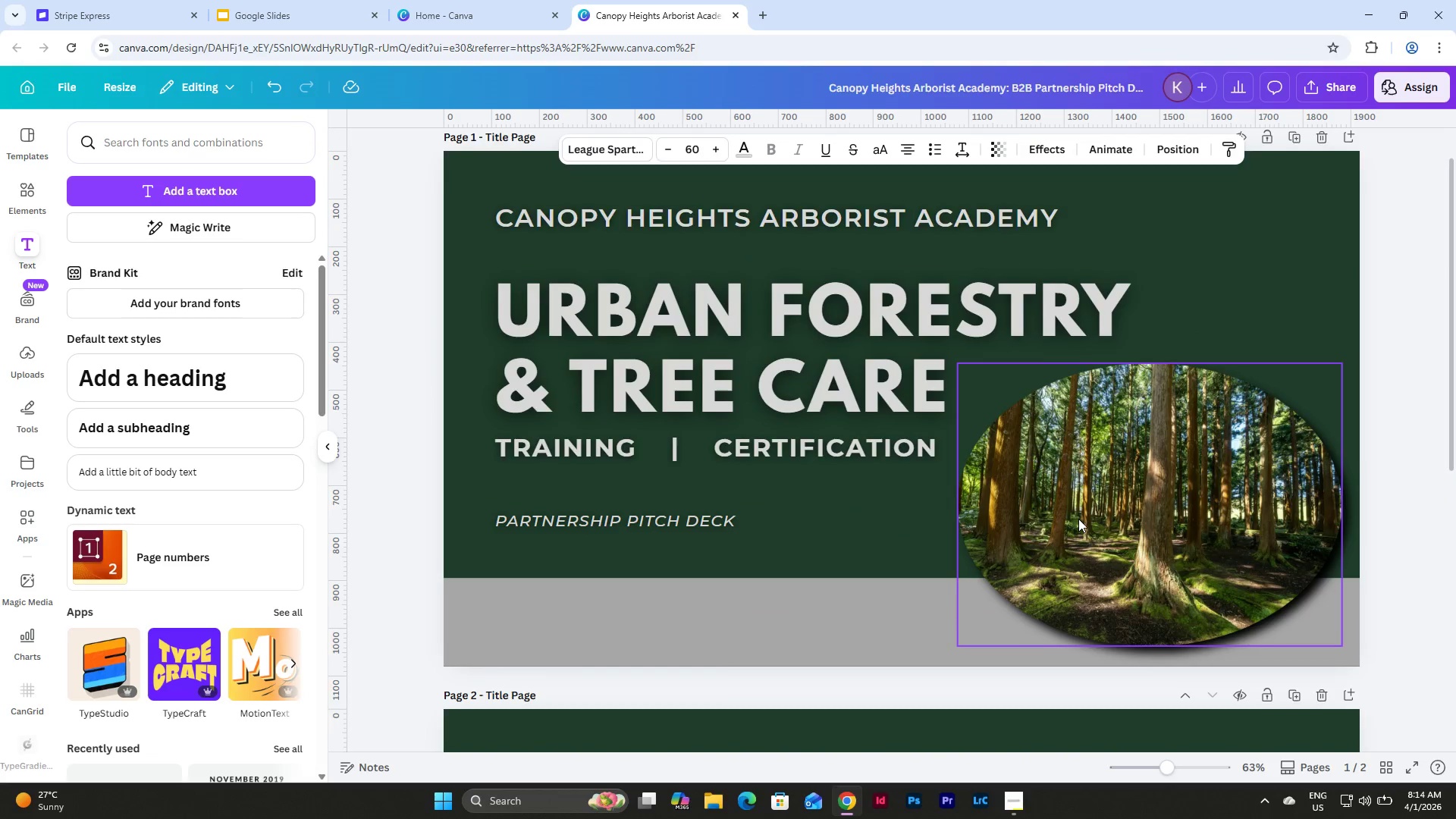 
scroll: coordinate [1182, 388], scroll_direction: down, amount: 7.0
 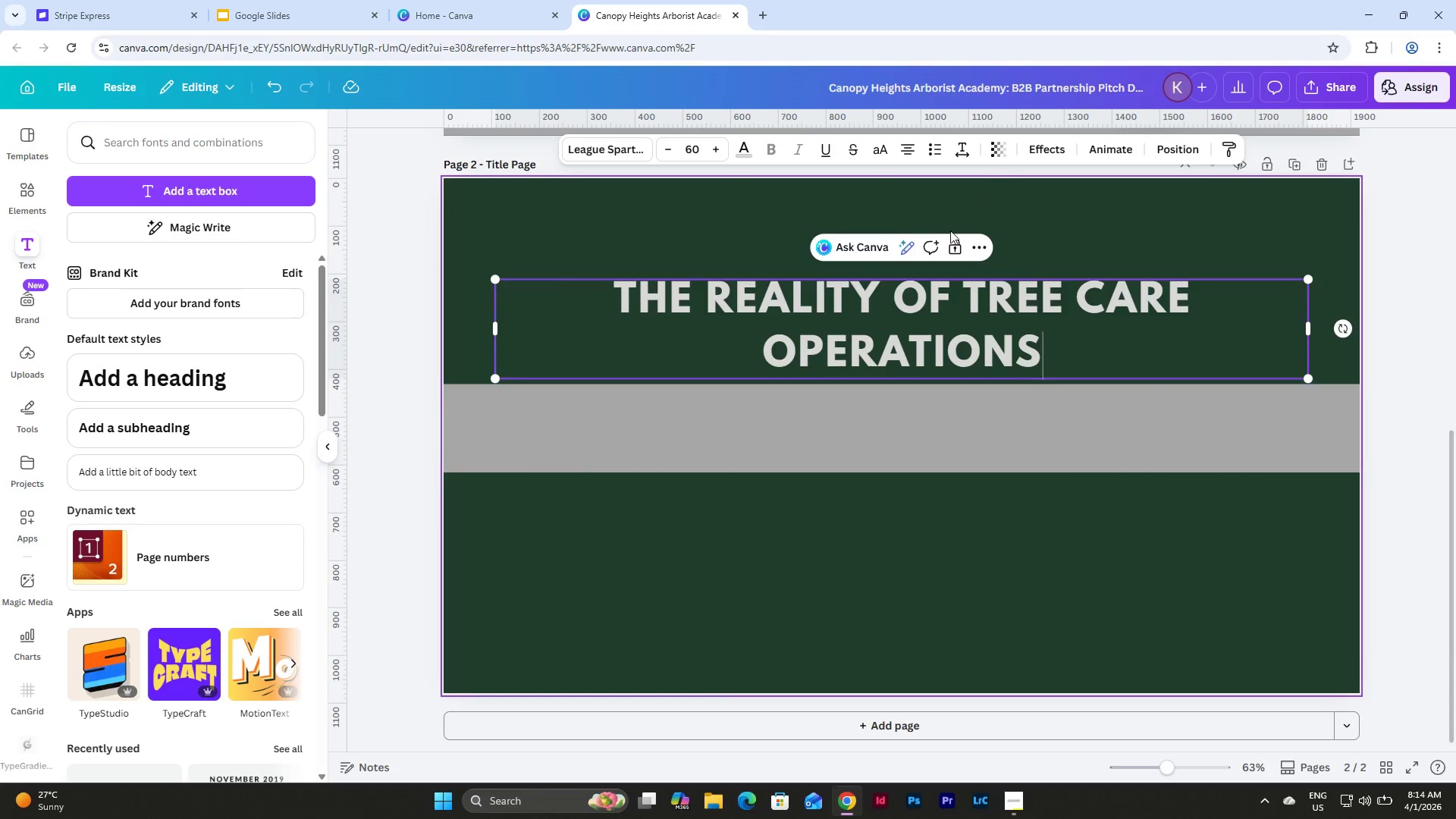 
left_click([981, 508])
 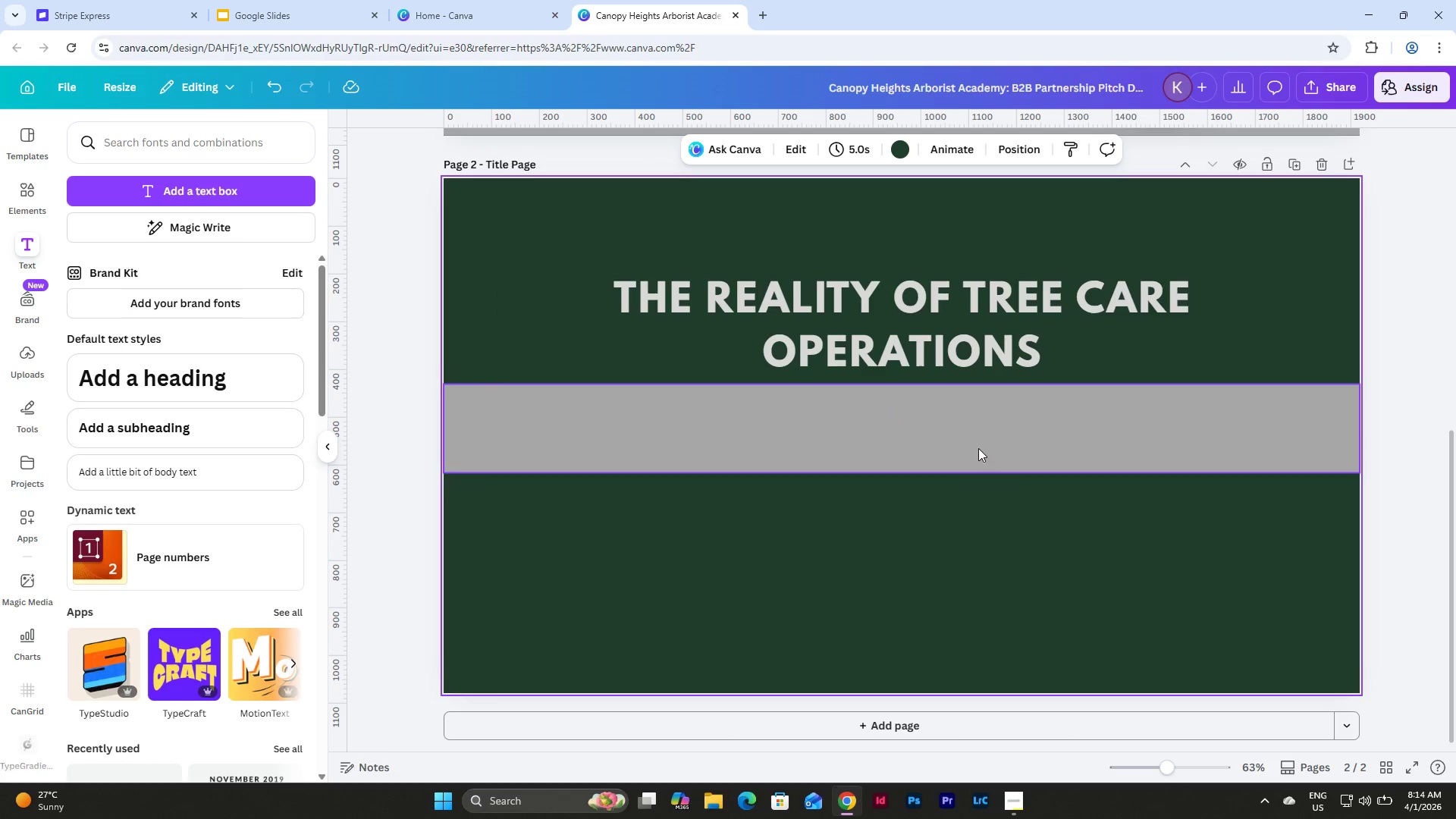 
scroll: coordinate [978, 448], scroll_direction: up, amount: 1.0
 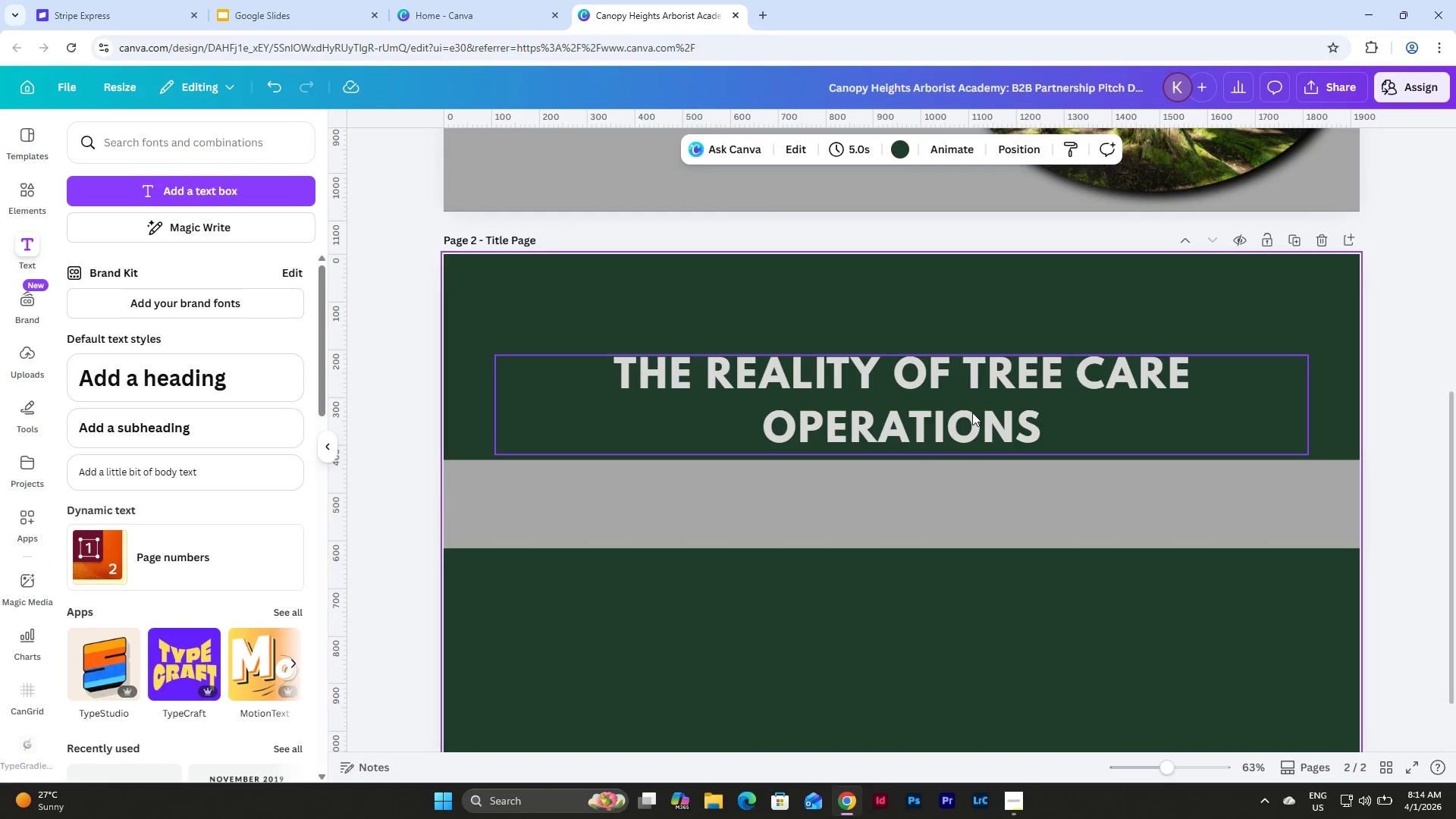 
left_click([972, 413])
 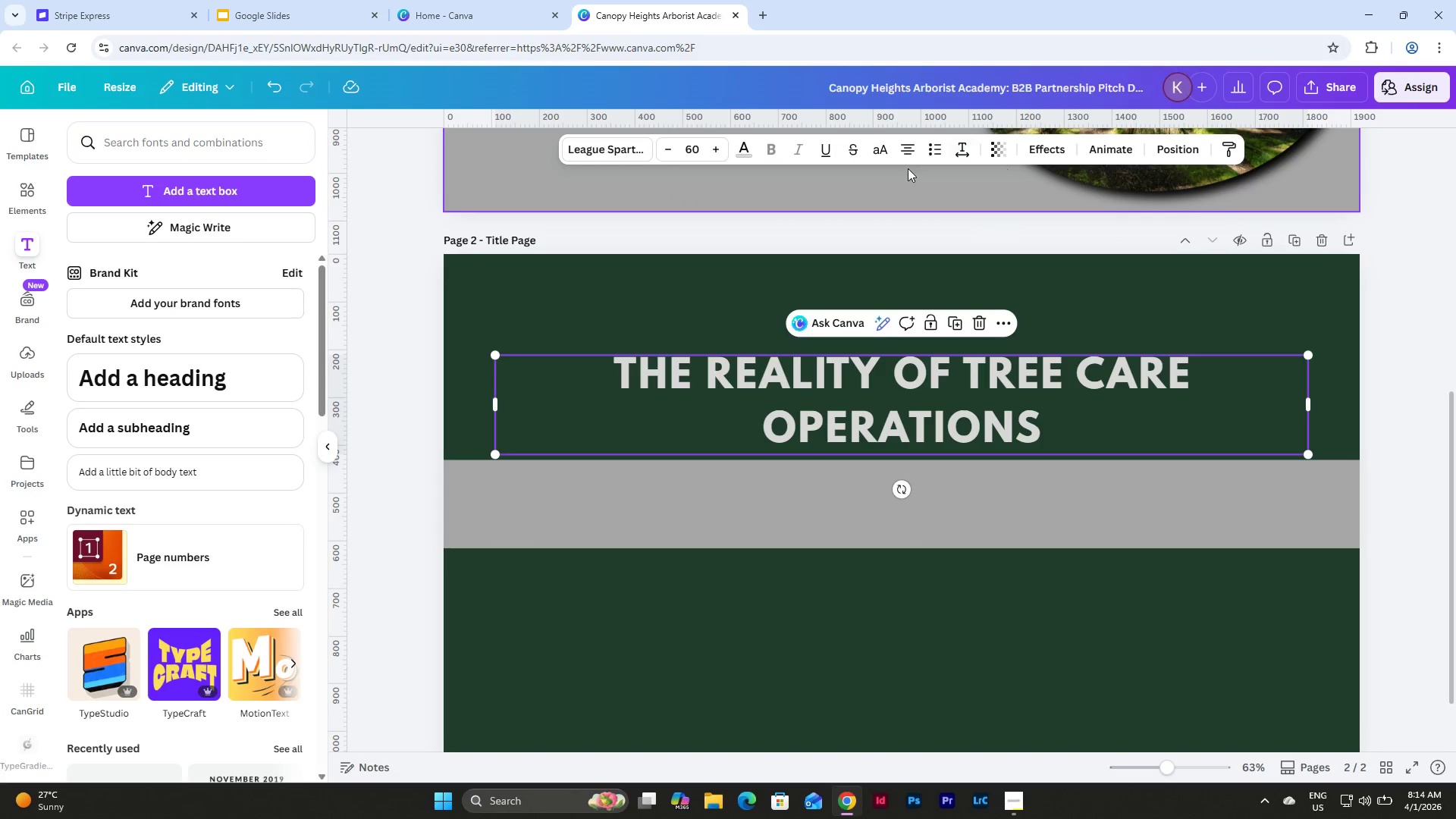 
left_click([905, 145])
 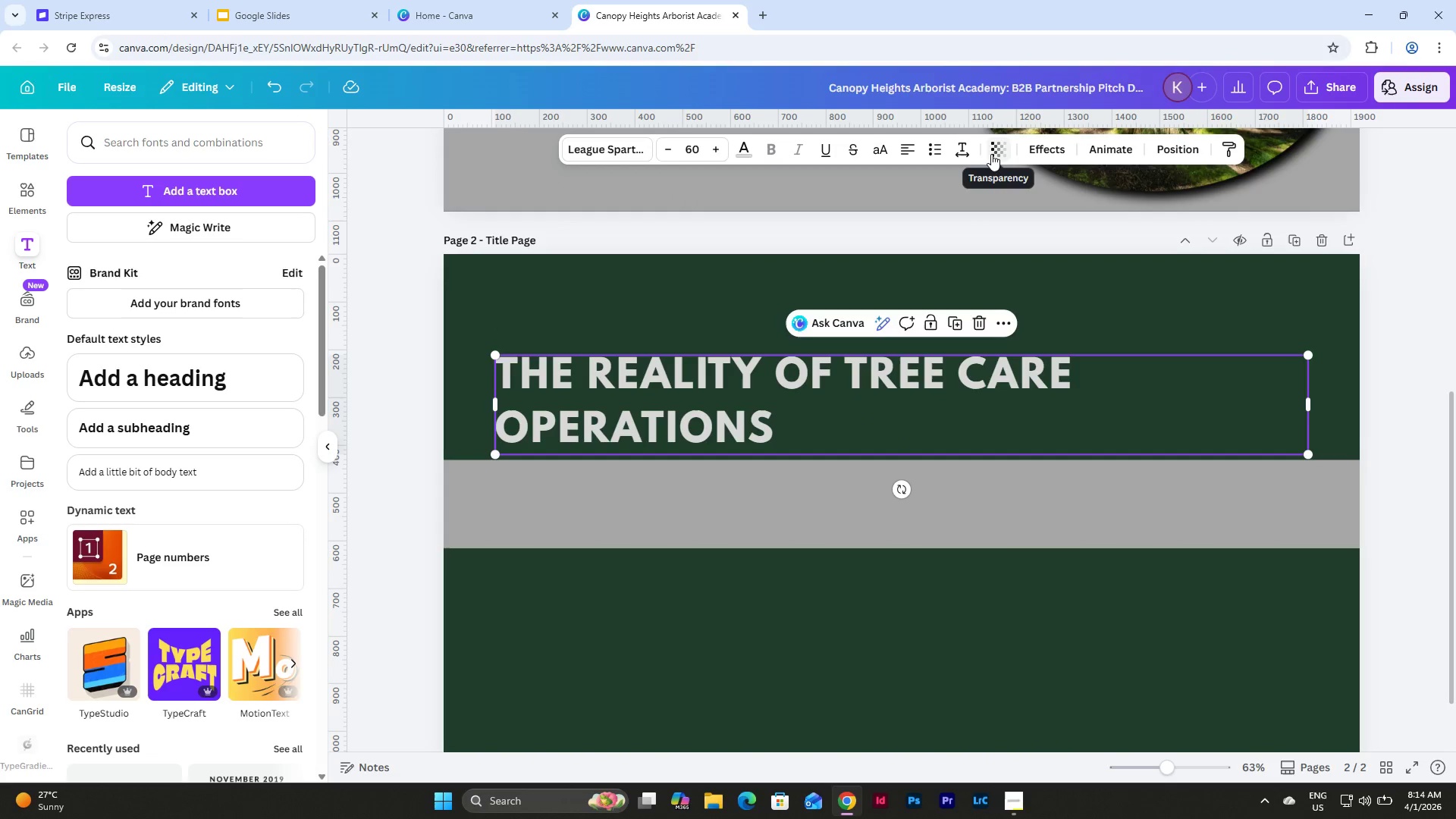 
left_click([959, 154])
 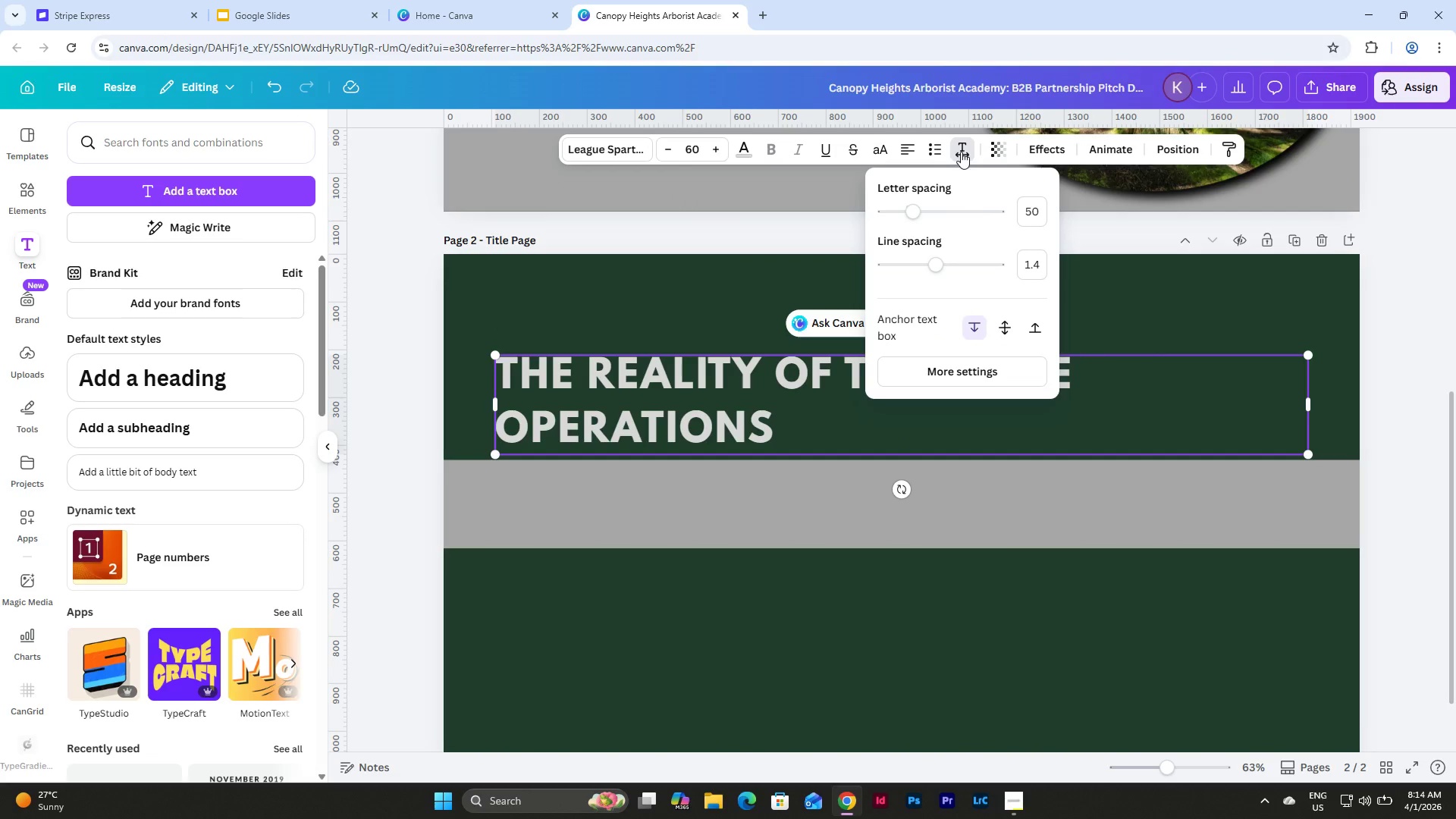 
left_click([1030, 258])
 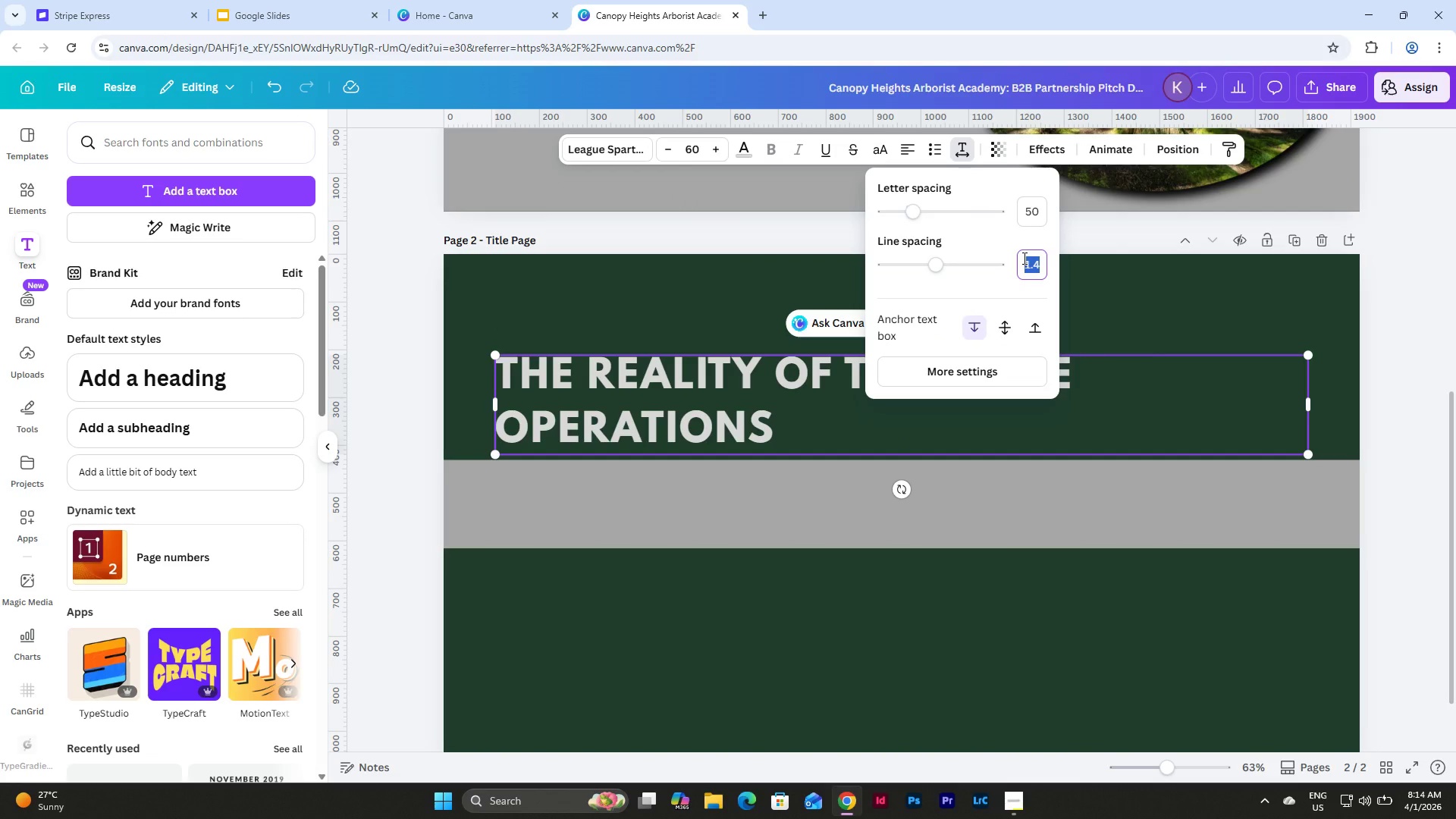 
key(Numpad1)
 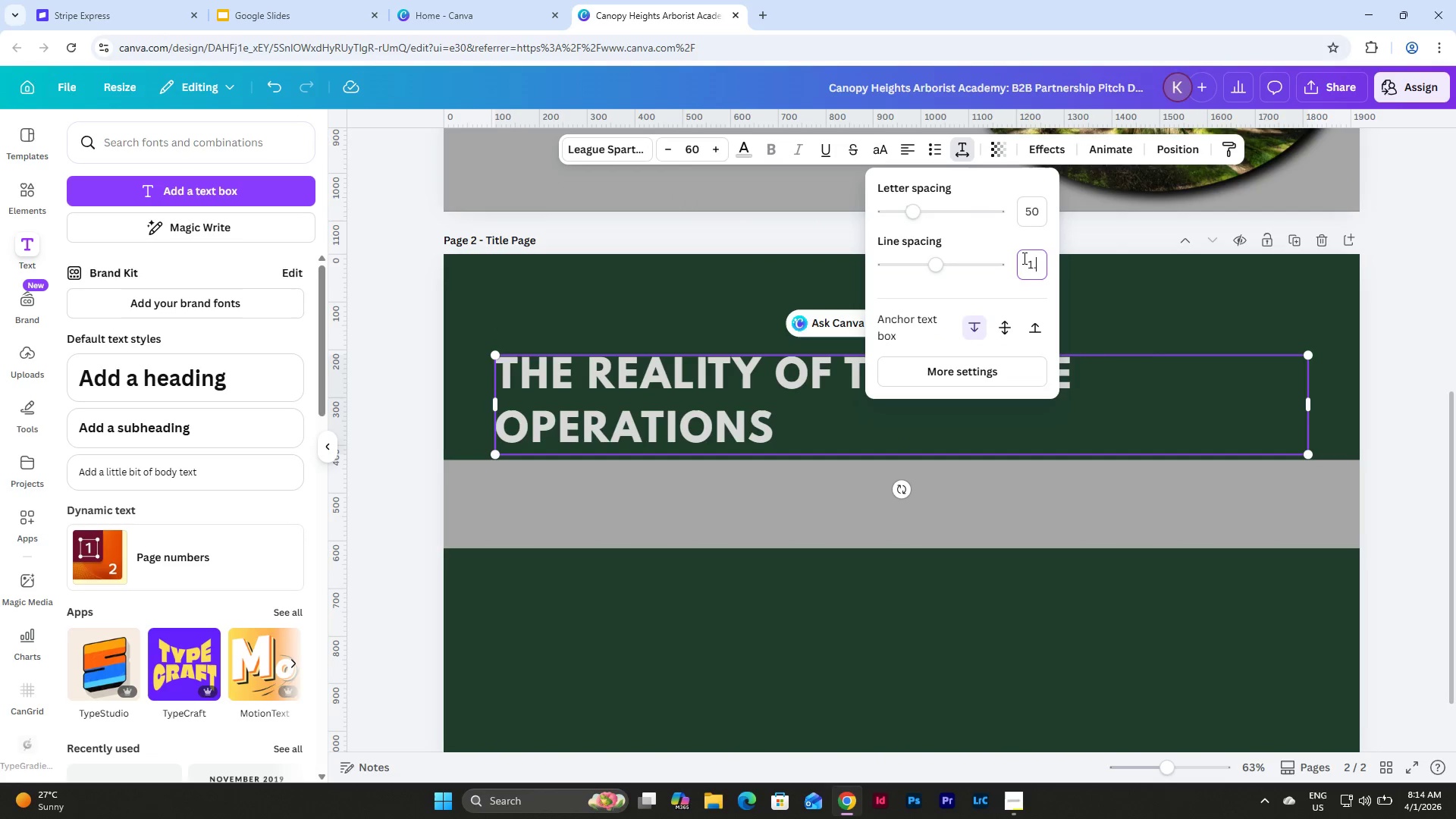 
key(NumpadDecimal)
 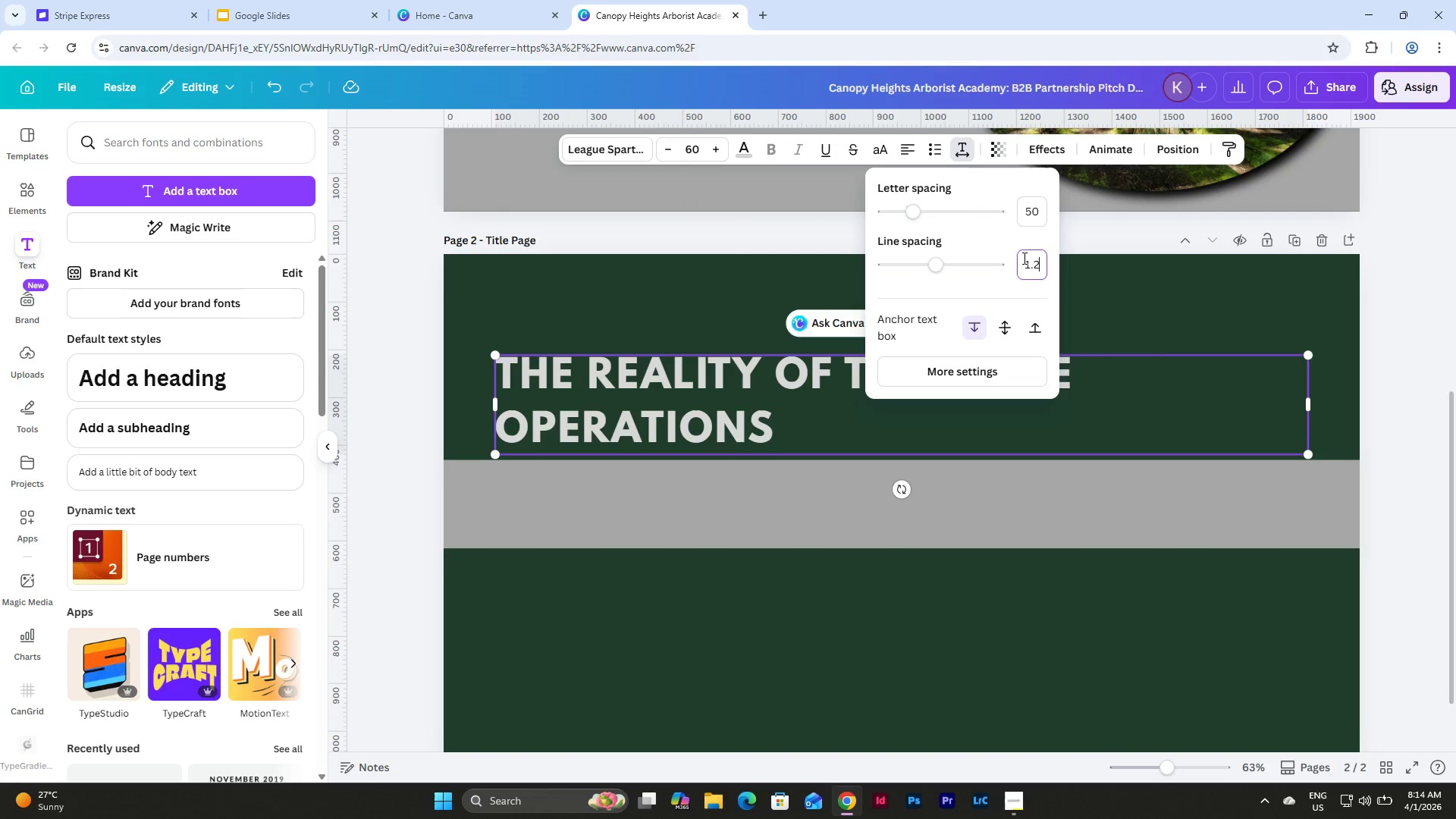 
key(Numpad2)
 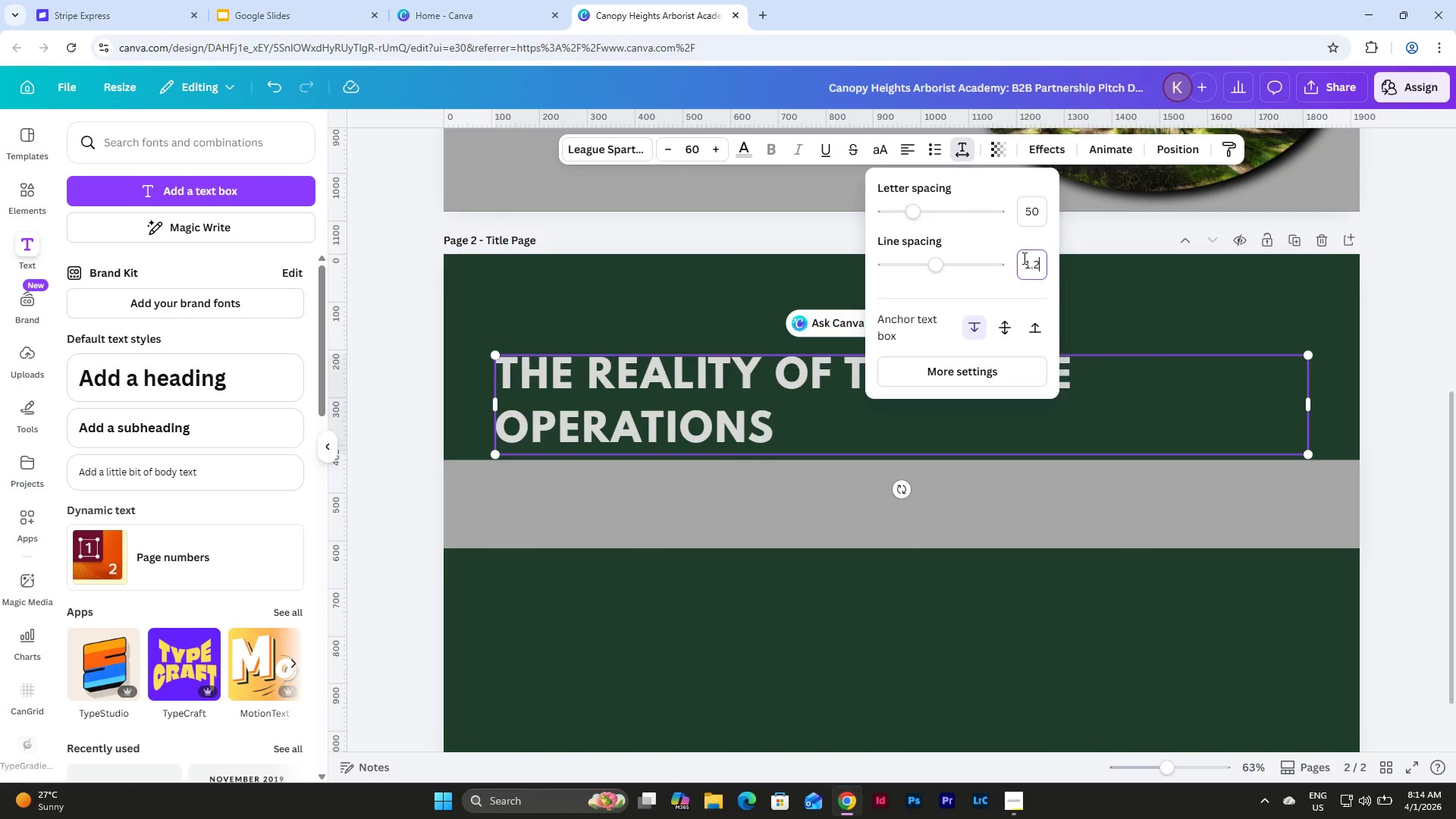 
key(NumpadEnter)
 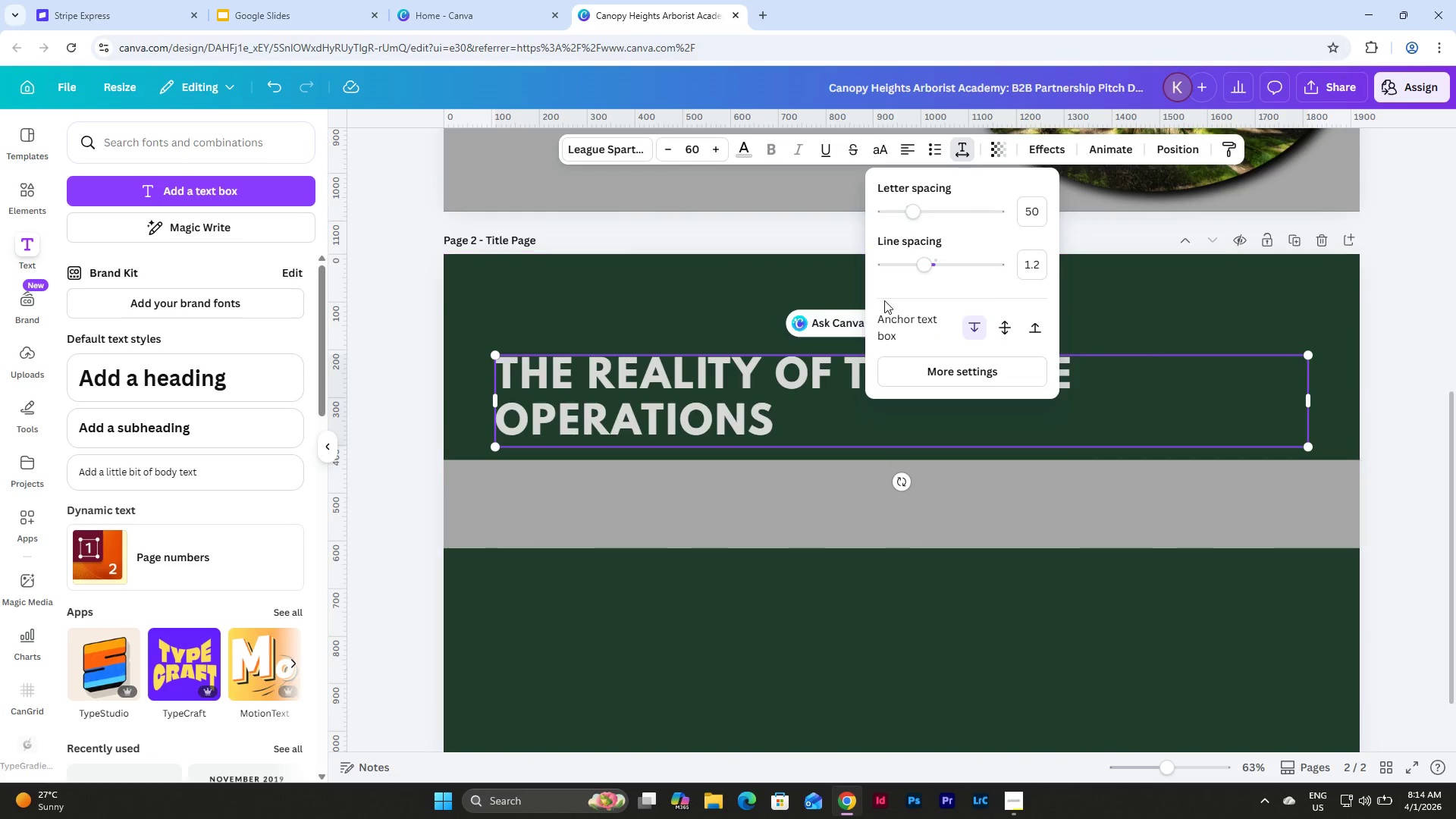 
scroll: coordinate [827, 306], scroll_direction: up, amount: 4.0
 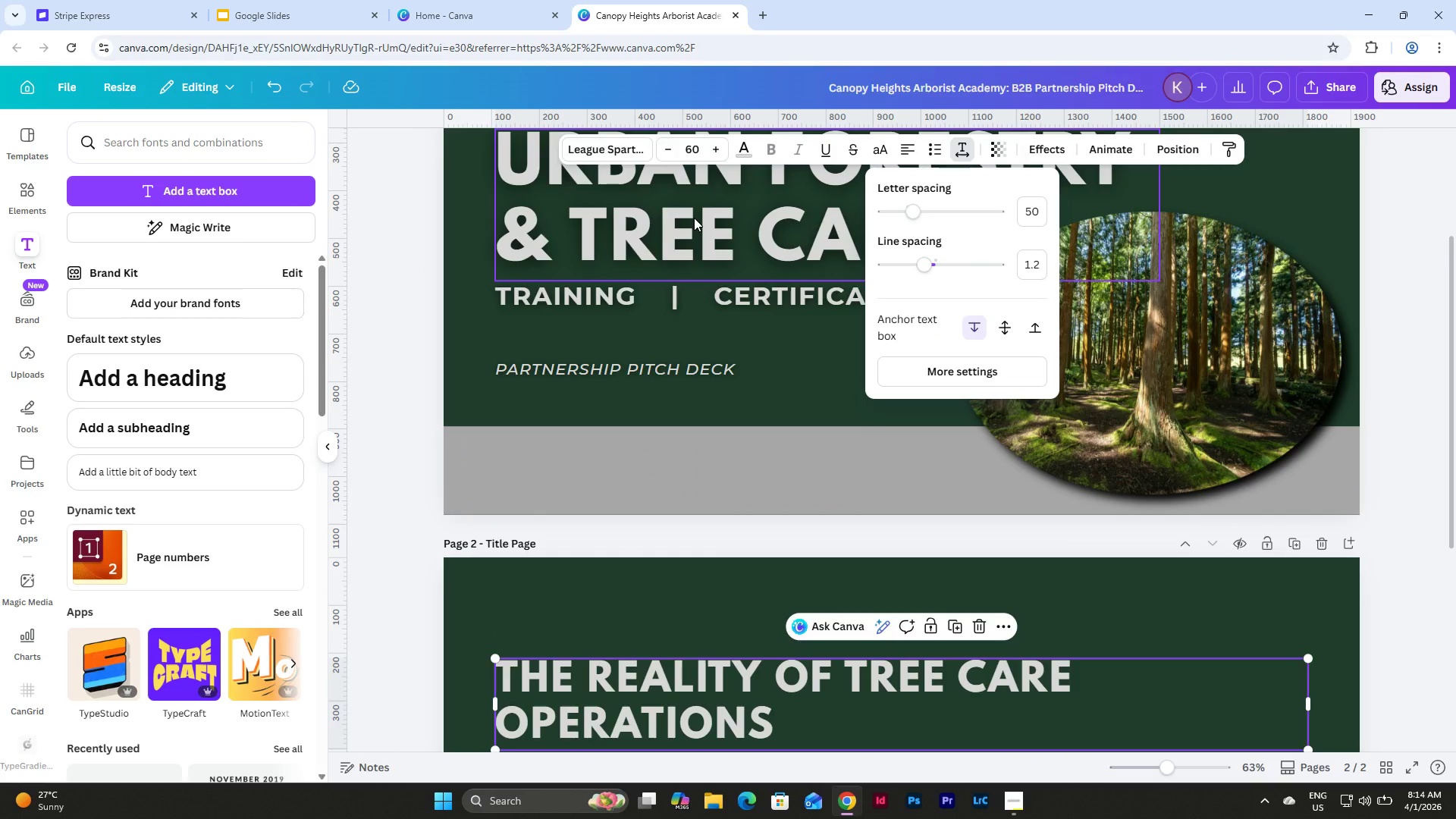 
left_click([694, 218])
 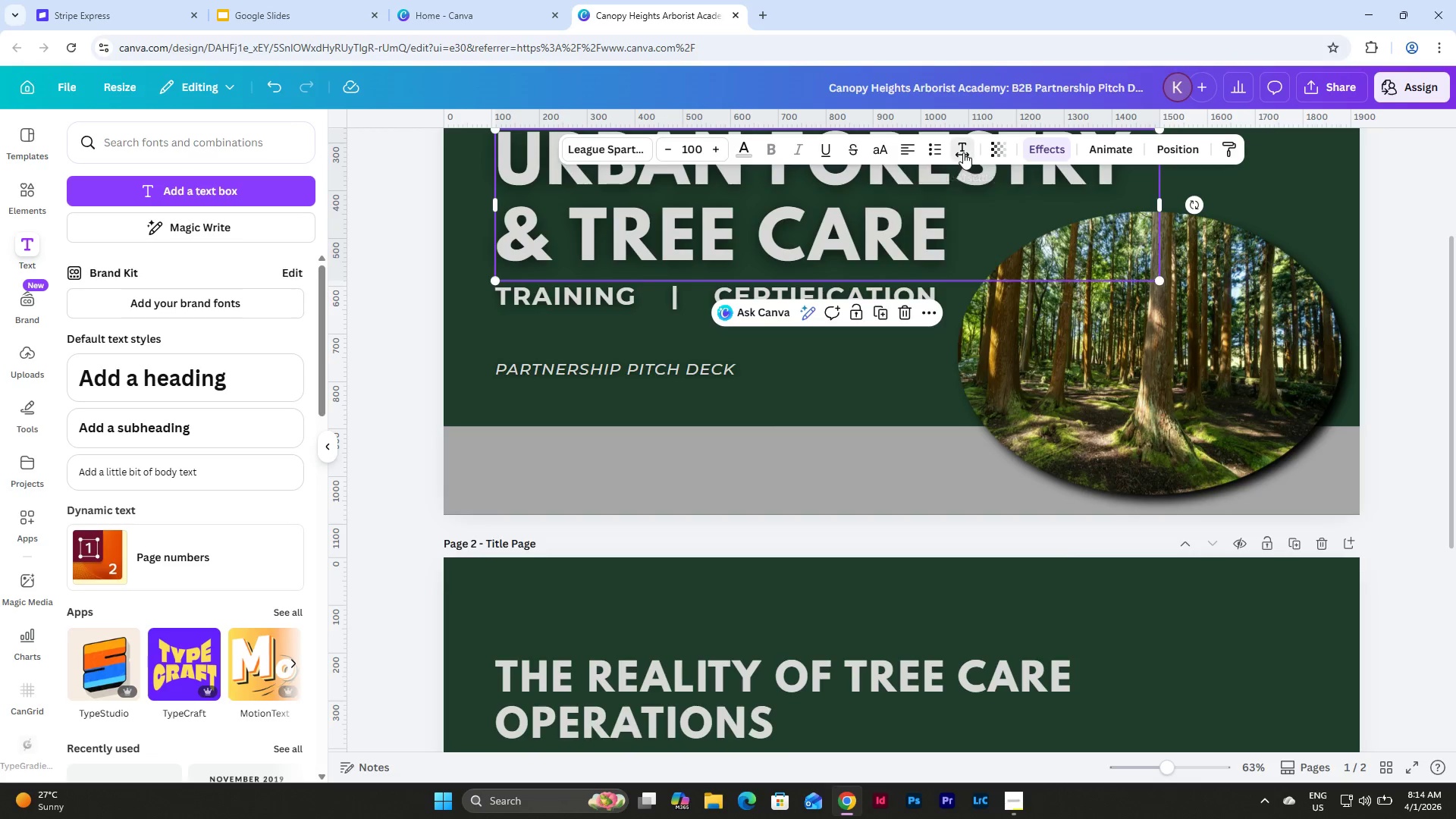 
left_click([963, 149])
 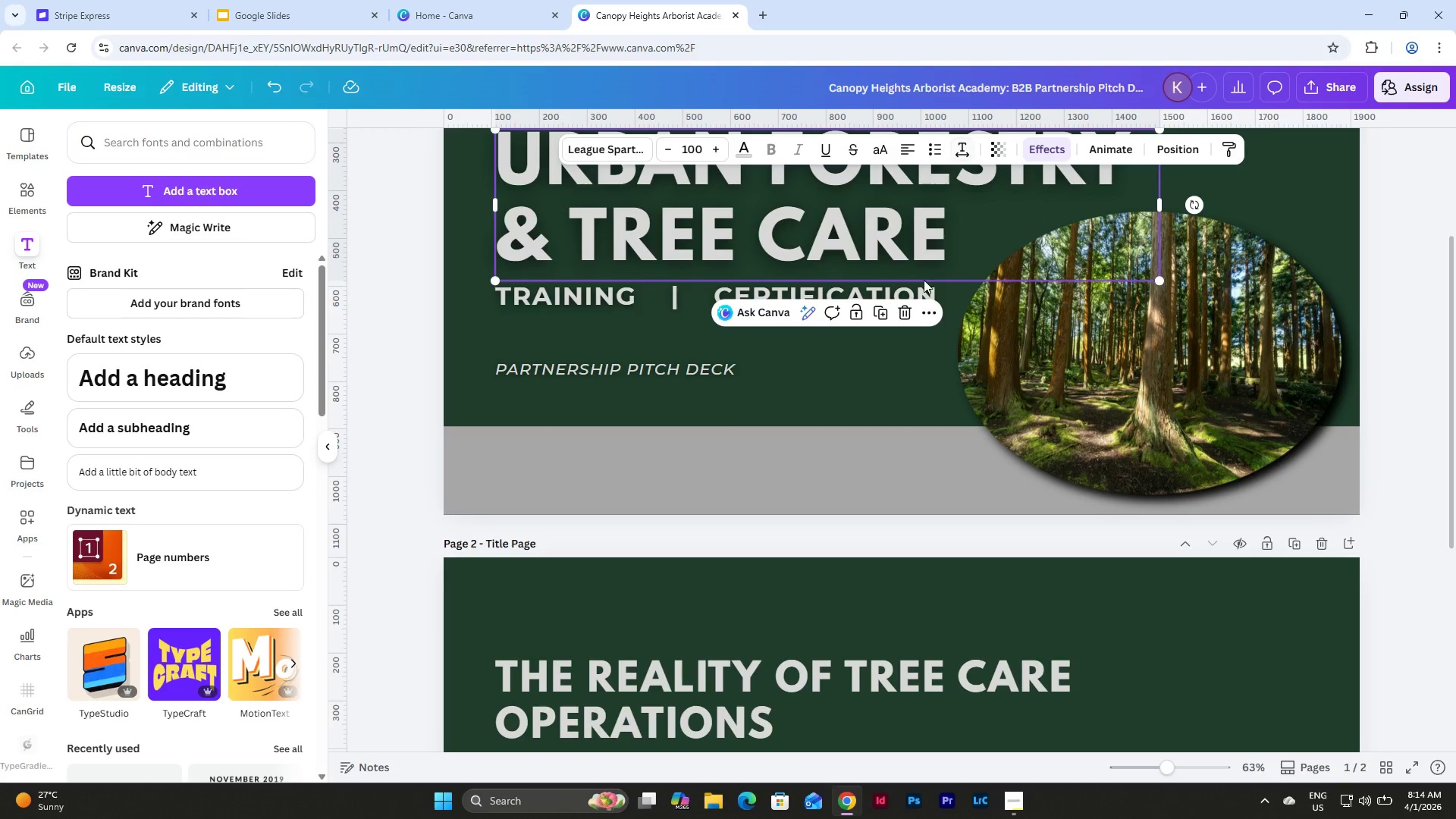 
scroll: coordinate [927, 321], scroll_direction: down, amount: 2.0
 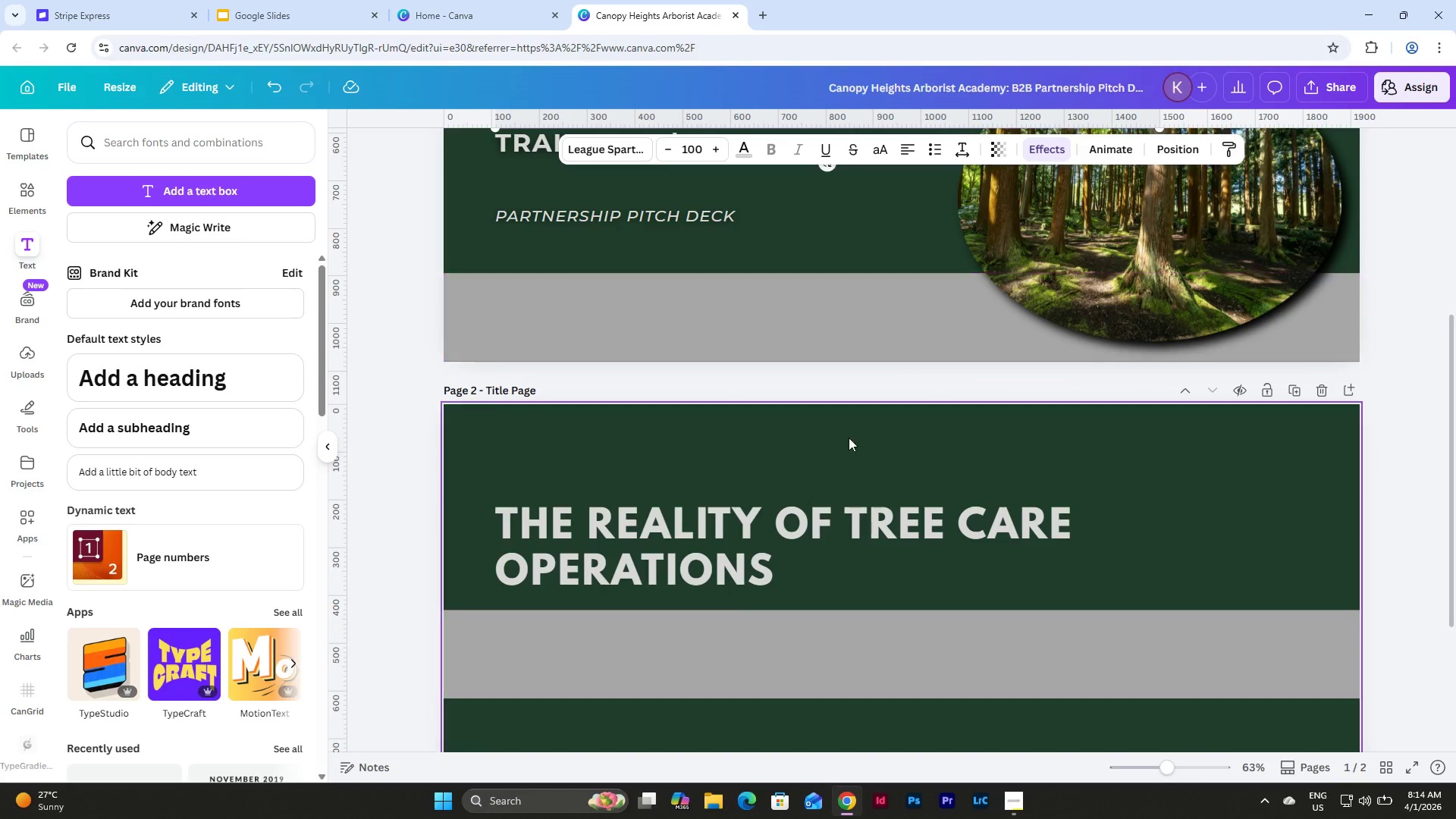 
left_click([763, 532])
 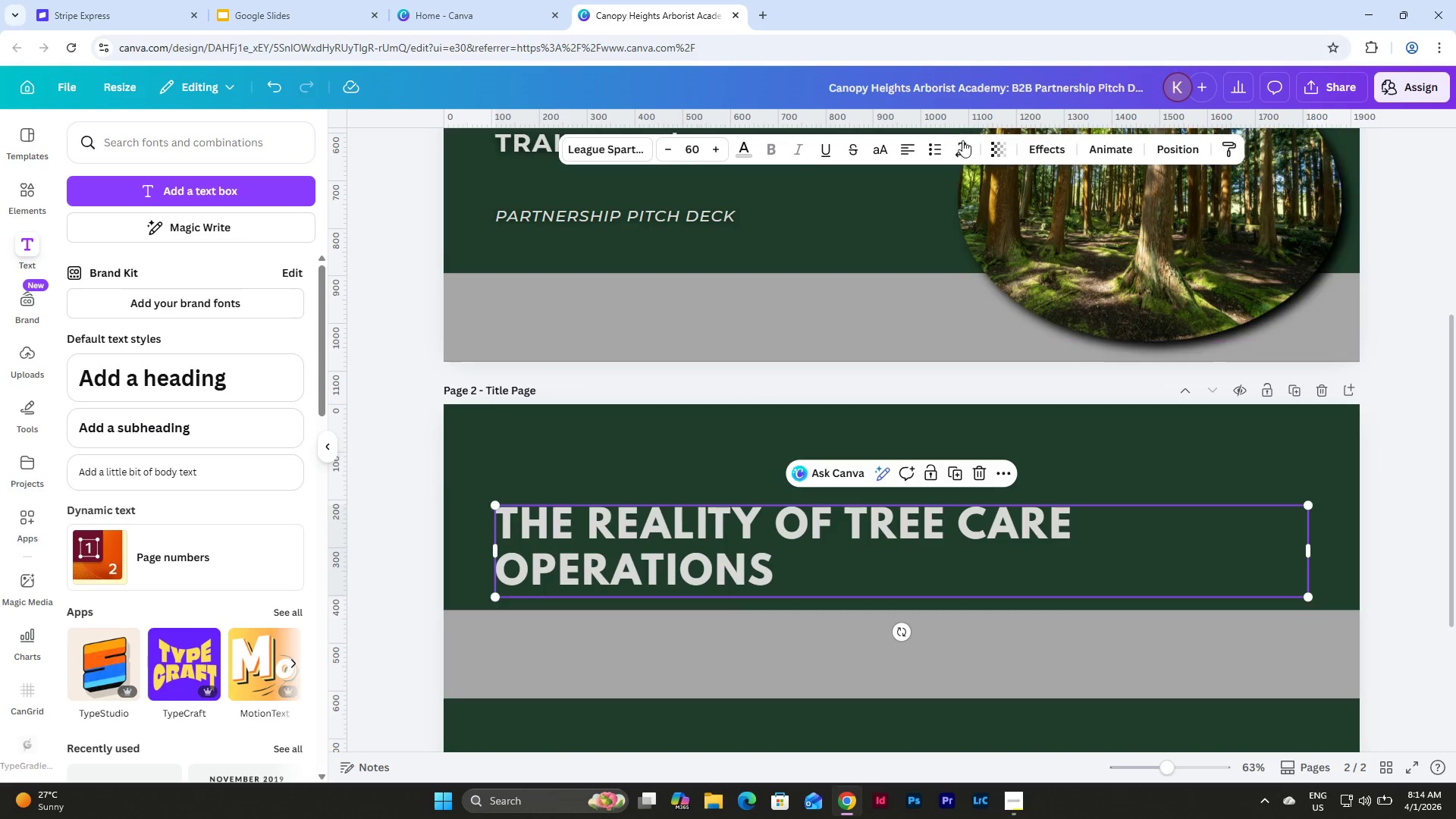 
left_click([962, 152])
 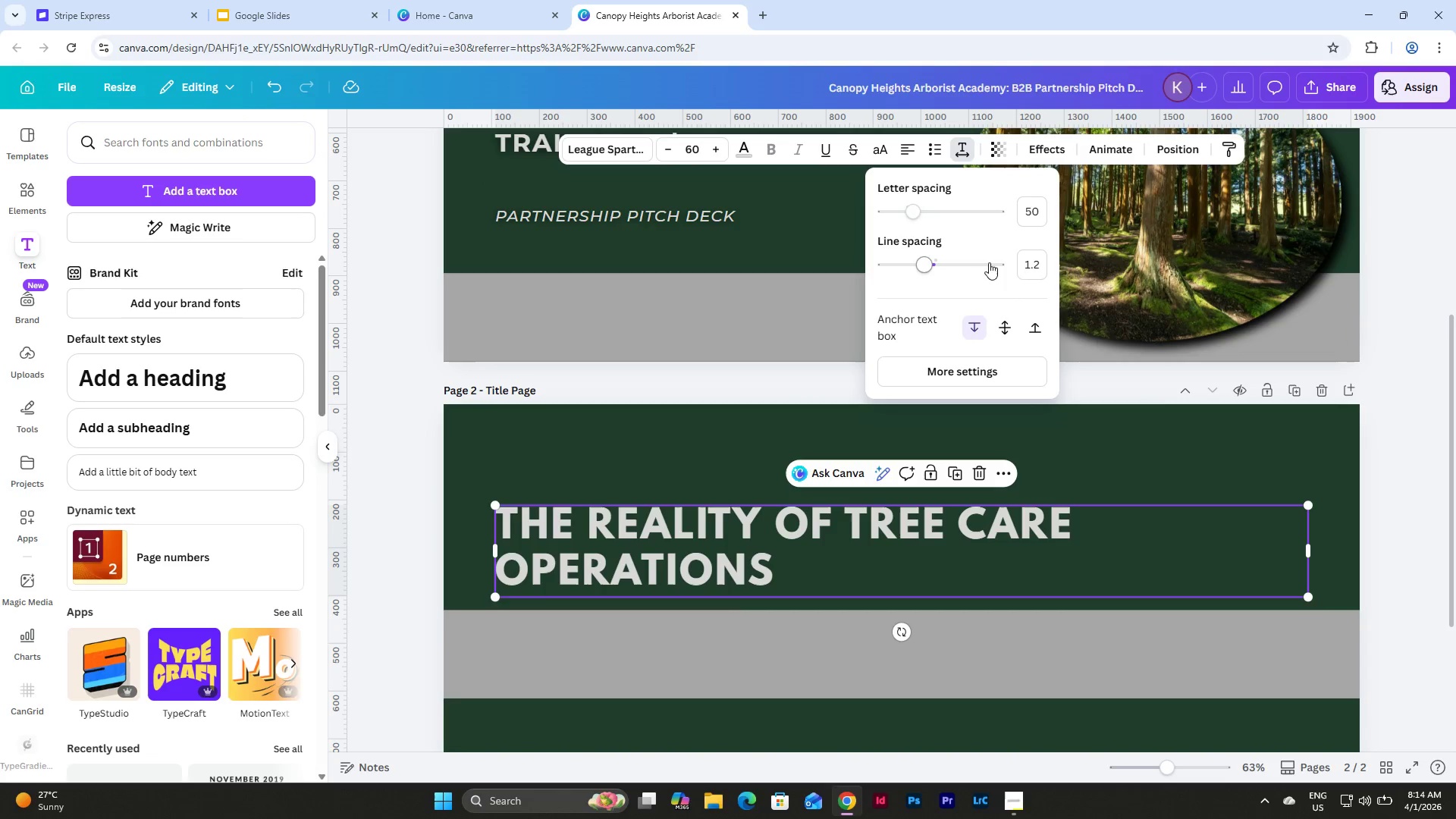 
left_click([745, 441])
 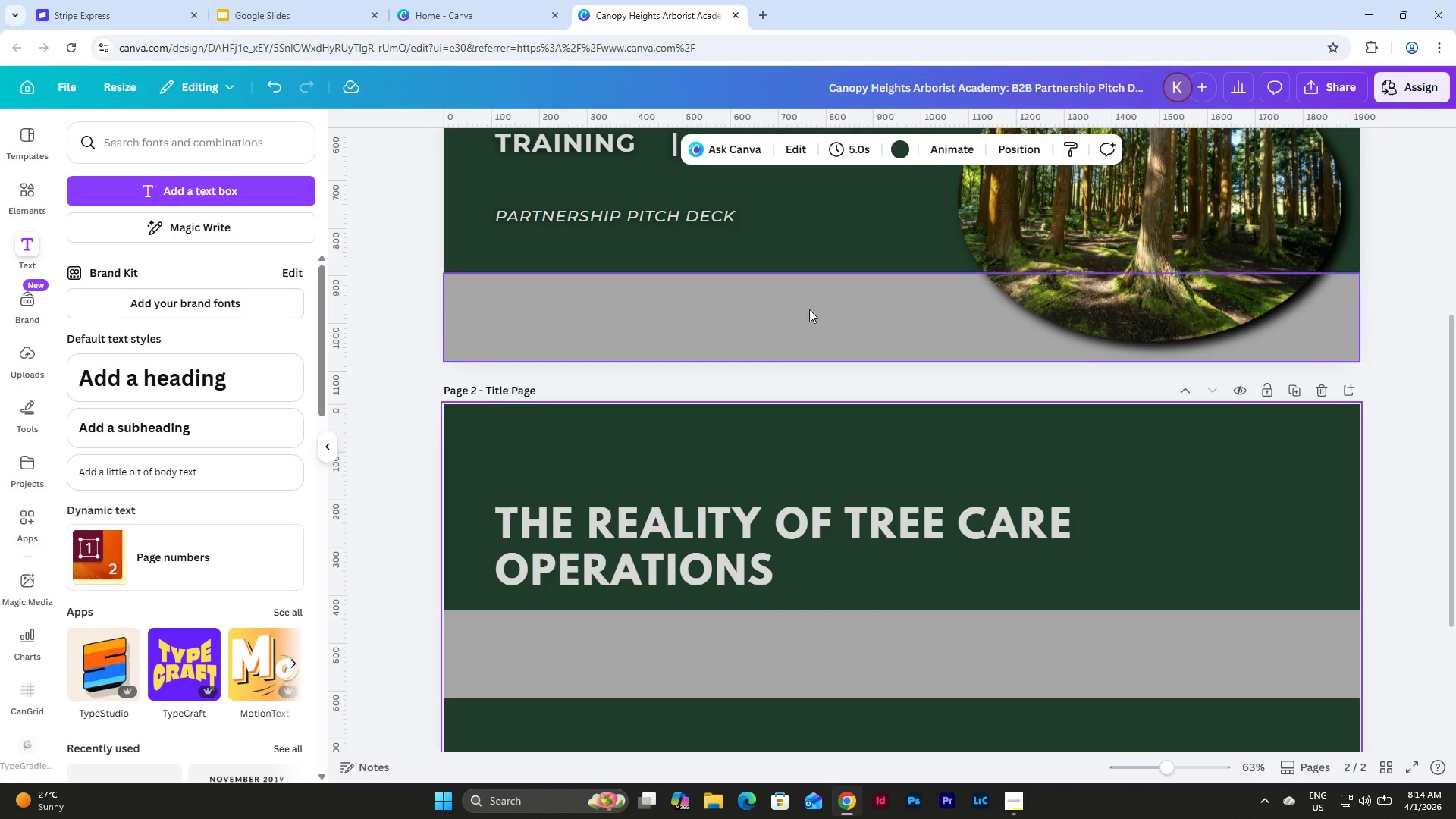 
scroll: coordinate [809, 309], scroll_direction: down, amount: 2.0
 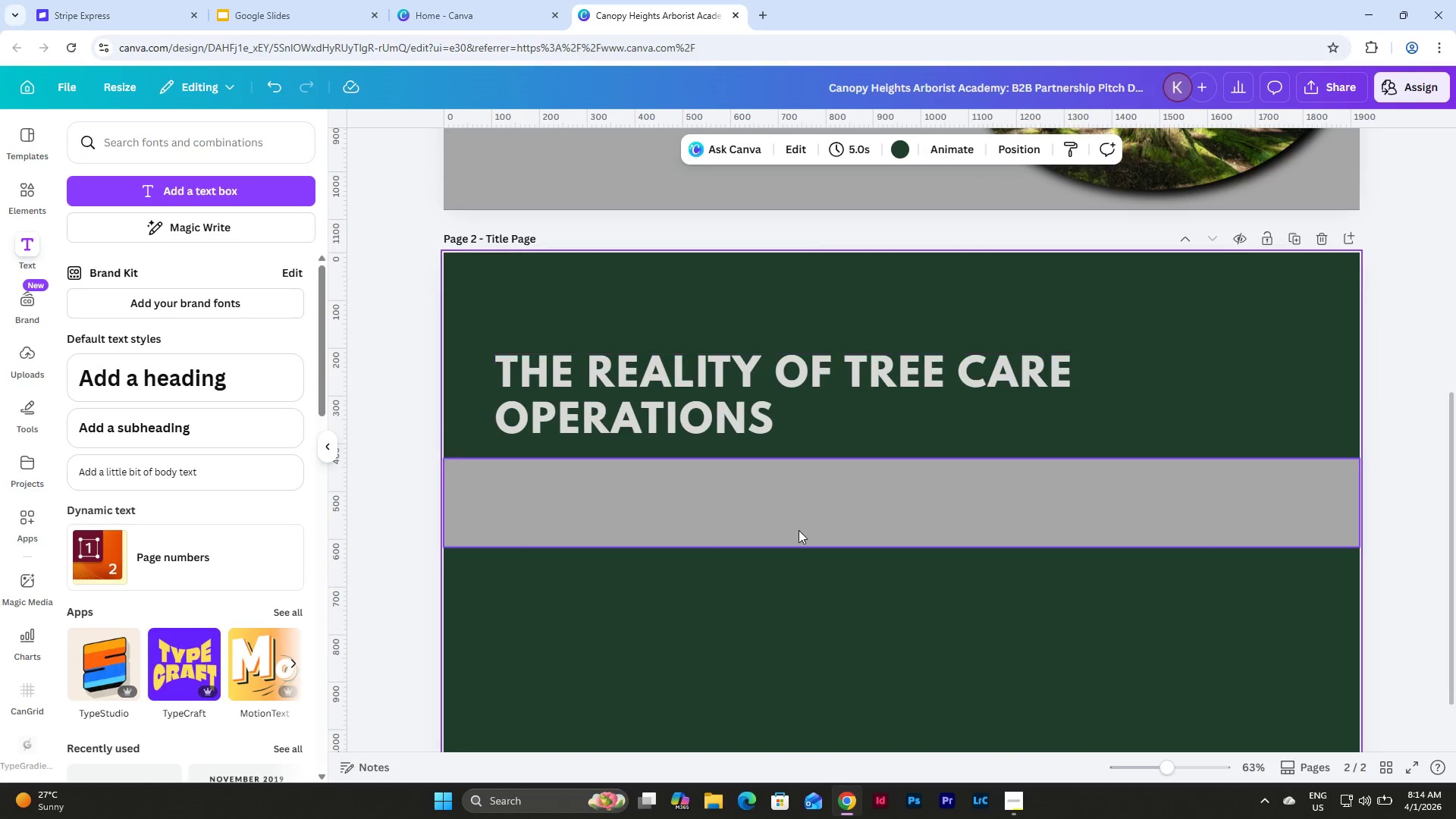 
left_click([804, 497])
 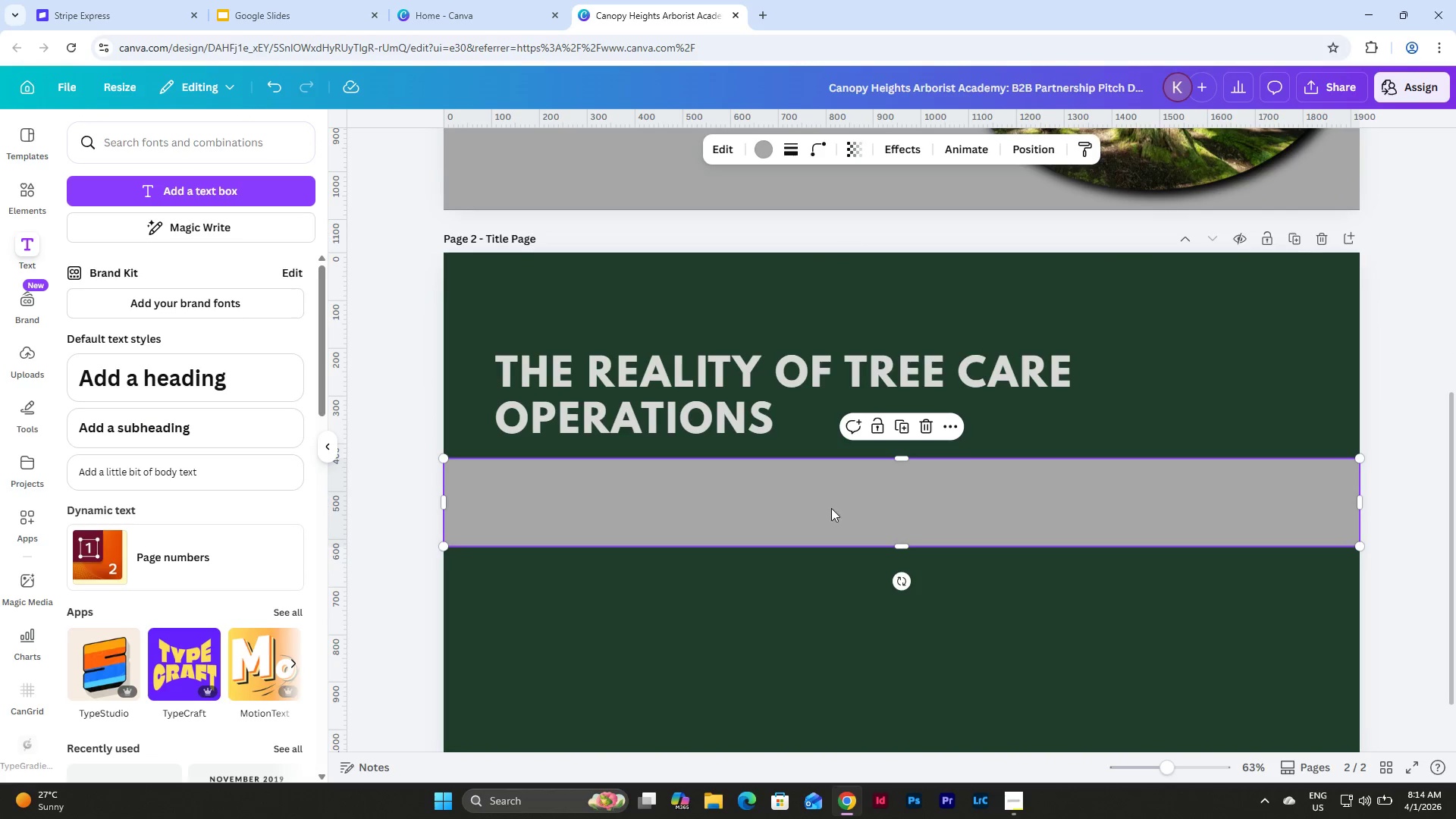 
left_click_drag(start_coordinate=[832, 508], to_coordinate=[829, 521])
 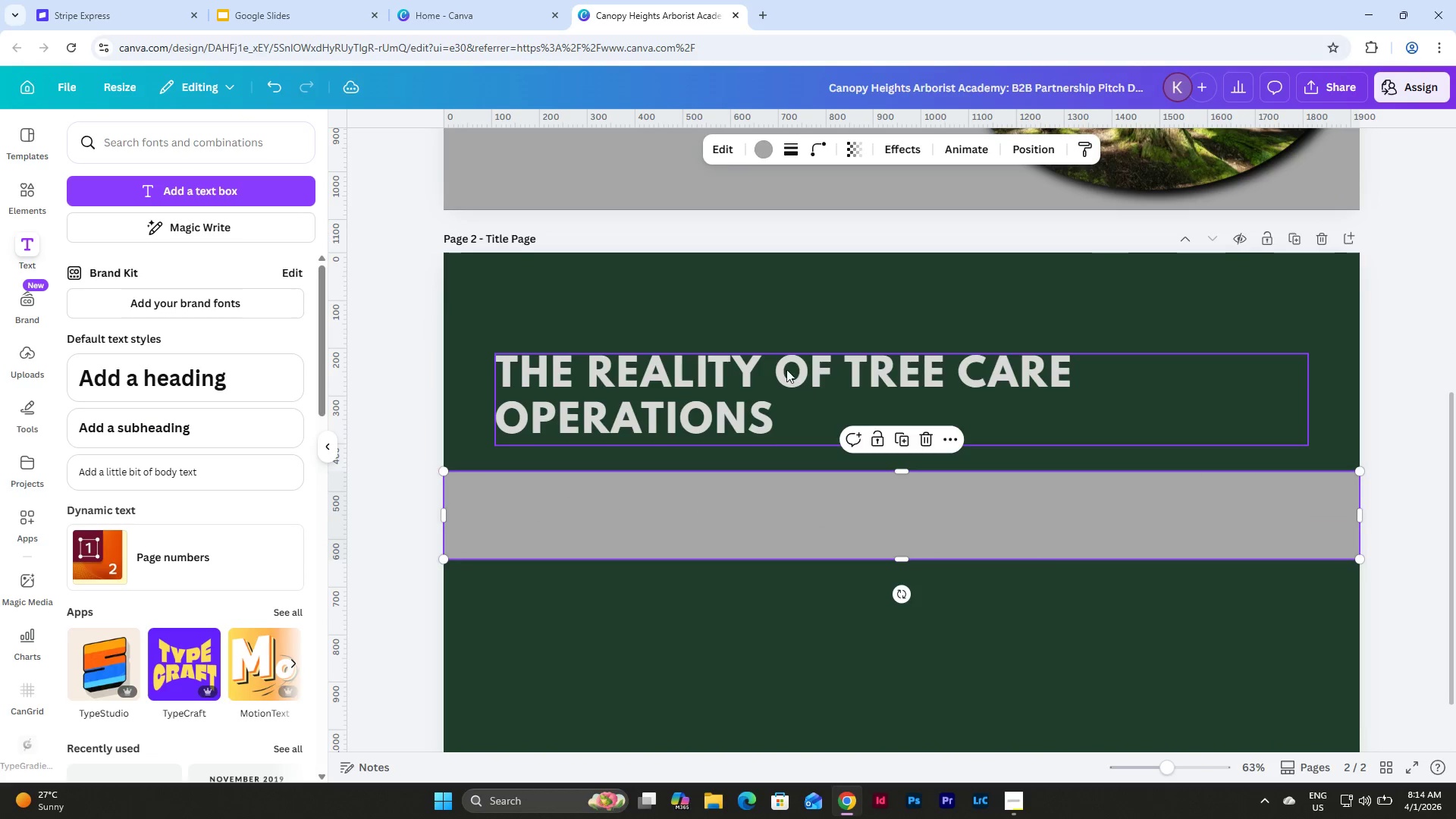 
left_click([783, 363])
 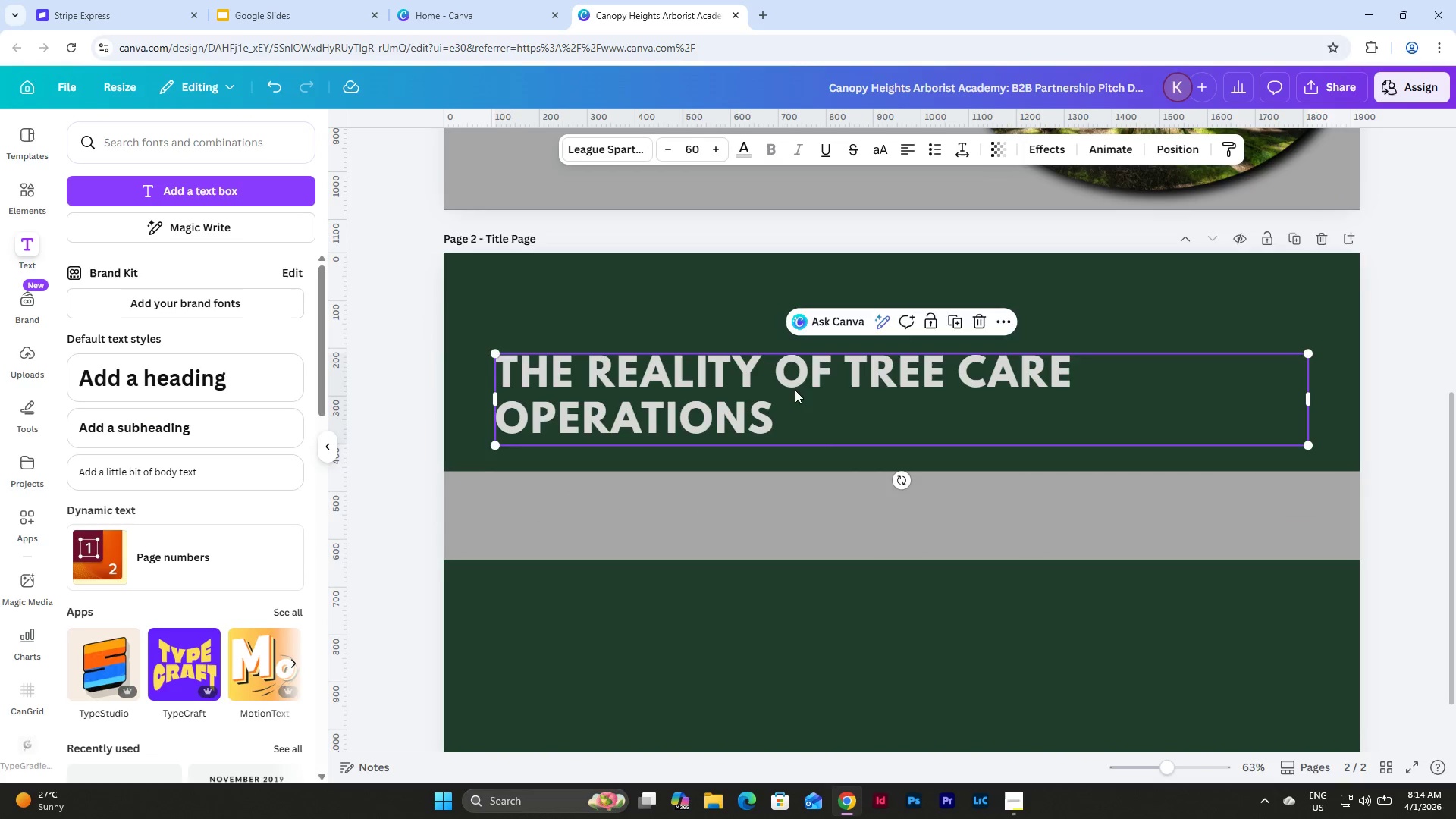 
left_click_drag(start_coordinate=[795, 391], to_coordinate=[793, 341])
 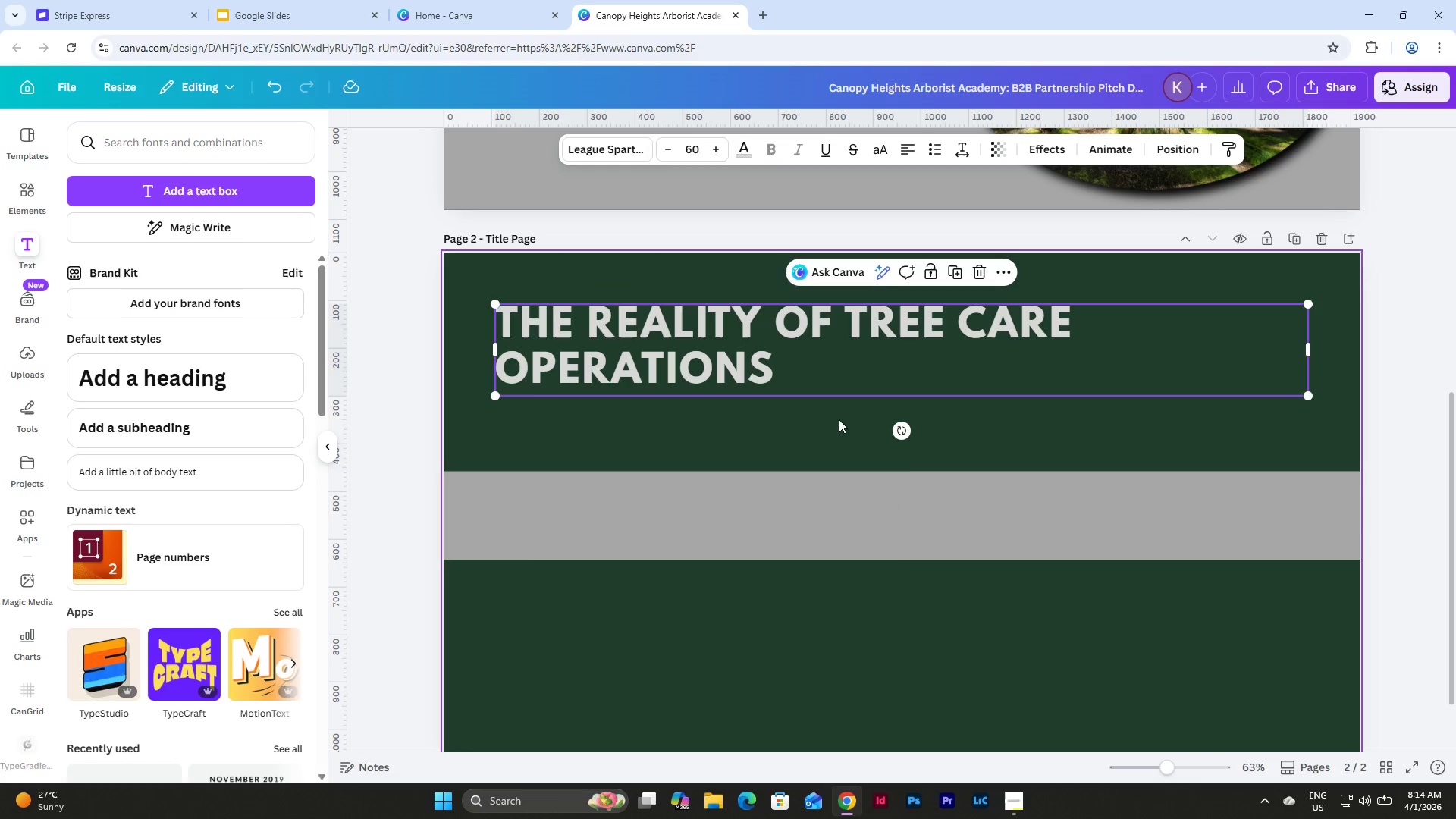 
left_click([836, 430])
 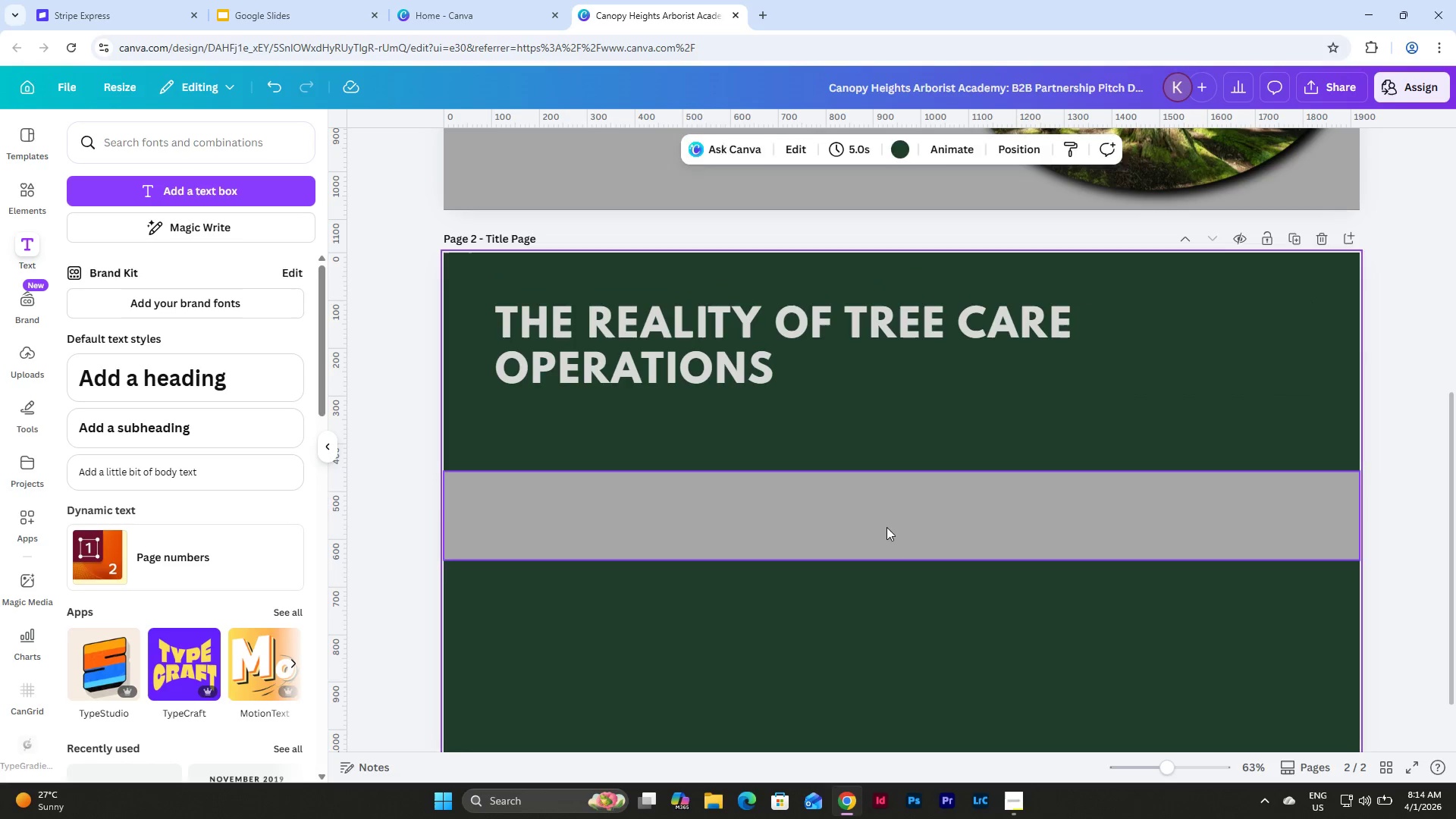 
left_click_drag(start_coordinate=[886, 527], to_coordinate=[885, 356])
 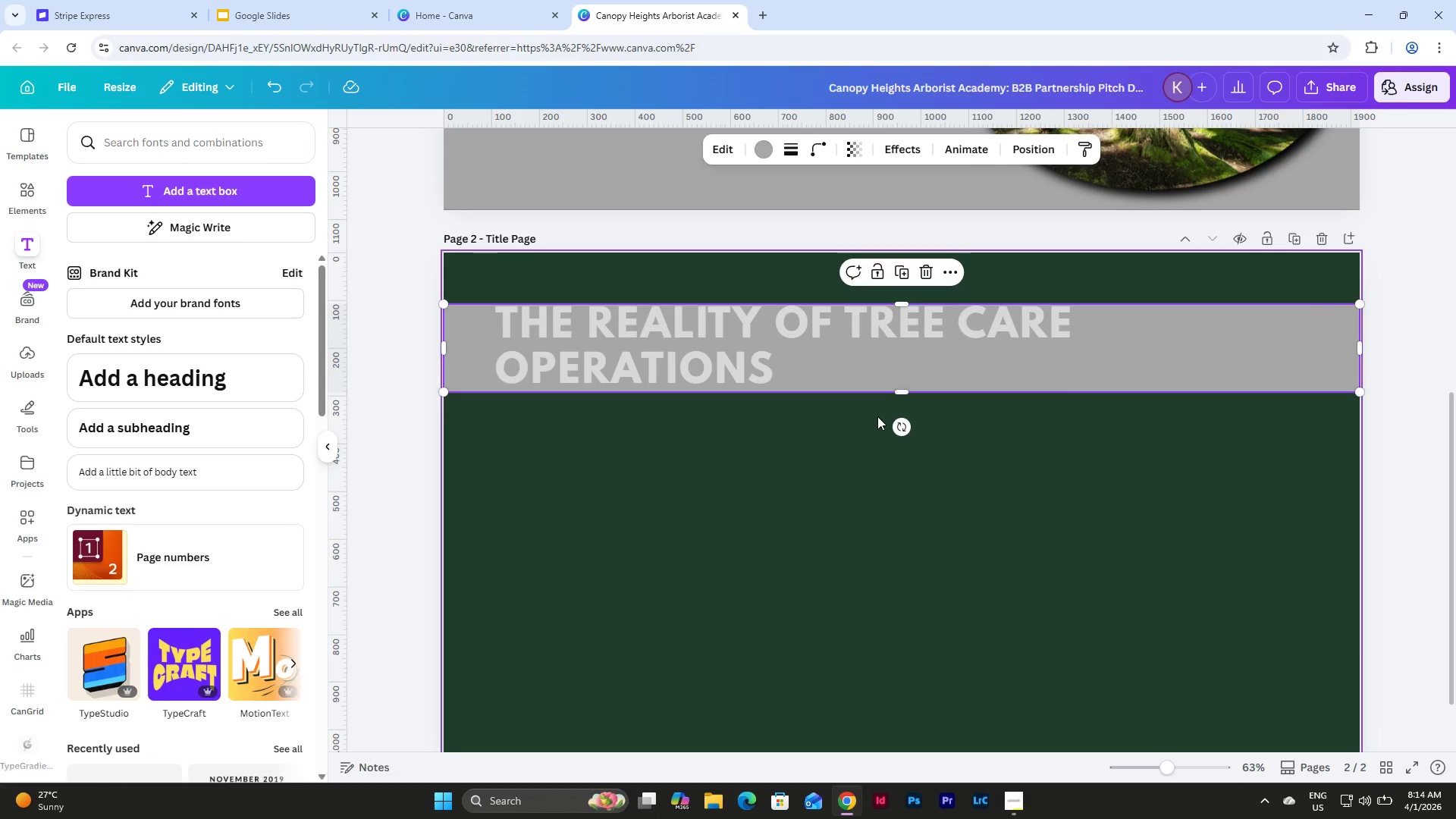 
left_click([873, 417])
 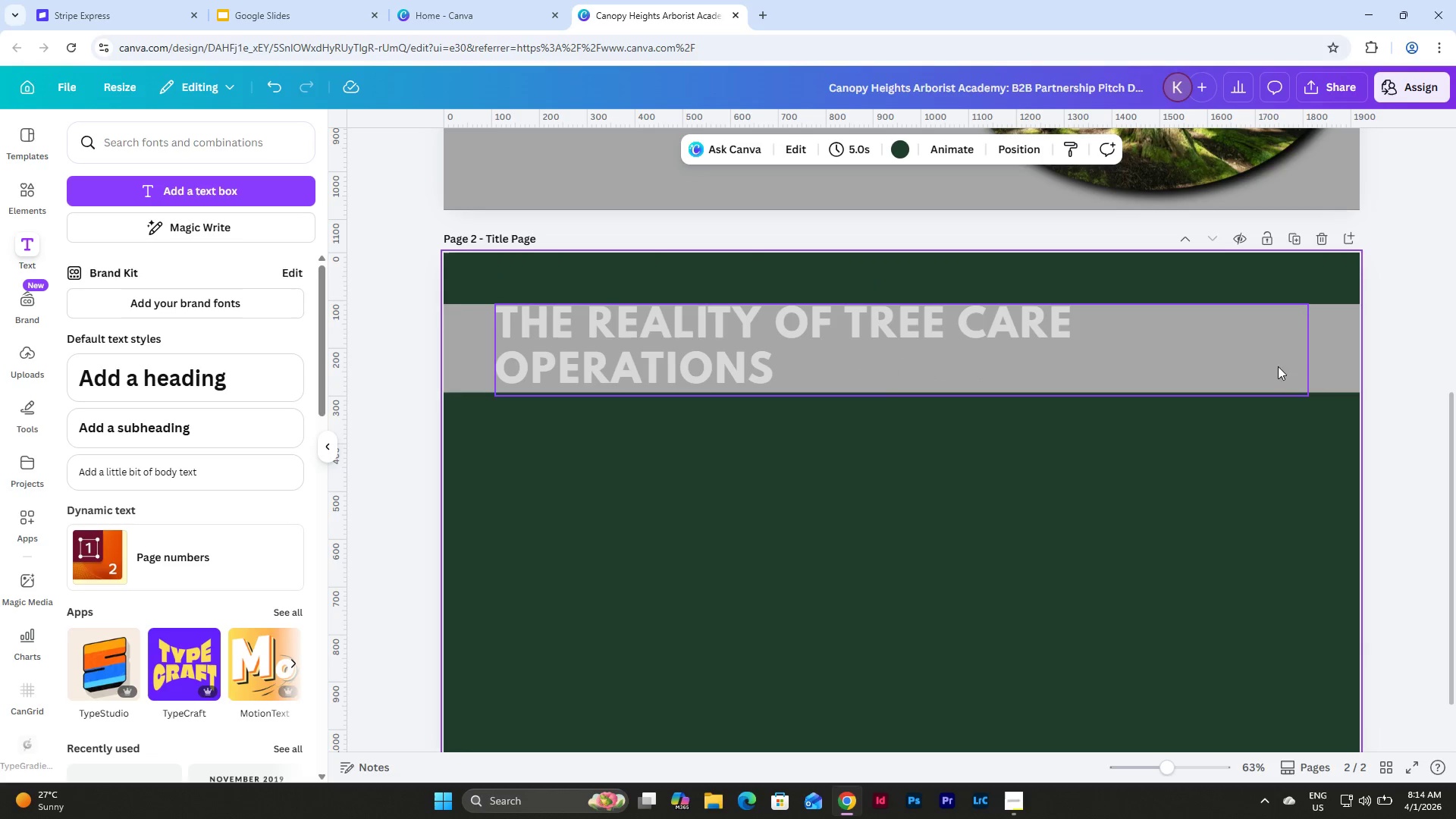 
left_click([1341, 366])
 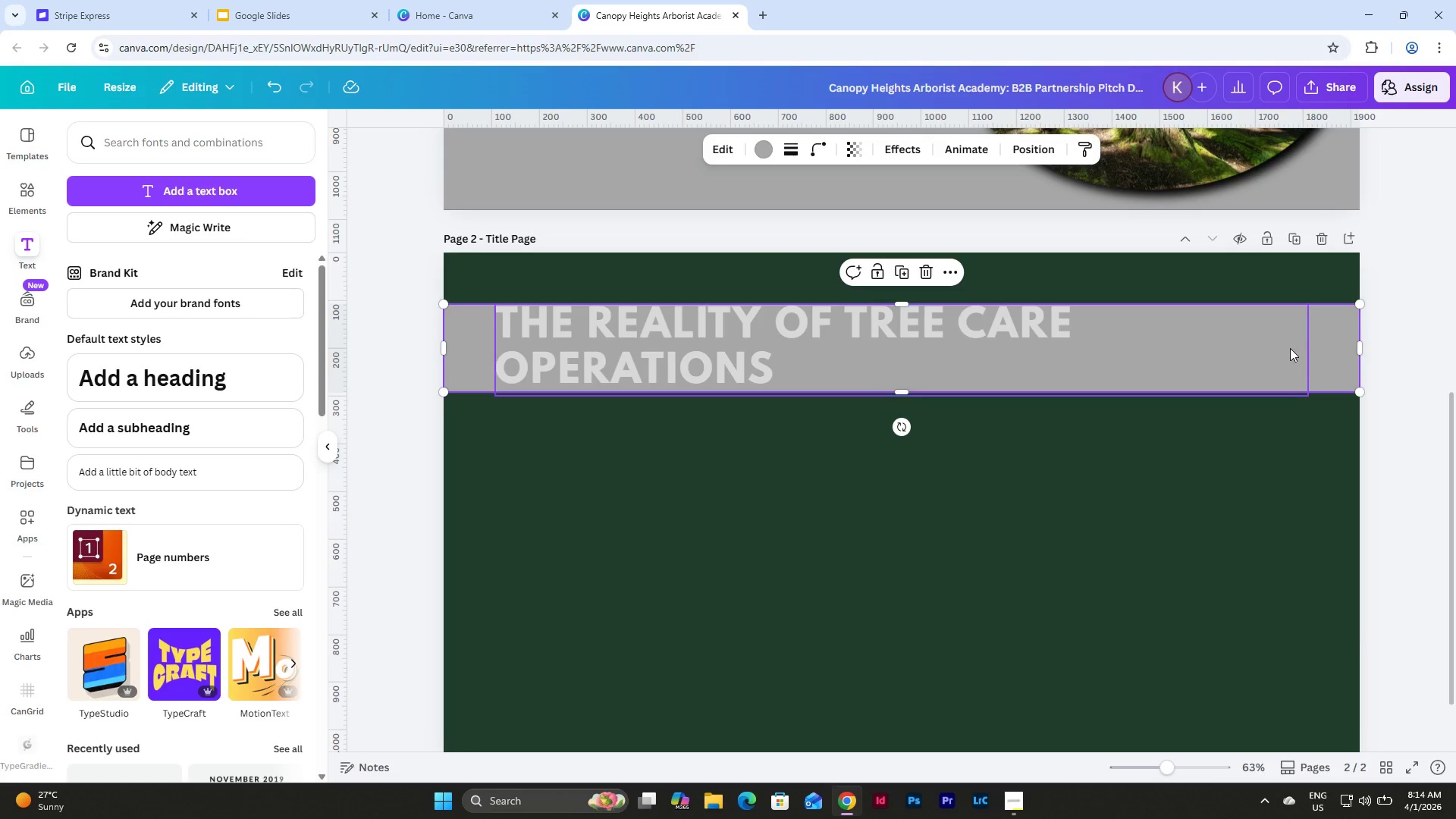 
left_click_drag(start_coordinate=[1288, 347], to_coordinate=[1288, 336])
 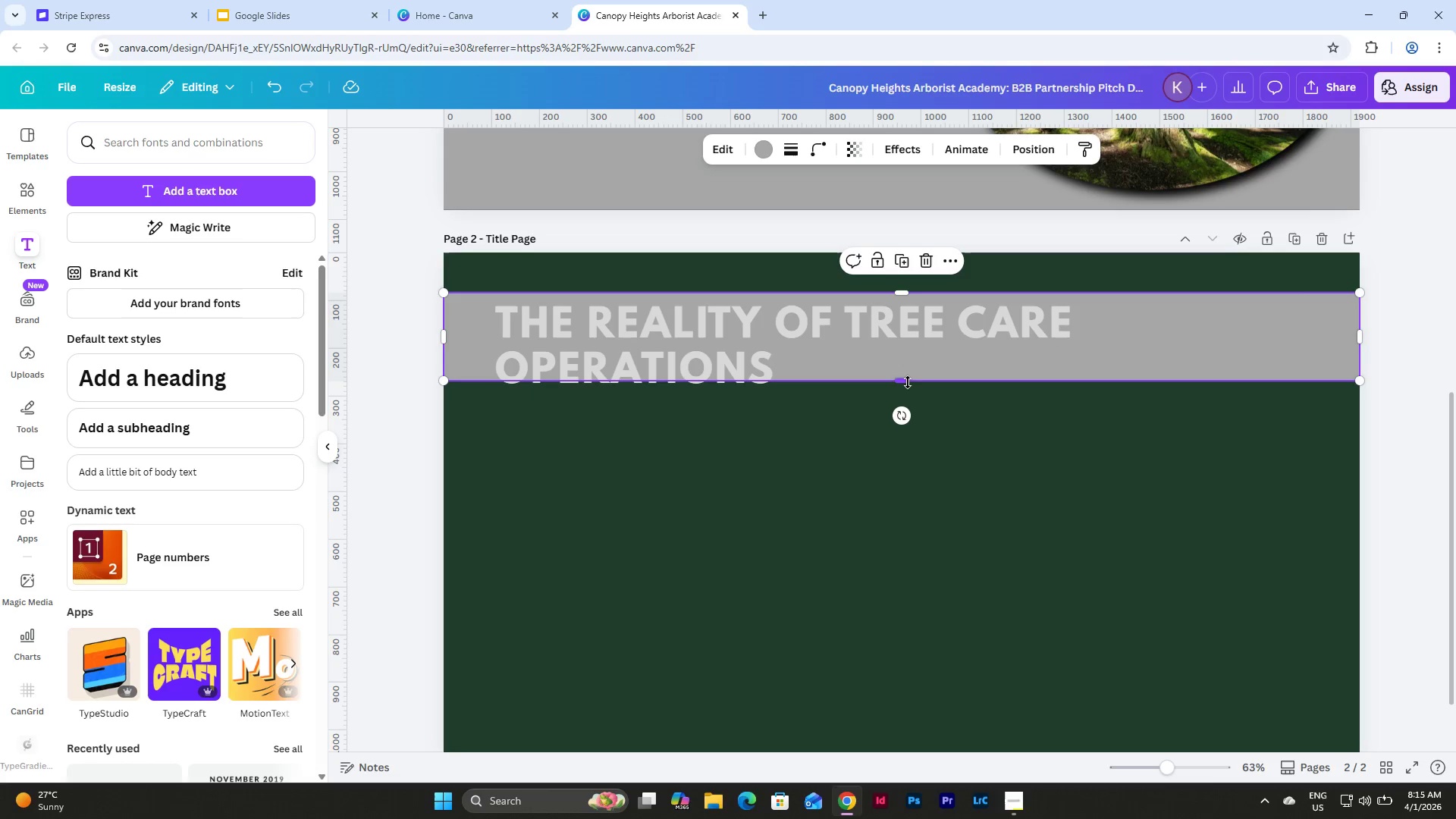 
left_click_drag(start_coordinate=[906, 383], to_coordinate=[906, 395])
 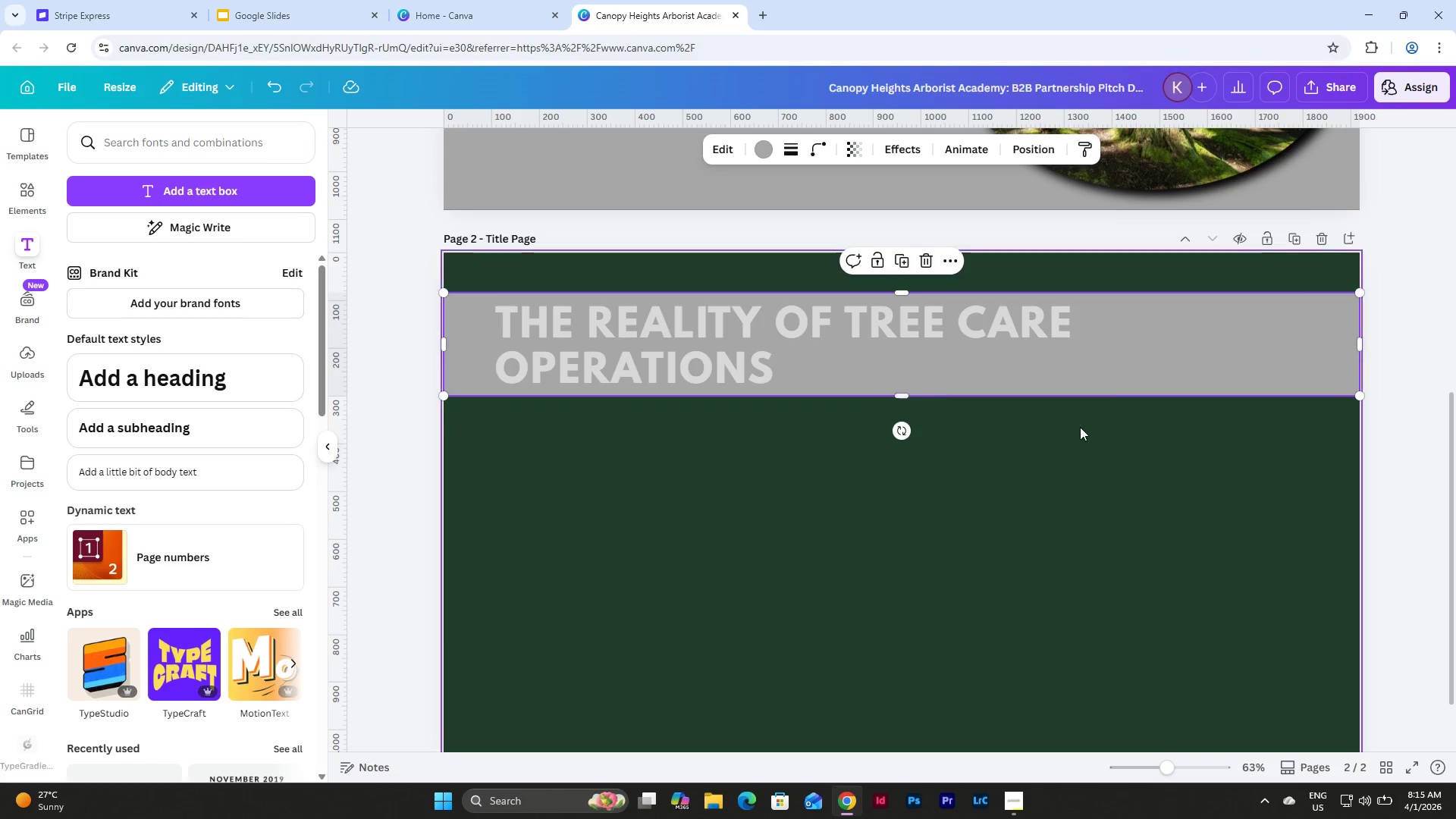 
left_click([1086, 428])
 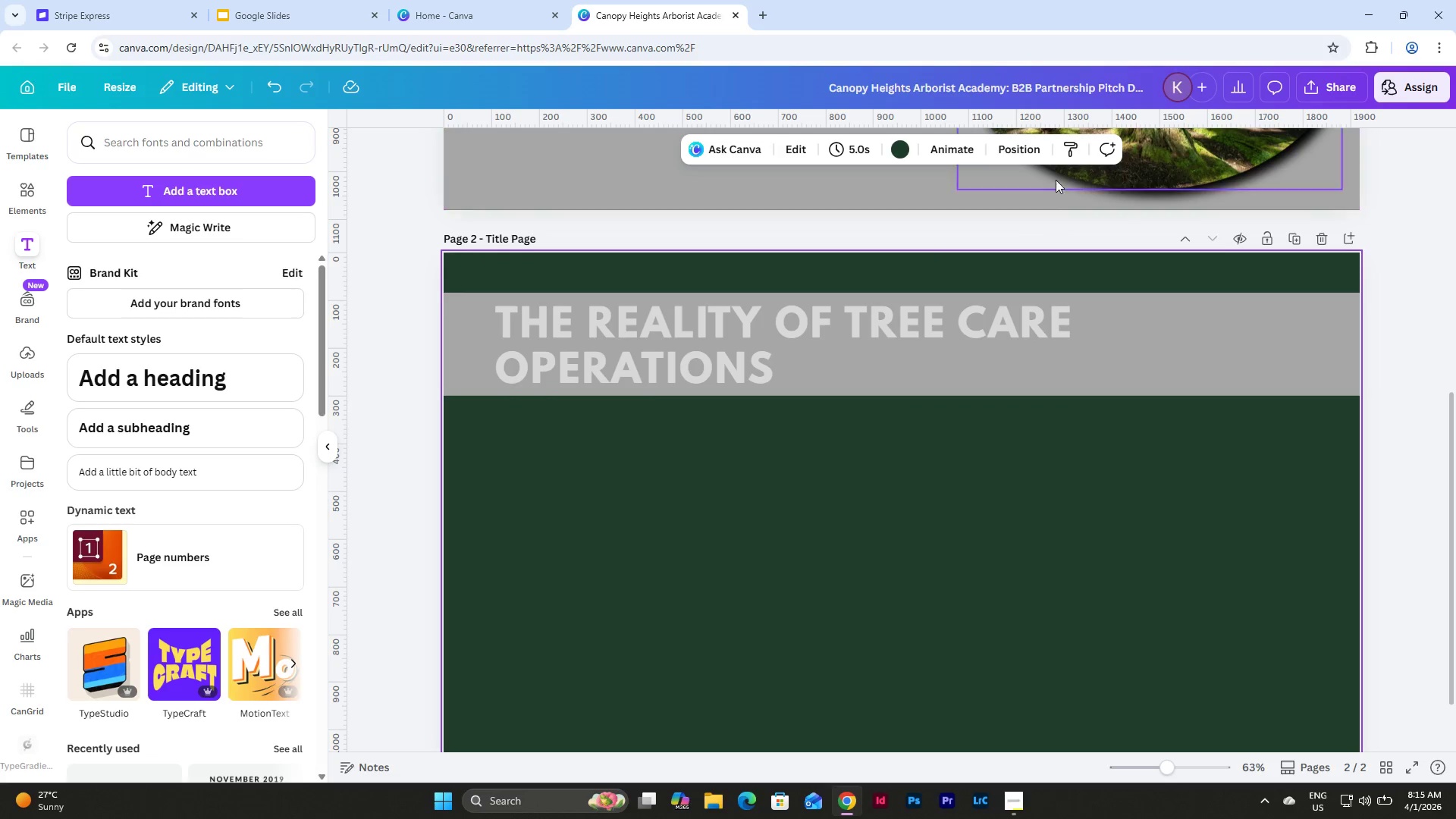 
left_click([1028, 152])
 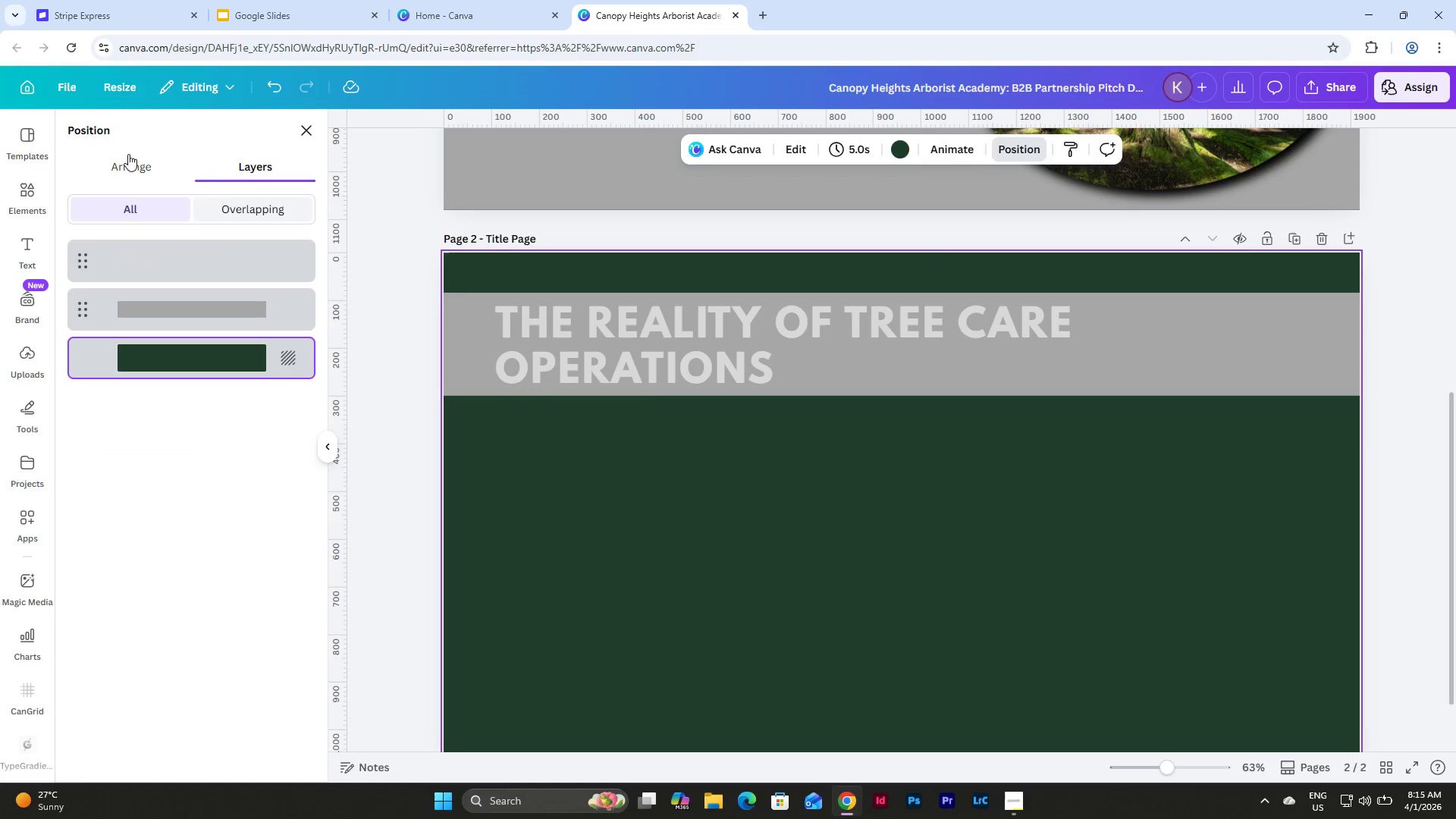 
double_click([135, 168])
 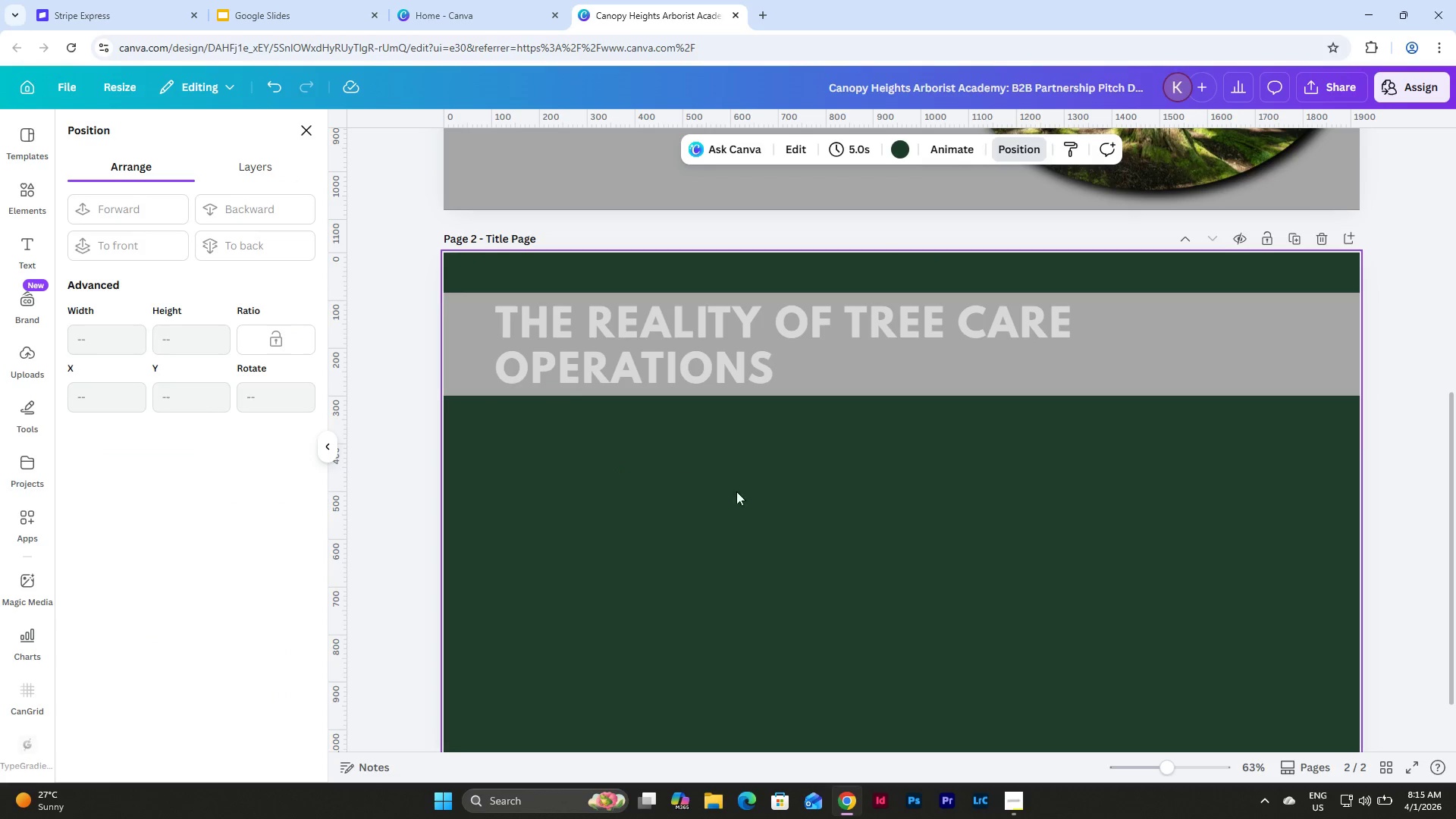 
left_click([1320, 350])
 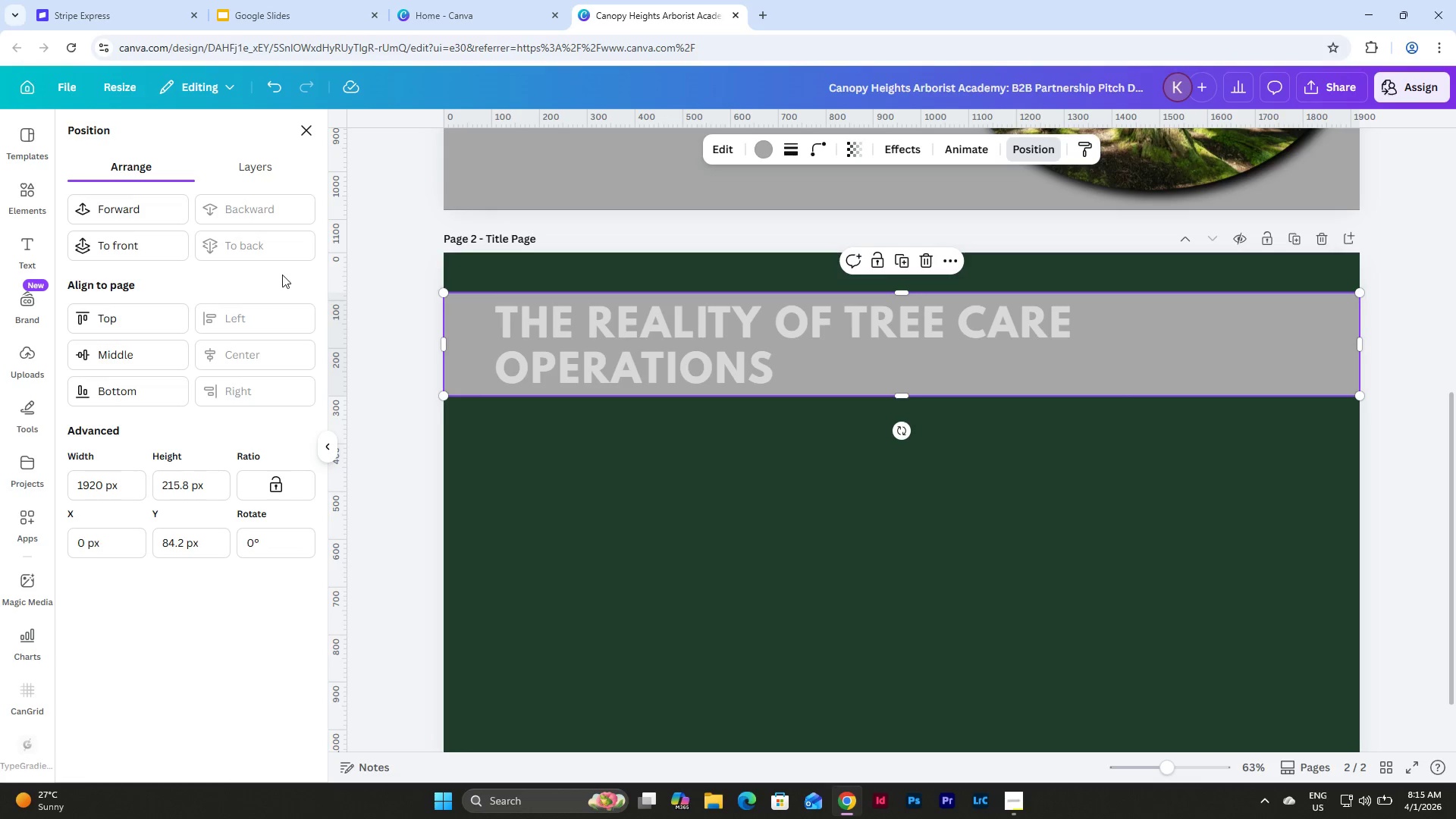 
left_click([697, 331])
 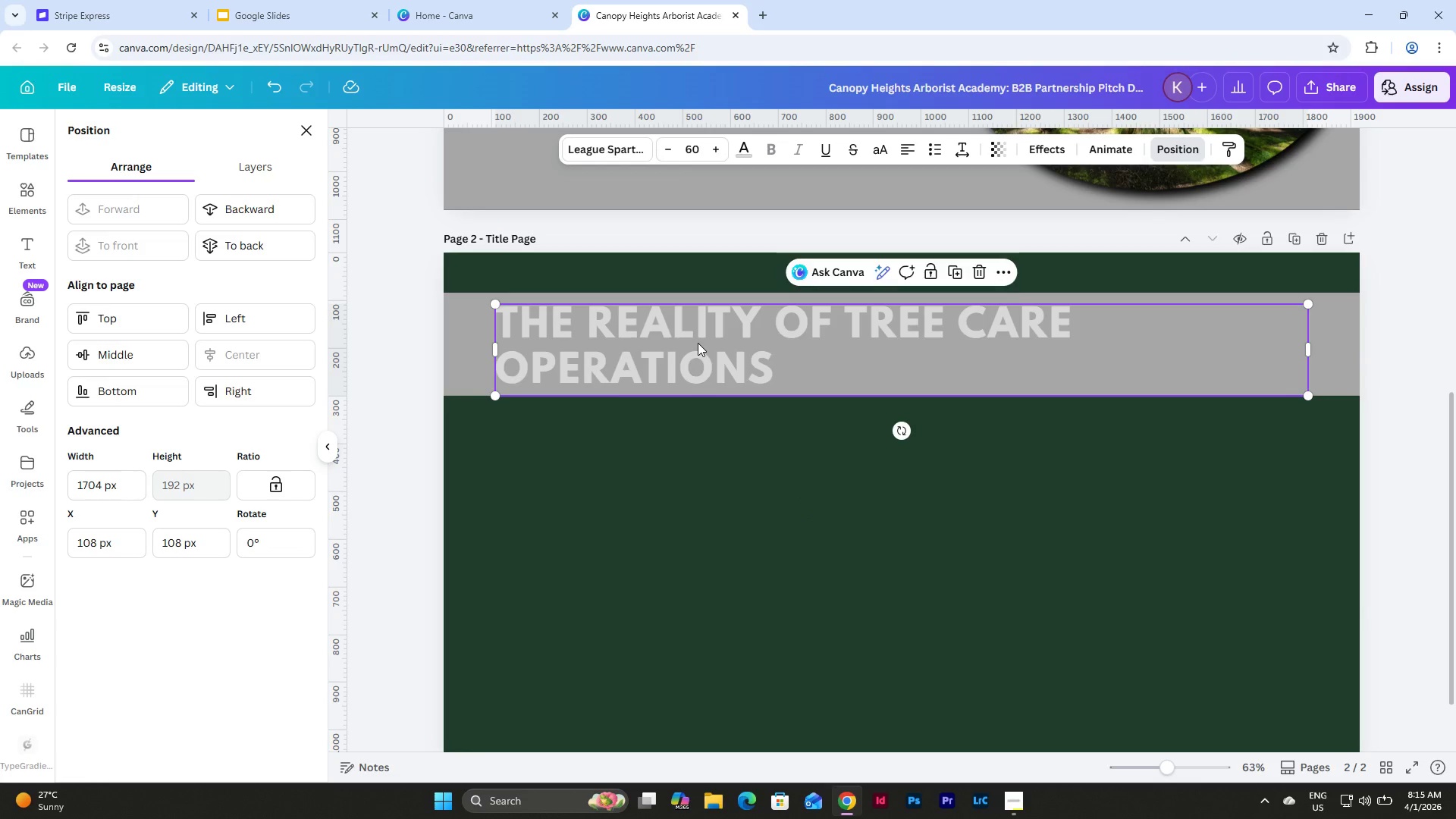 
left_click_drag(start_coordinate=[698, 343], to_coordinate=[706, 492])
 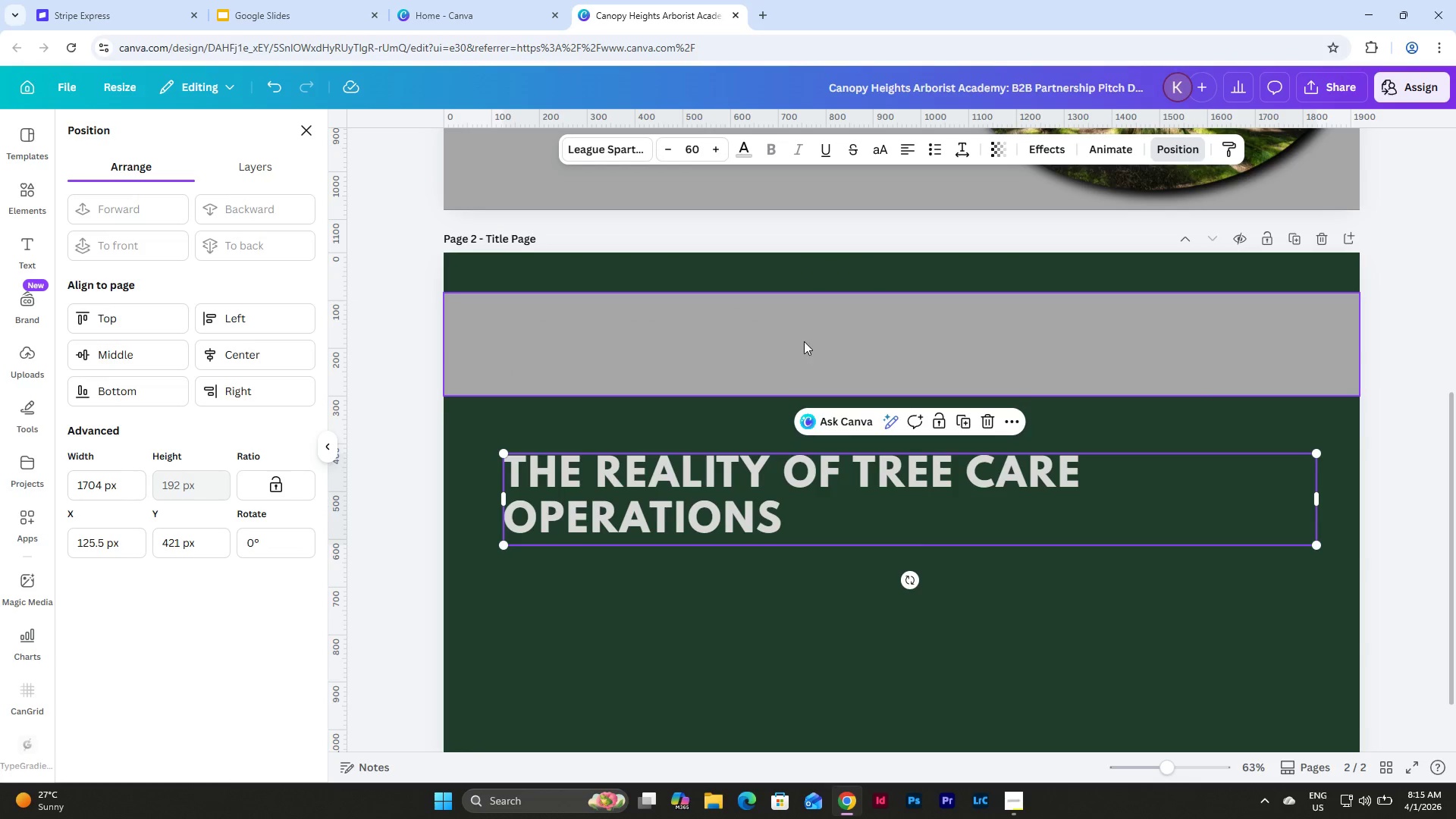 
left_click([804, 339])
 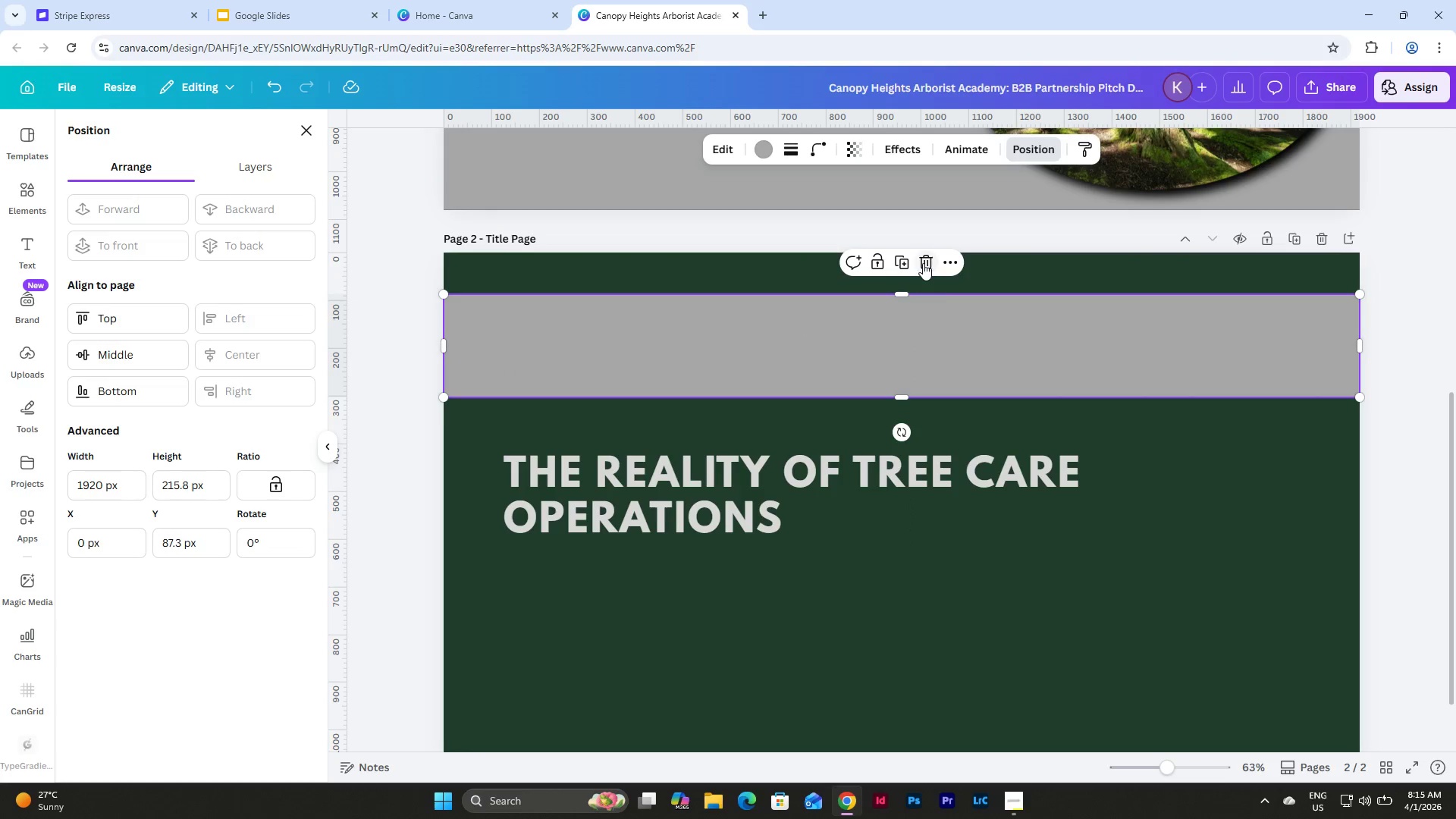 
left_click([923, 263])
 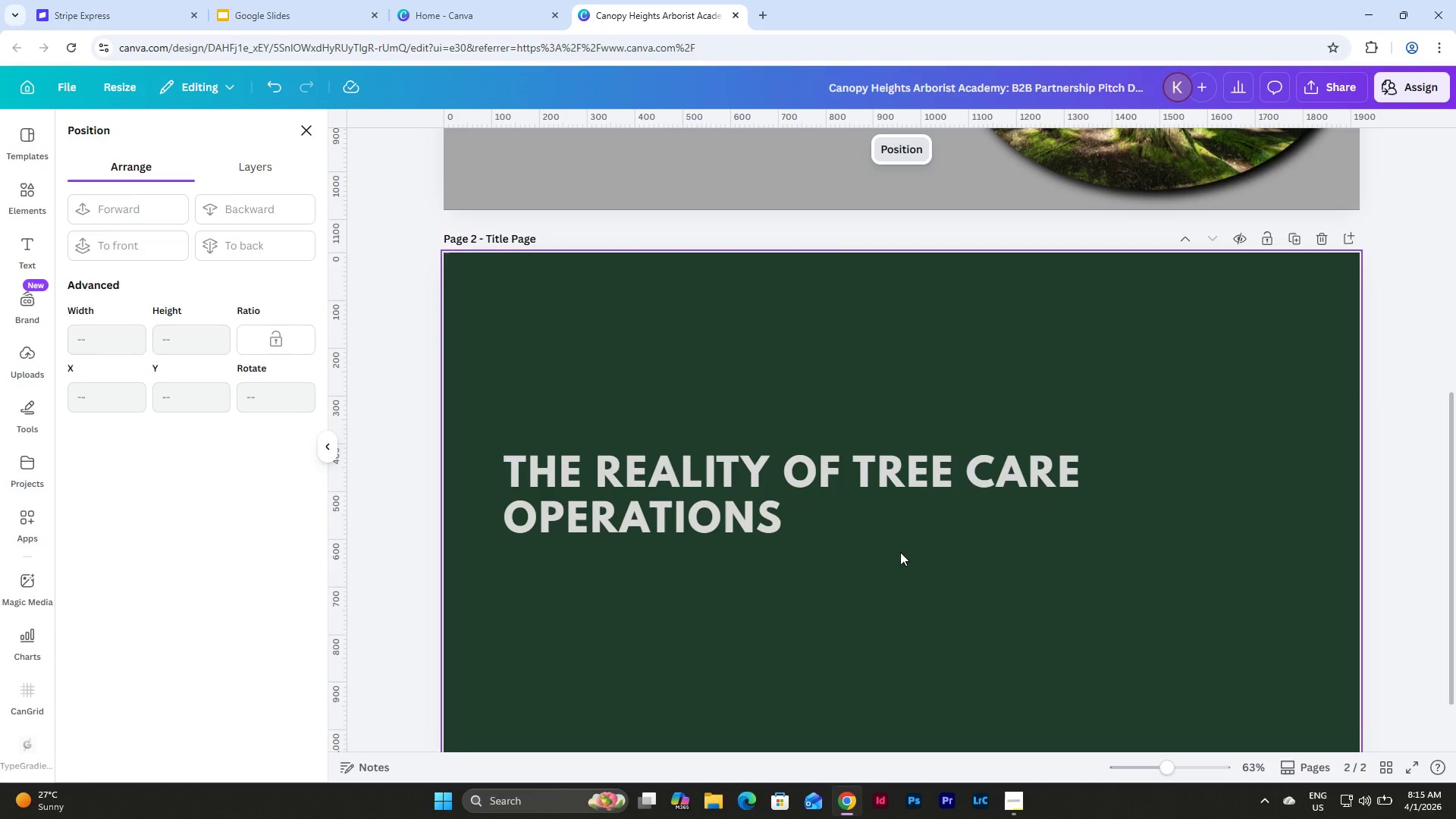 
left_click([843, 489])
 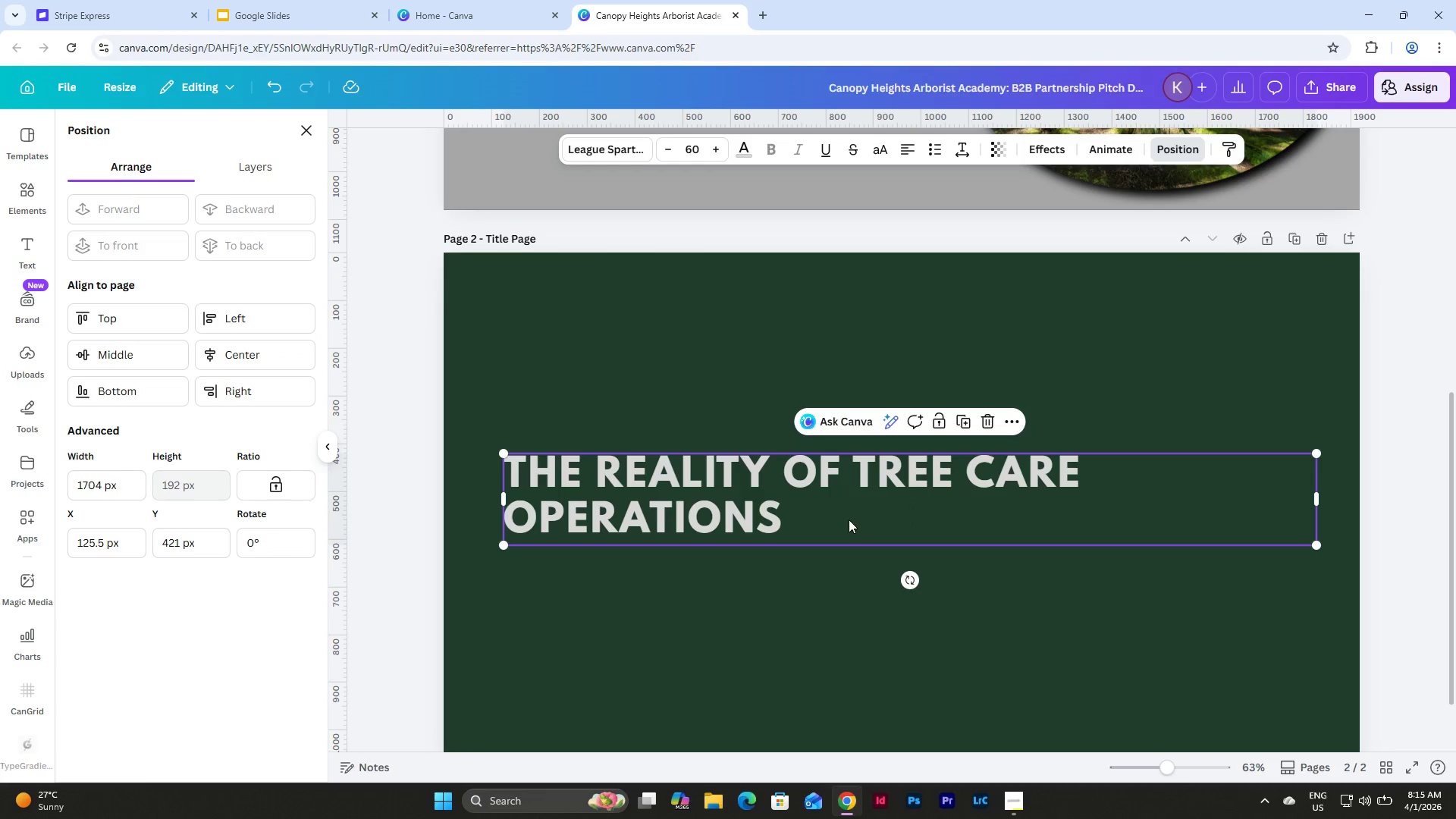 
left_click_drag(start_coordinate=[848, 502], to_coordinate=[838, 352])
 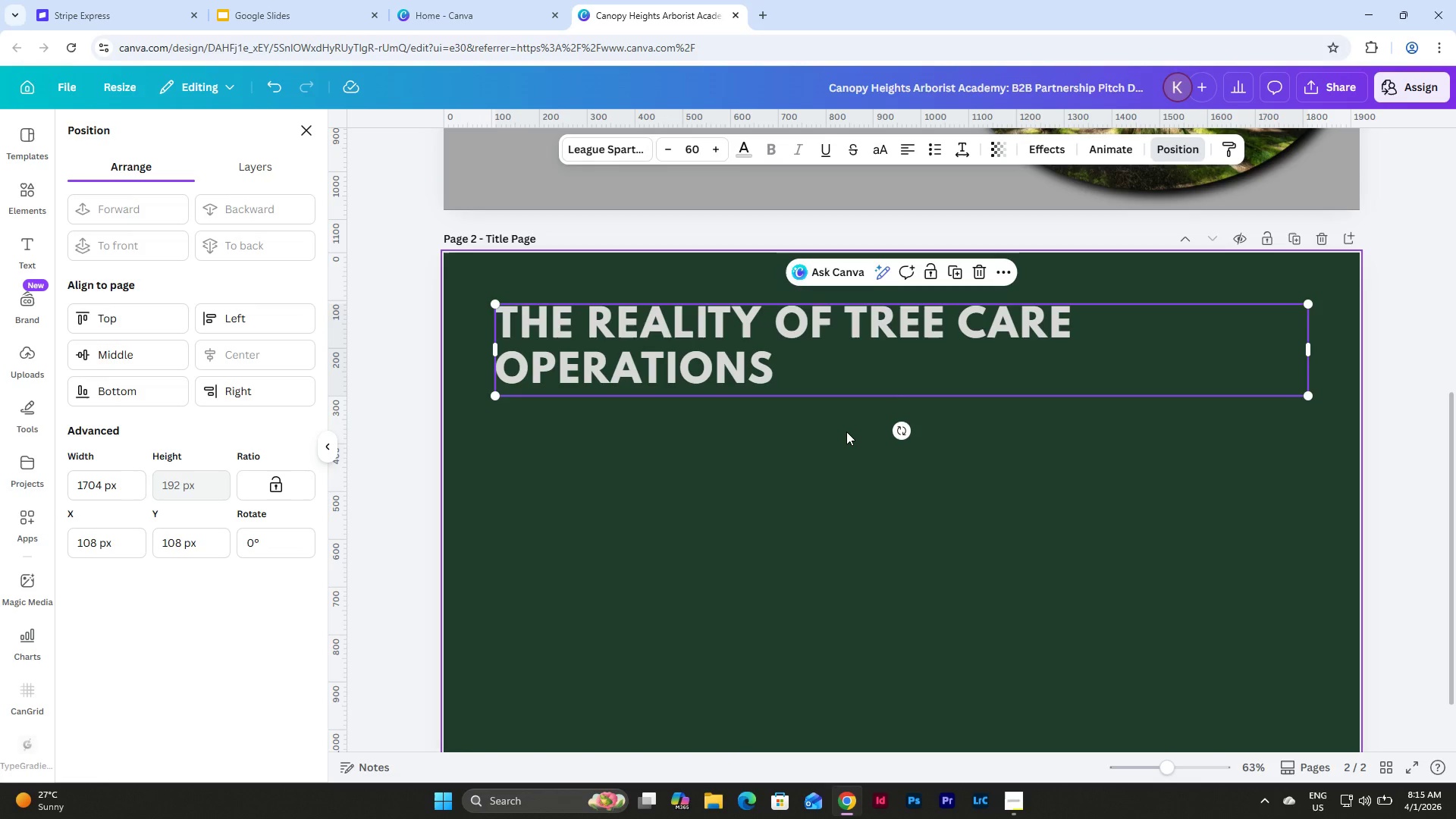 
left_click([846, 431])
 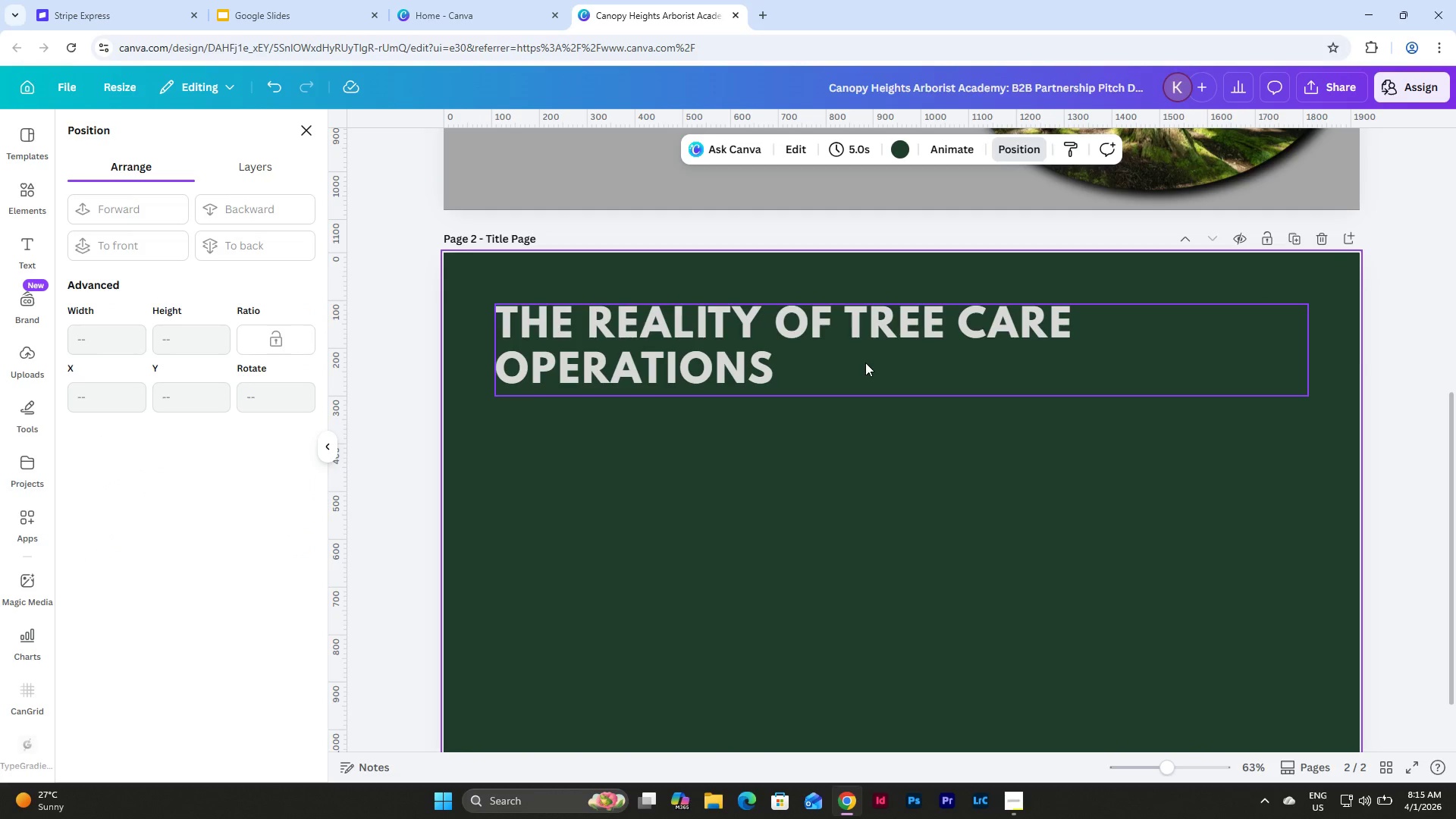 
left_click([865, 327])
 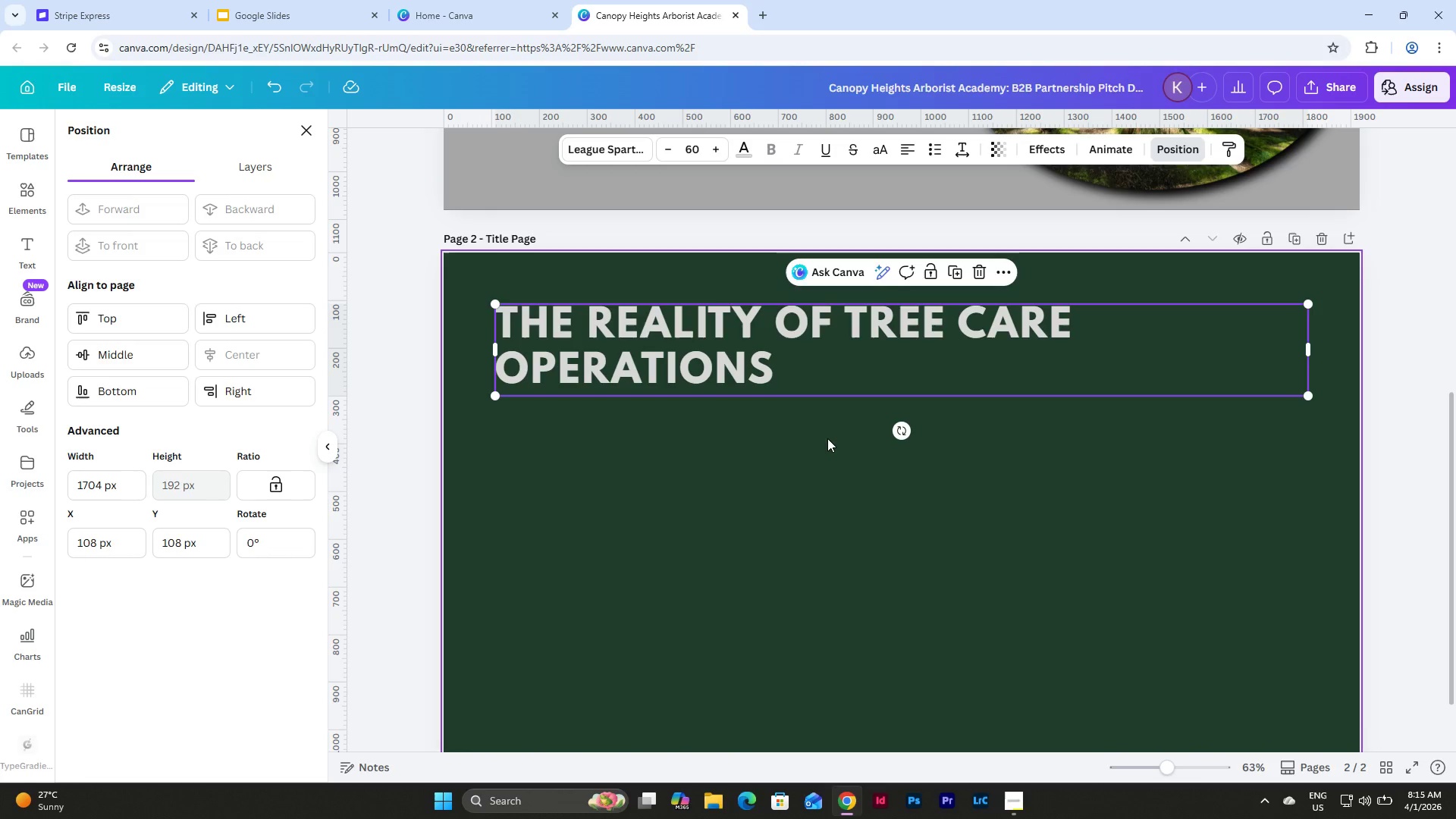 
left_click([827, 439])
 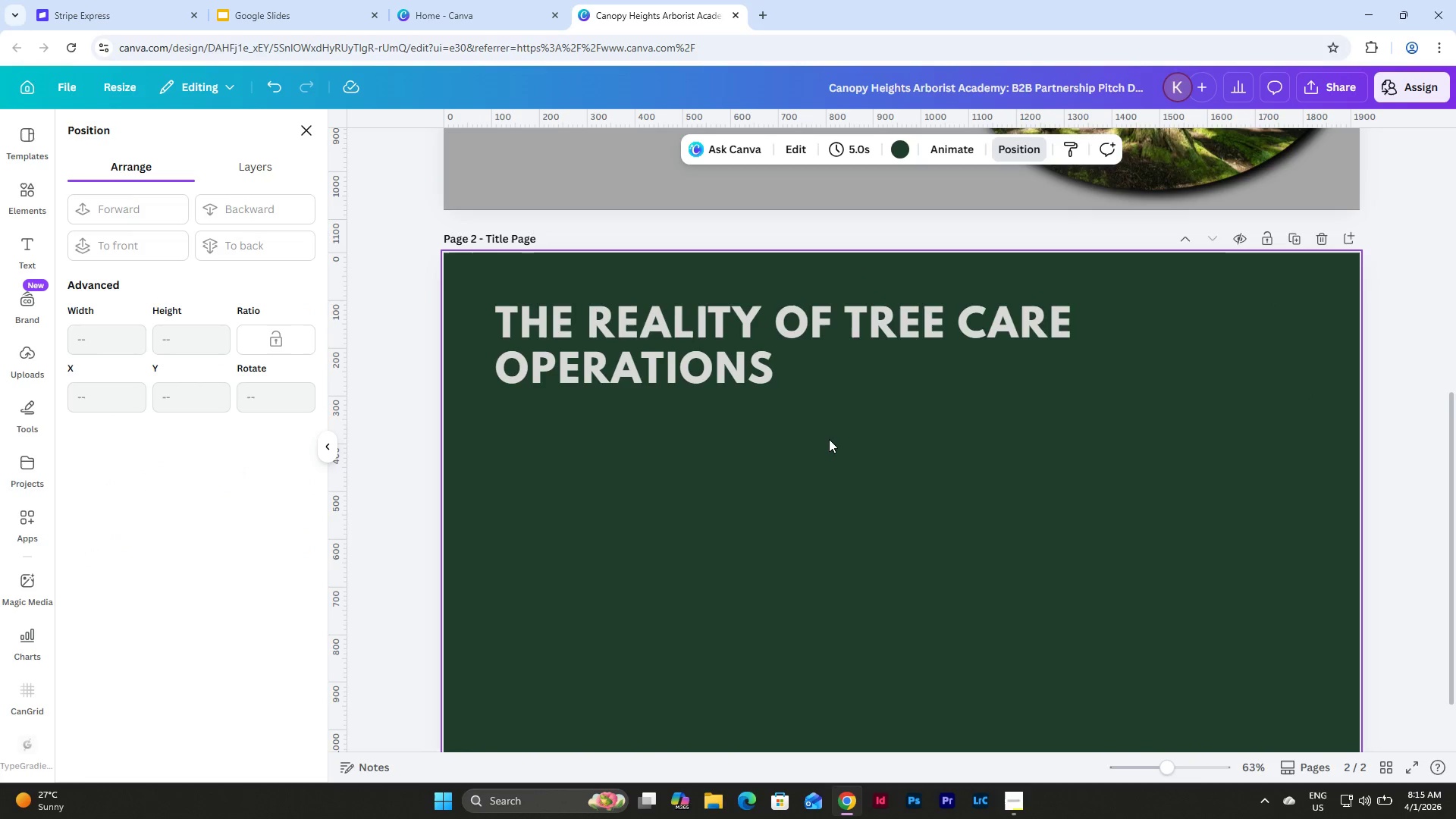 
scroll: coordinate [829, 439], scroll_direction: up, amount: 5.0
 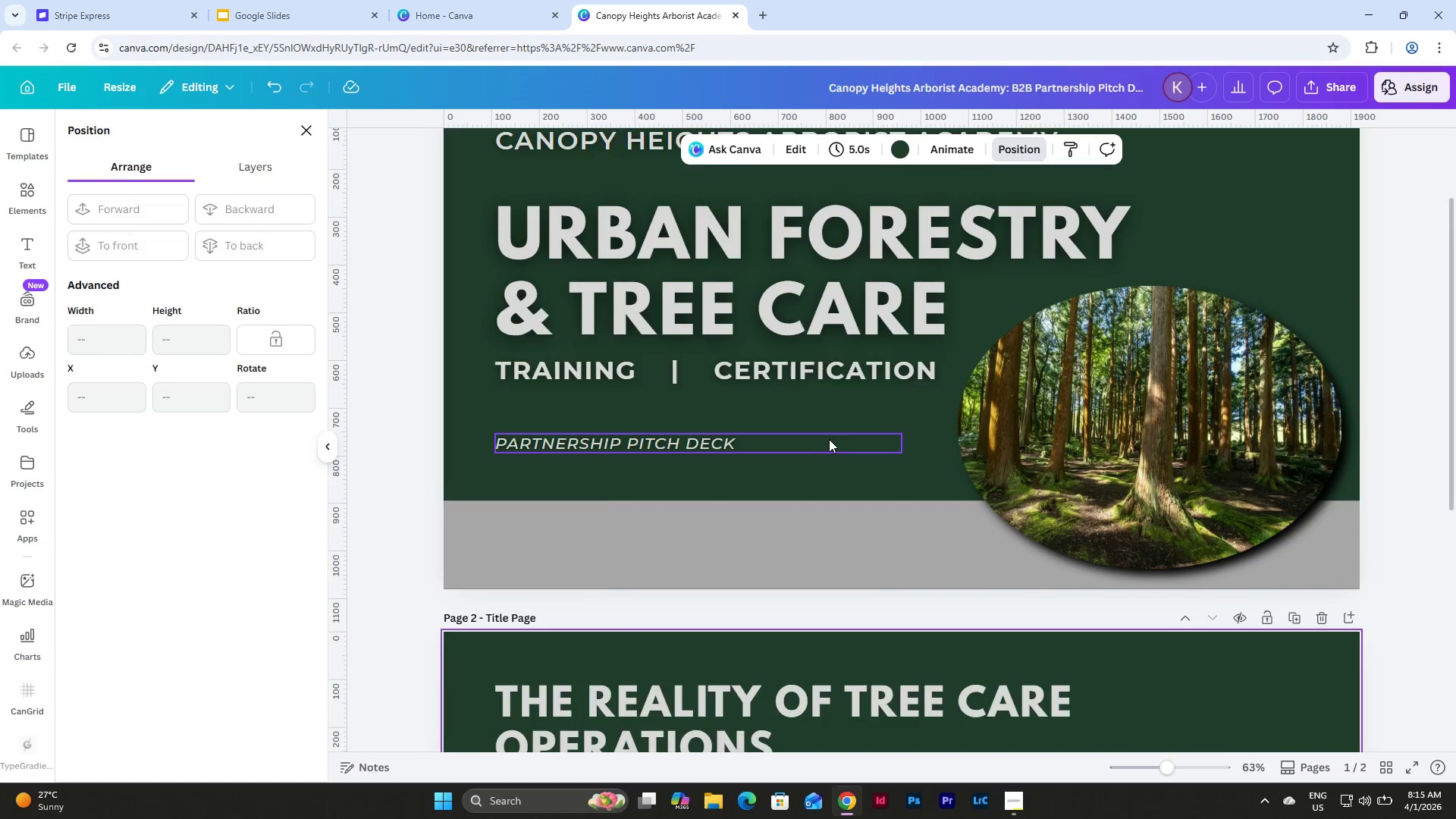 
scroll: coordinate [829, 439], scroll_direction: down, amount: 5.0
 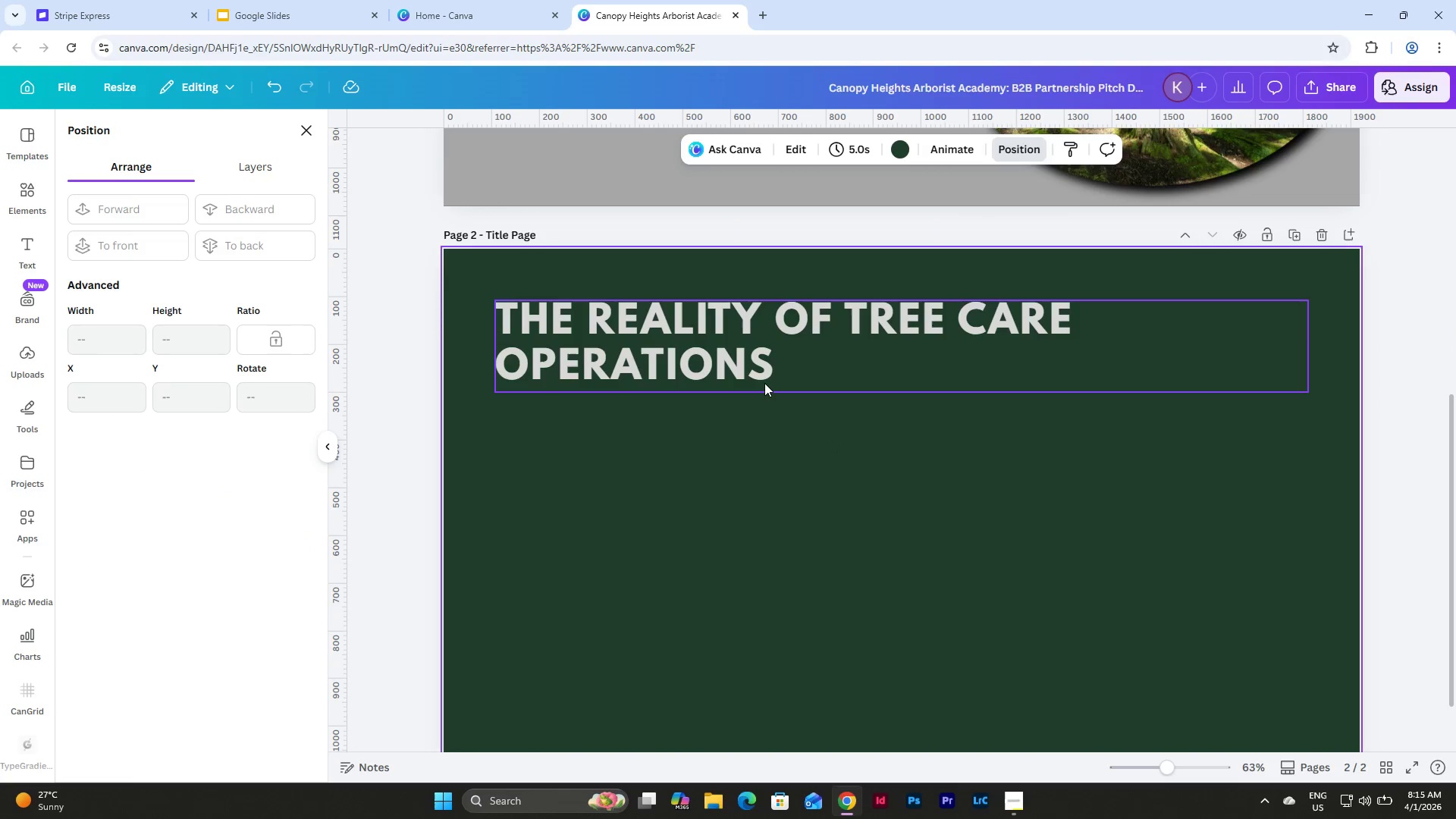 
scroll: coordinate [765, 407], scroll_direction: up, amount: 4.0
 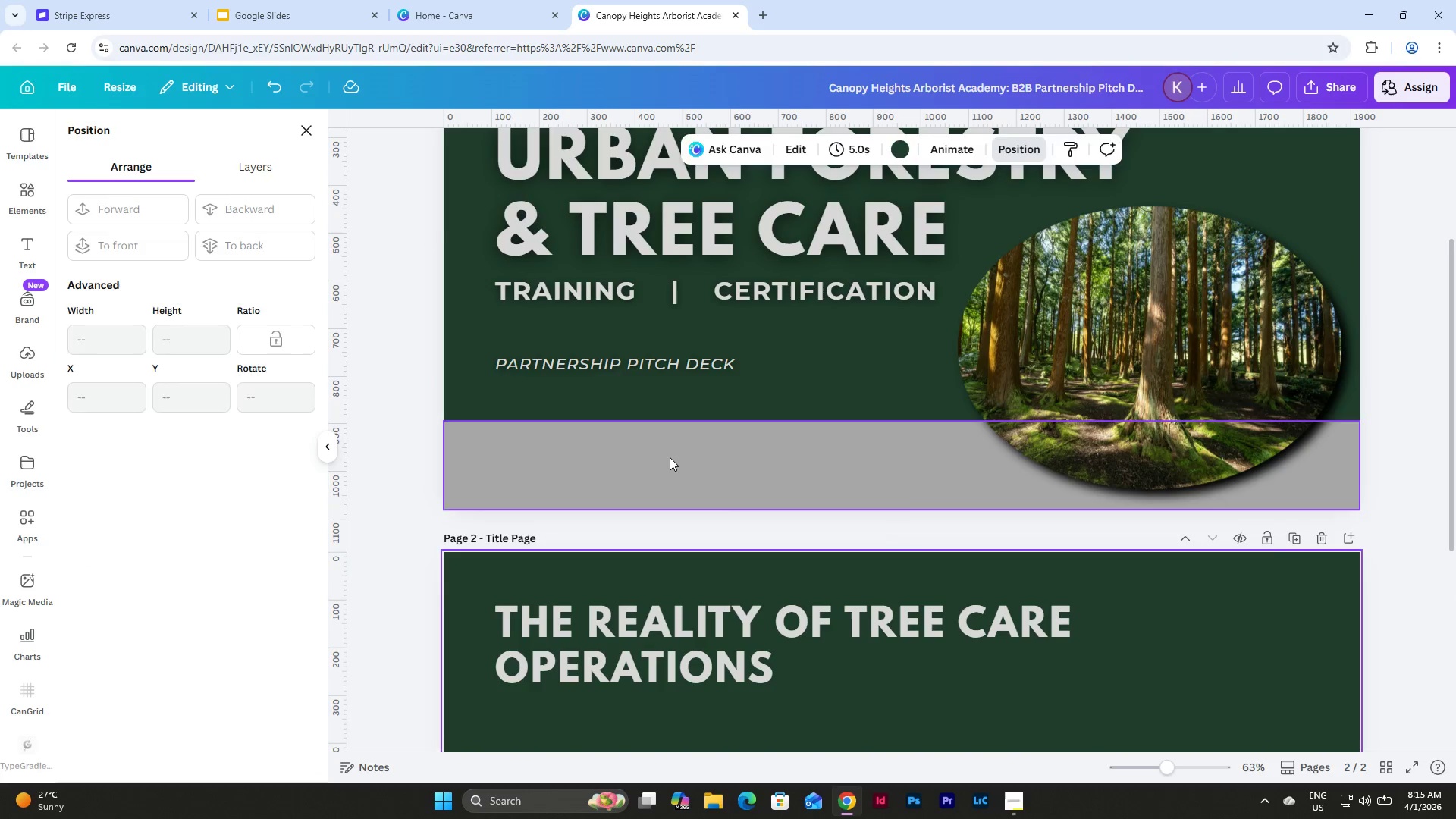 
key(Control+C)
 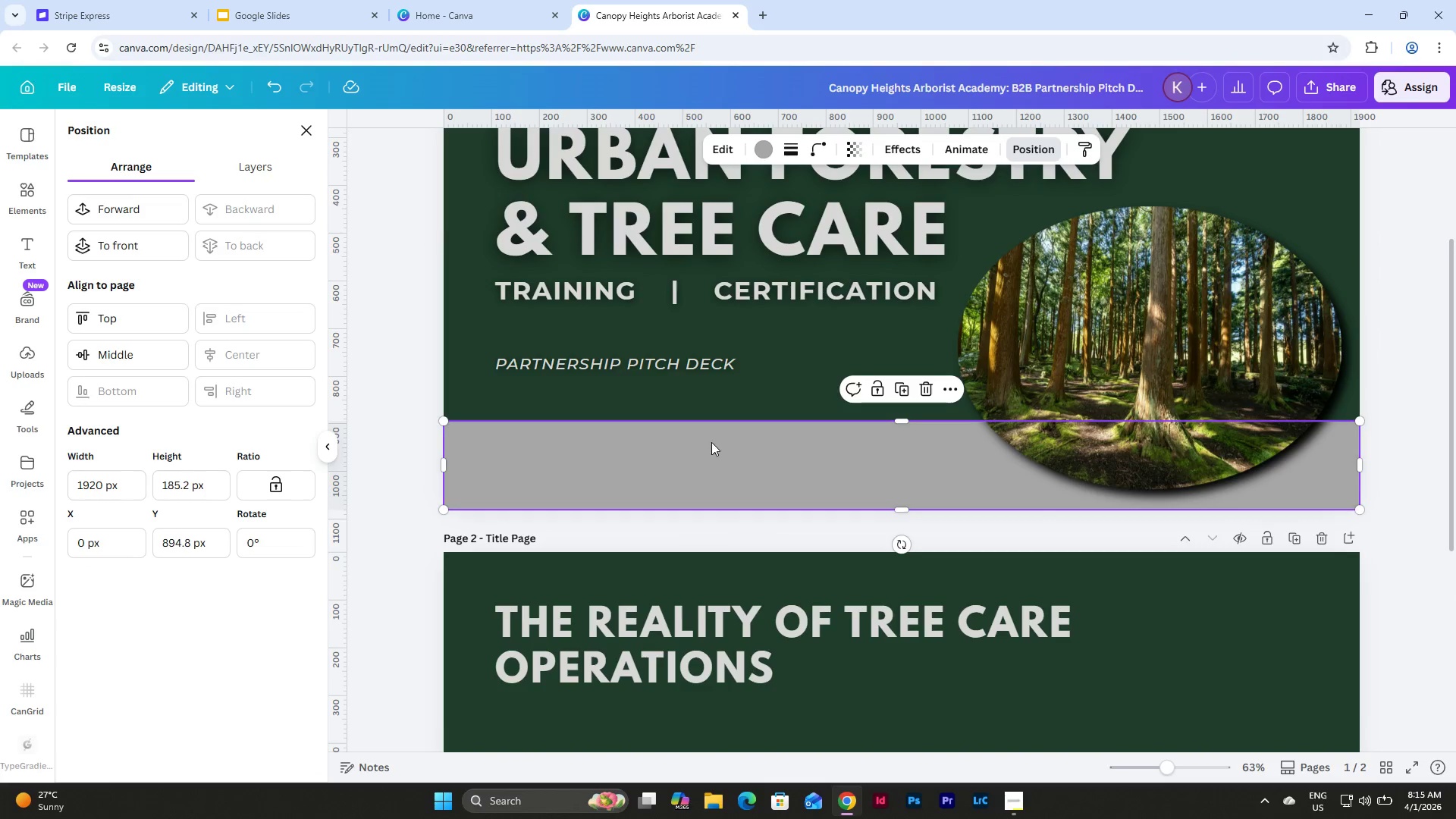 
left_click([780, 535])
 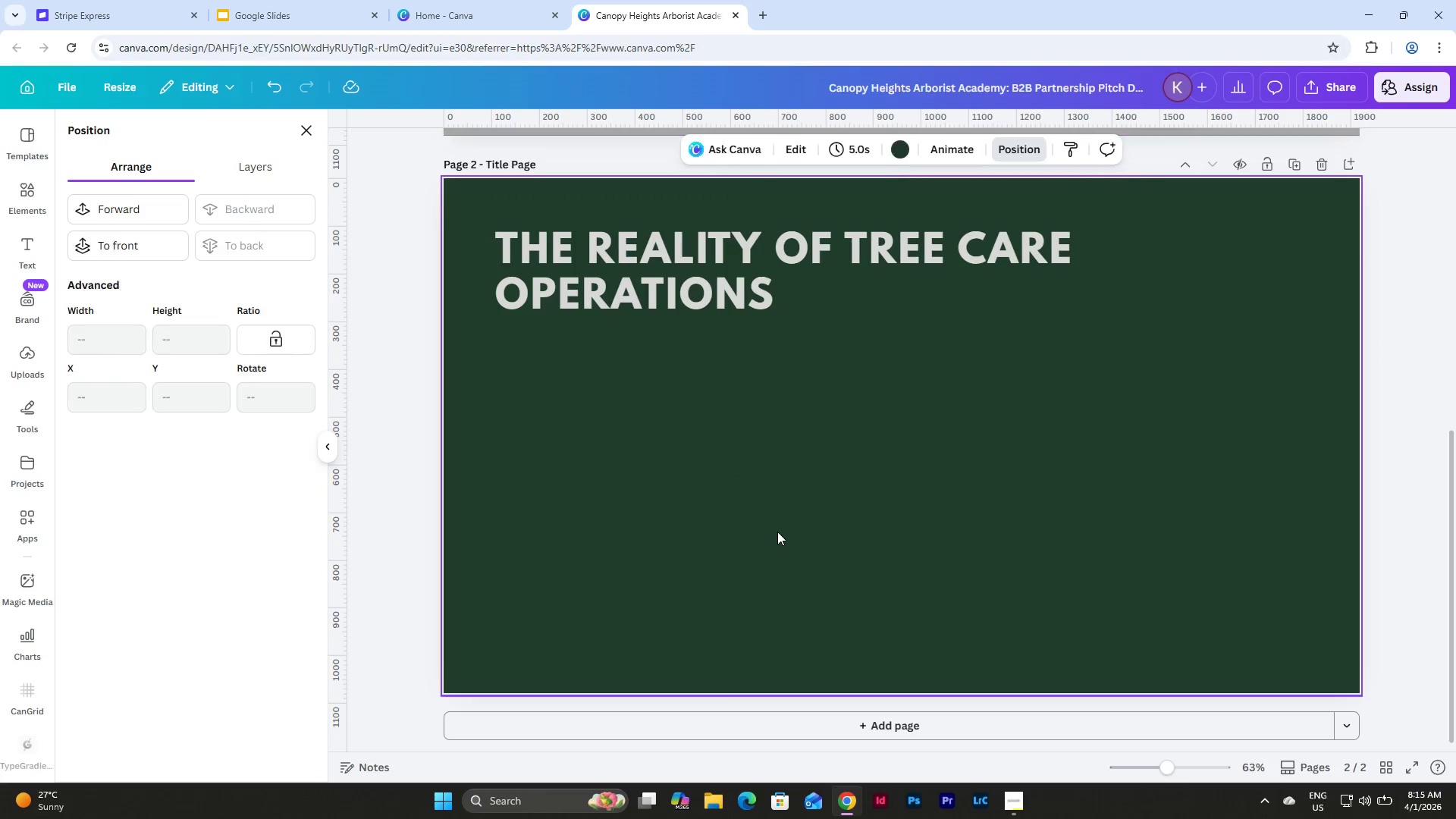 
scroll: coordinate [720, 444], scroll_direction: down, amount: 5.0
 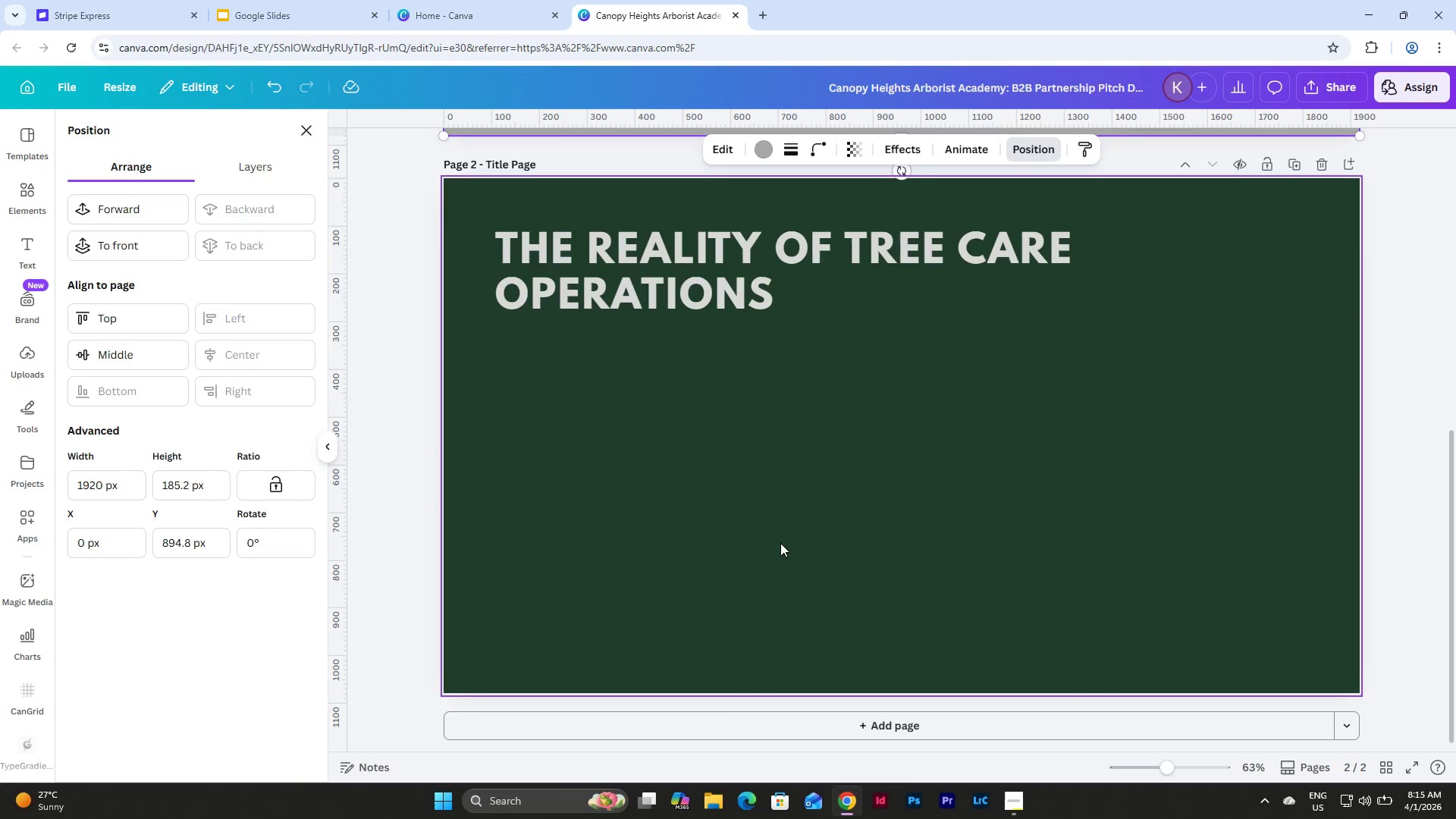 
key(Control+V)
 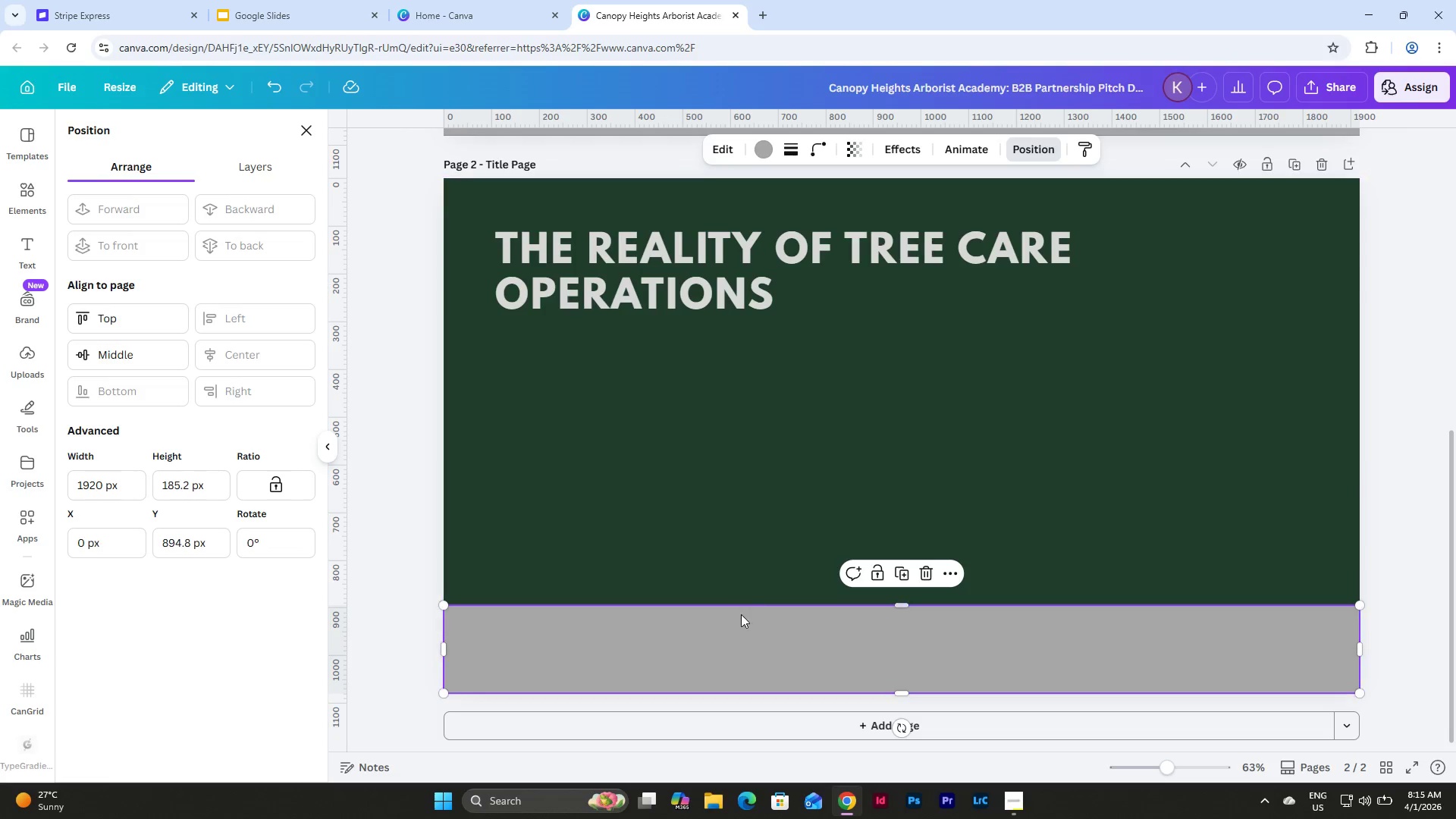 
left_click_drag(start_coordinate=[739, 620], to_coordinate=[737, 340])
 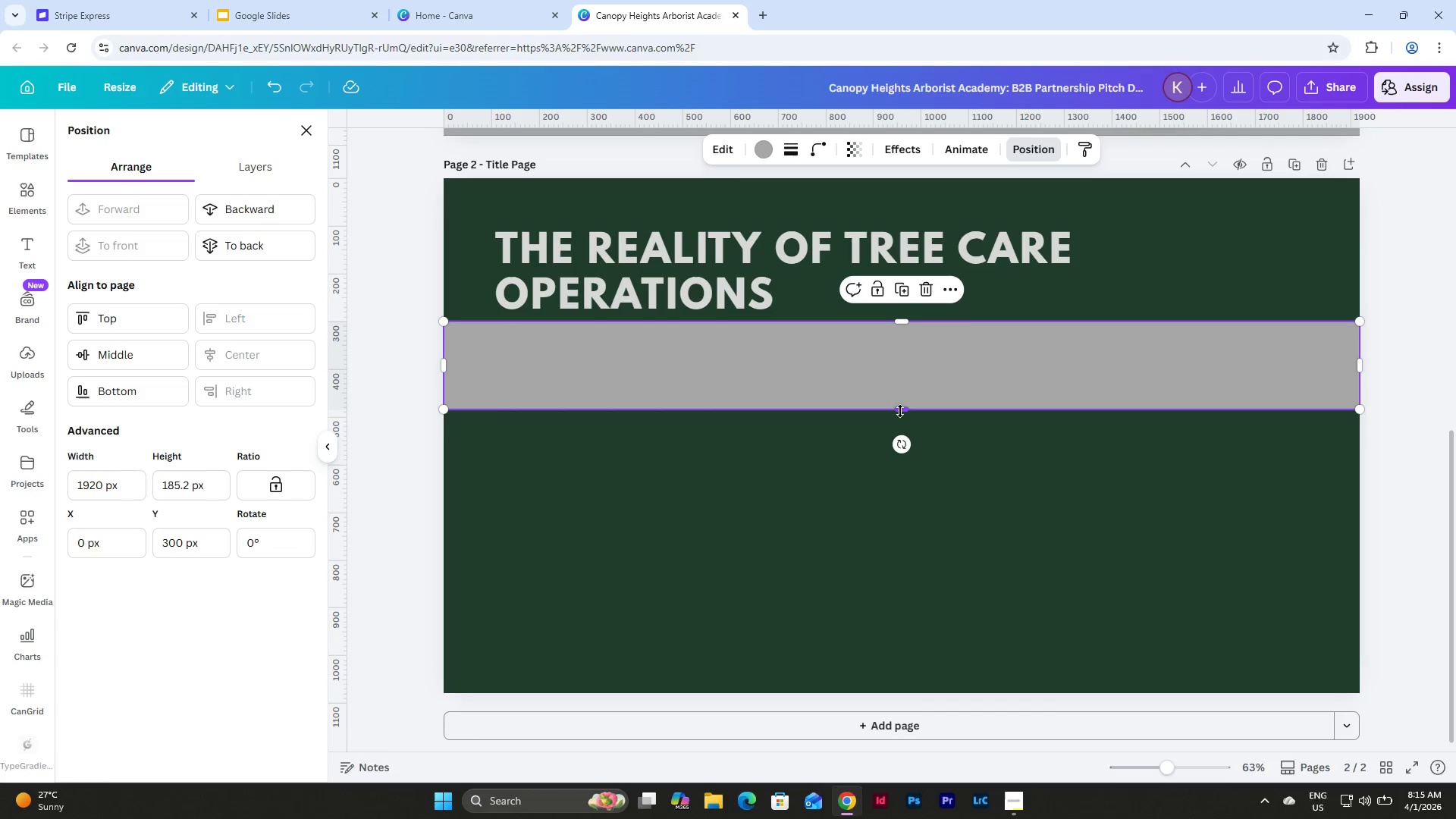 
left_click_drag(start_coordinate=[900, 411], to_coordinate=[906, 323])
 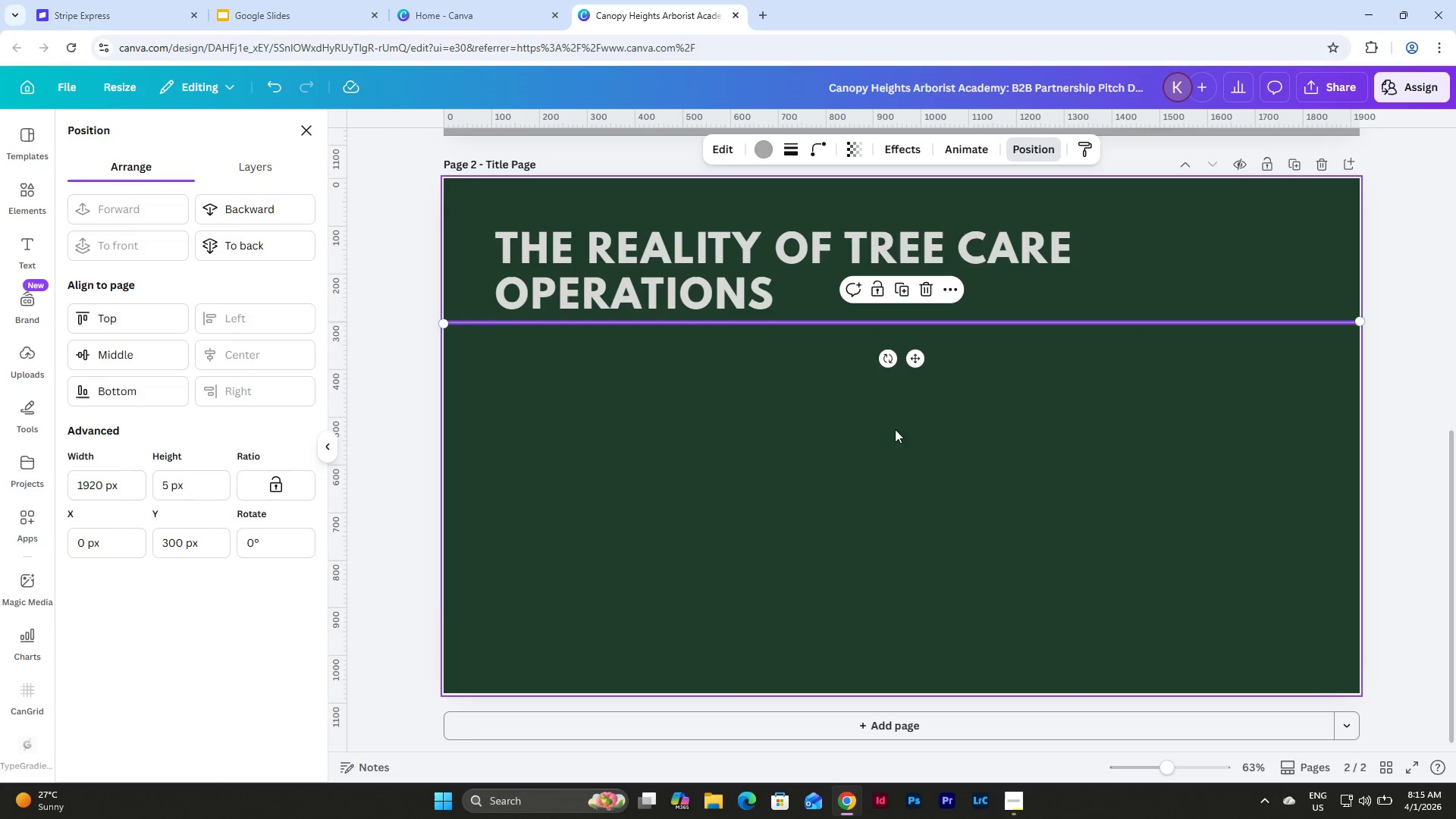 
left_click([892, 439])
 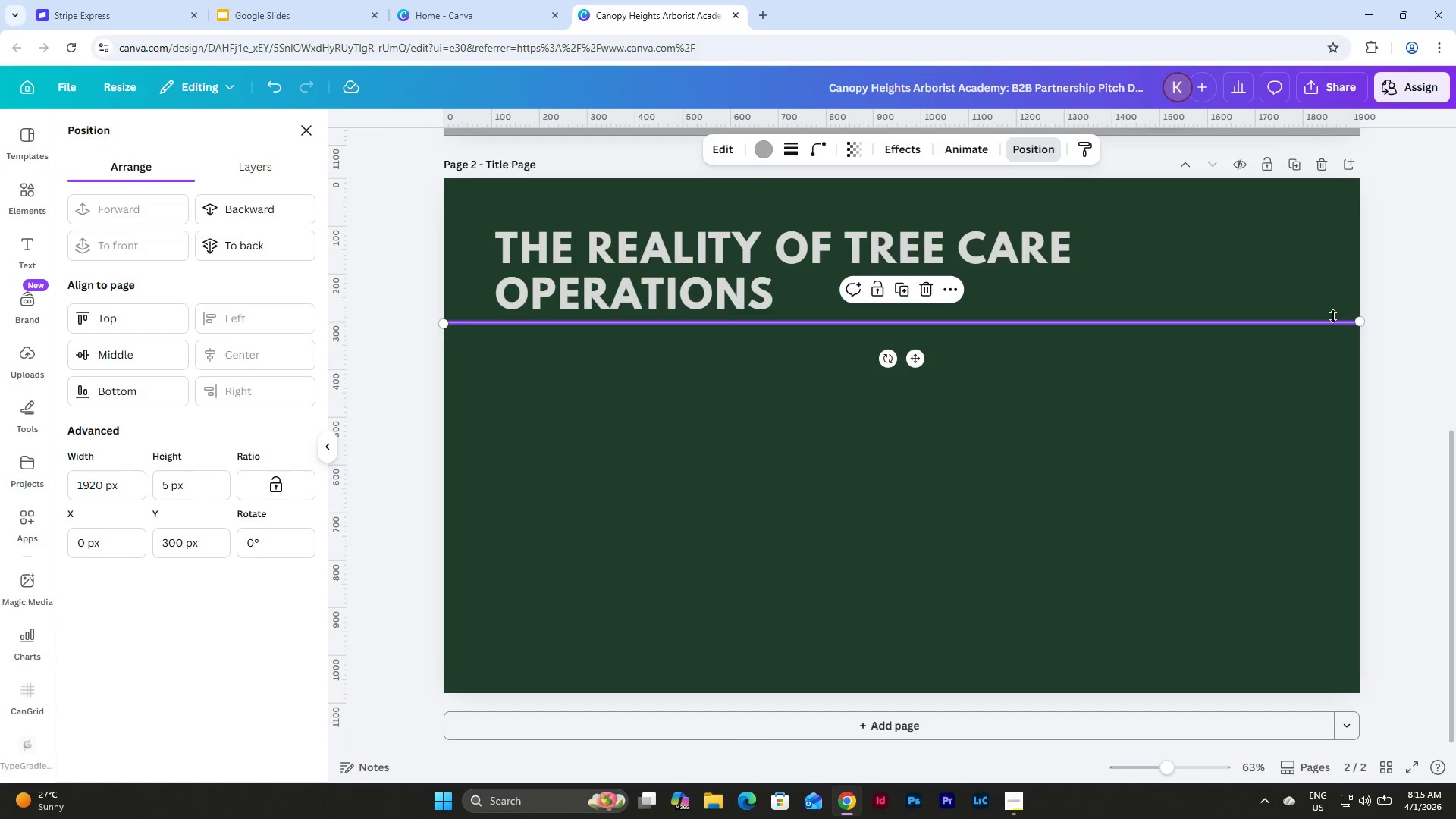 
left_click_drag(start_coordinate=[1360, 321], to_coordinate=[1312, 373])
 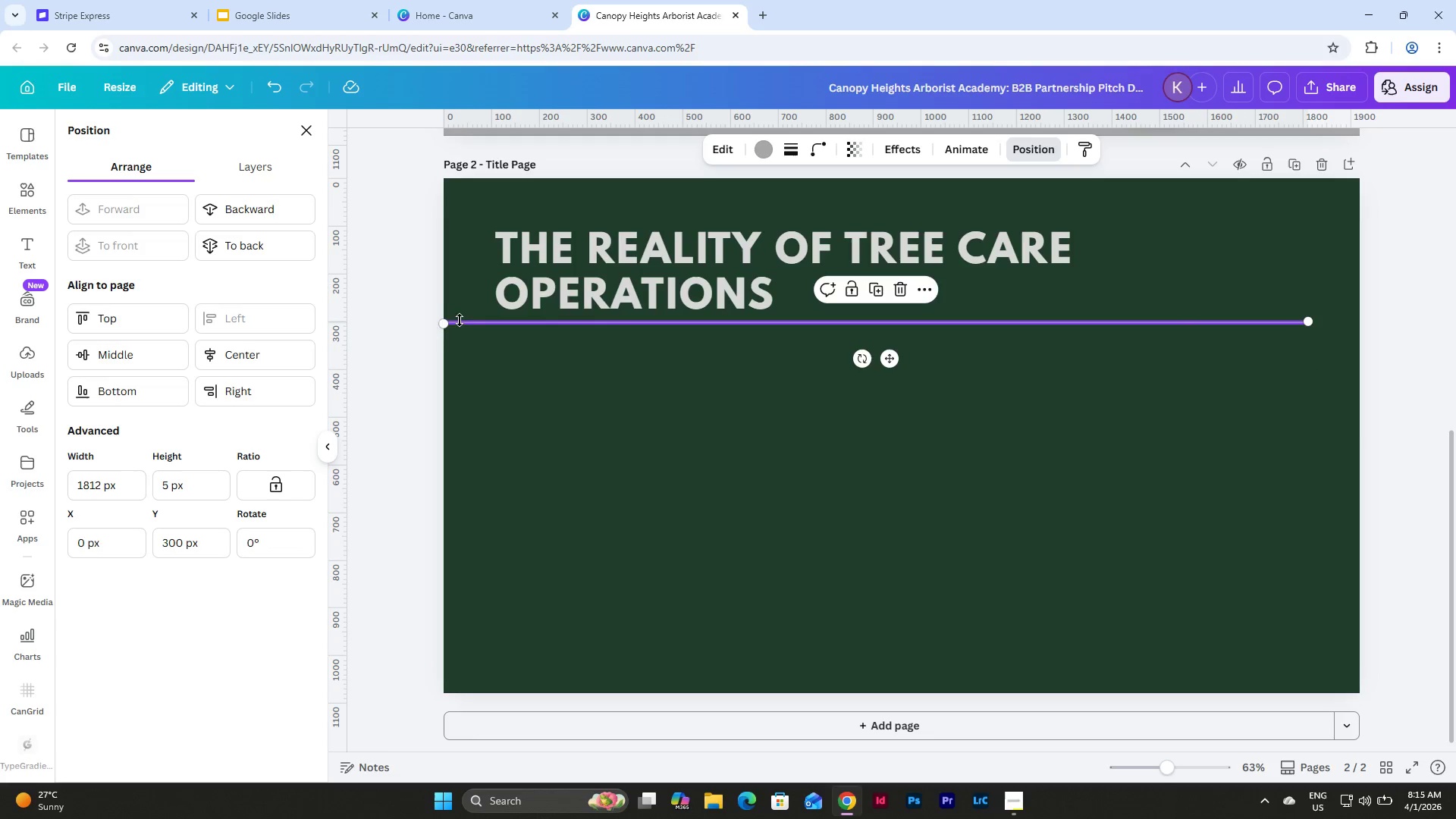 
left_click_drag(start_coordinate=[443, 325], to_coordinate=[496, 305])
 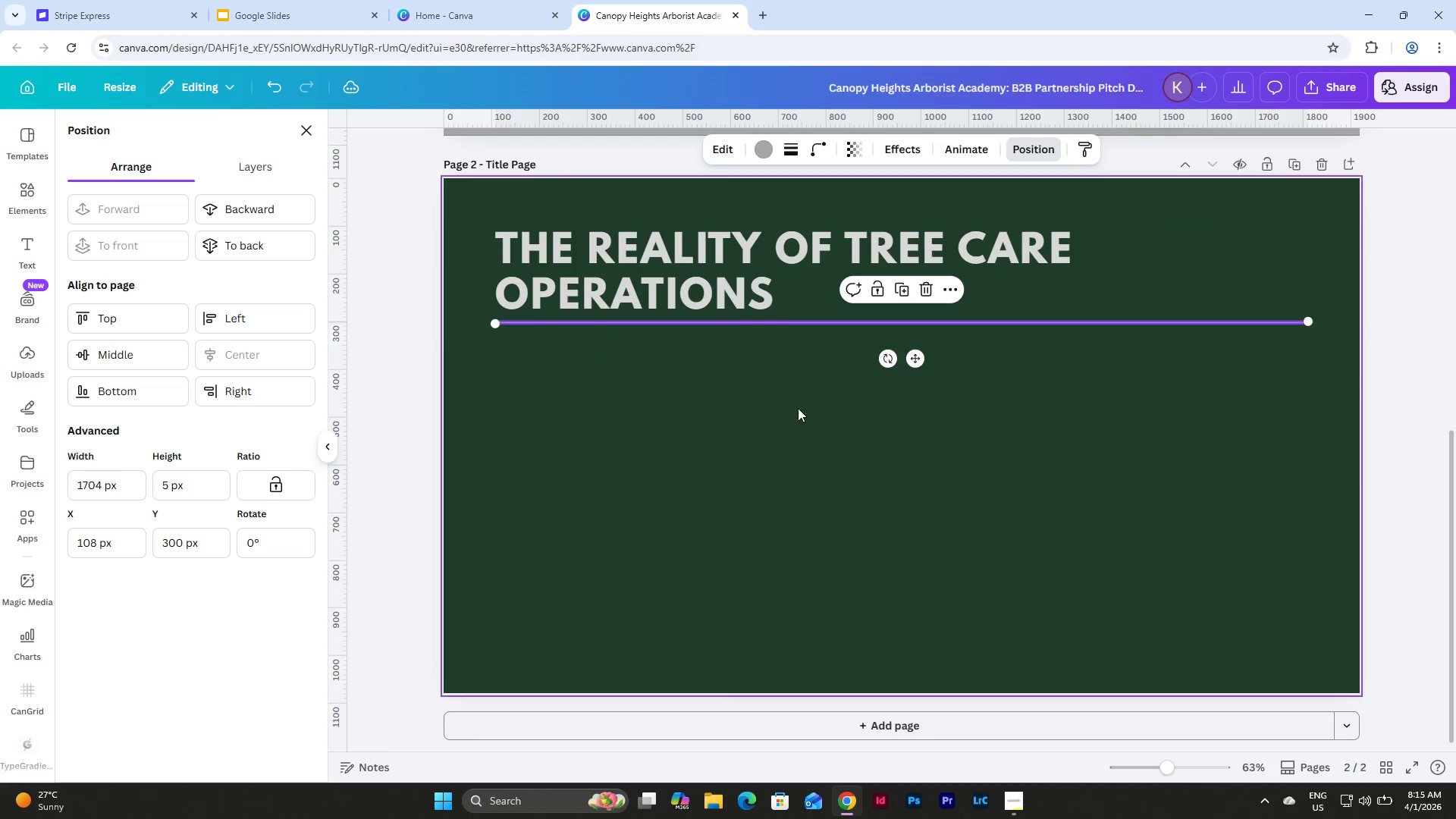 
left_click([800, 410])
 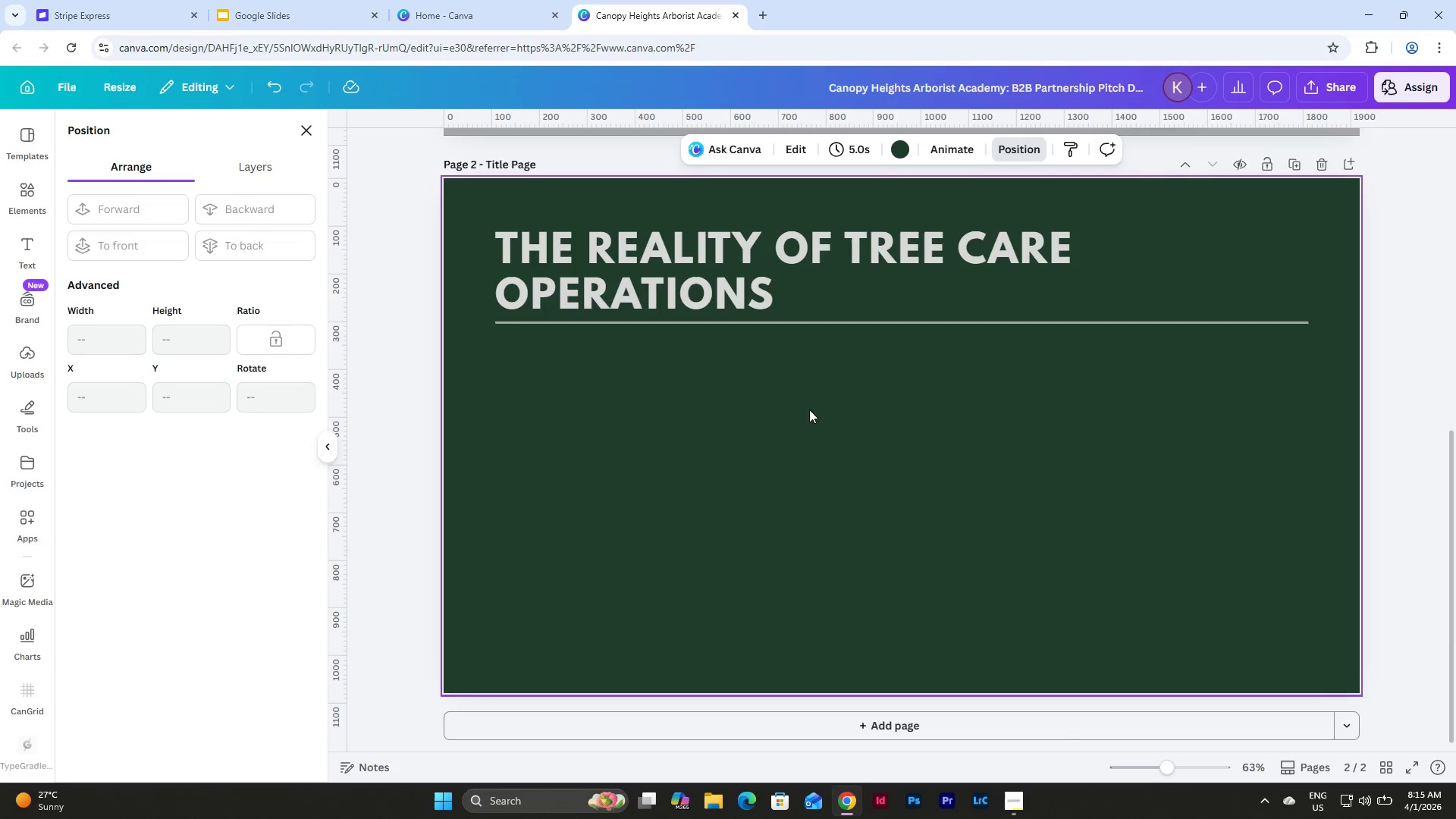 
left_click_drag(start_coordinate=[946, 423], to_coordinate=[849, 310])
 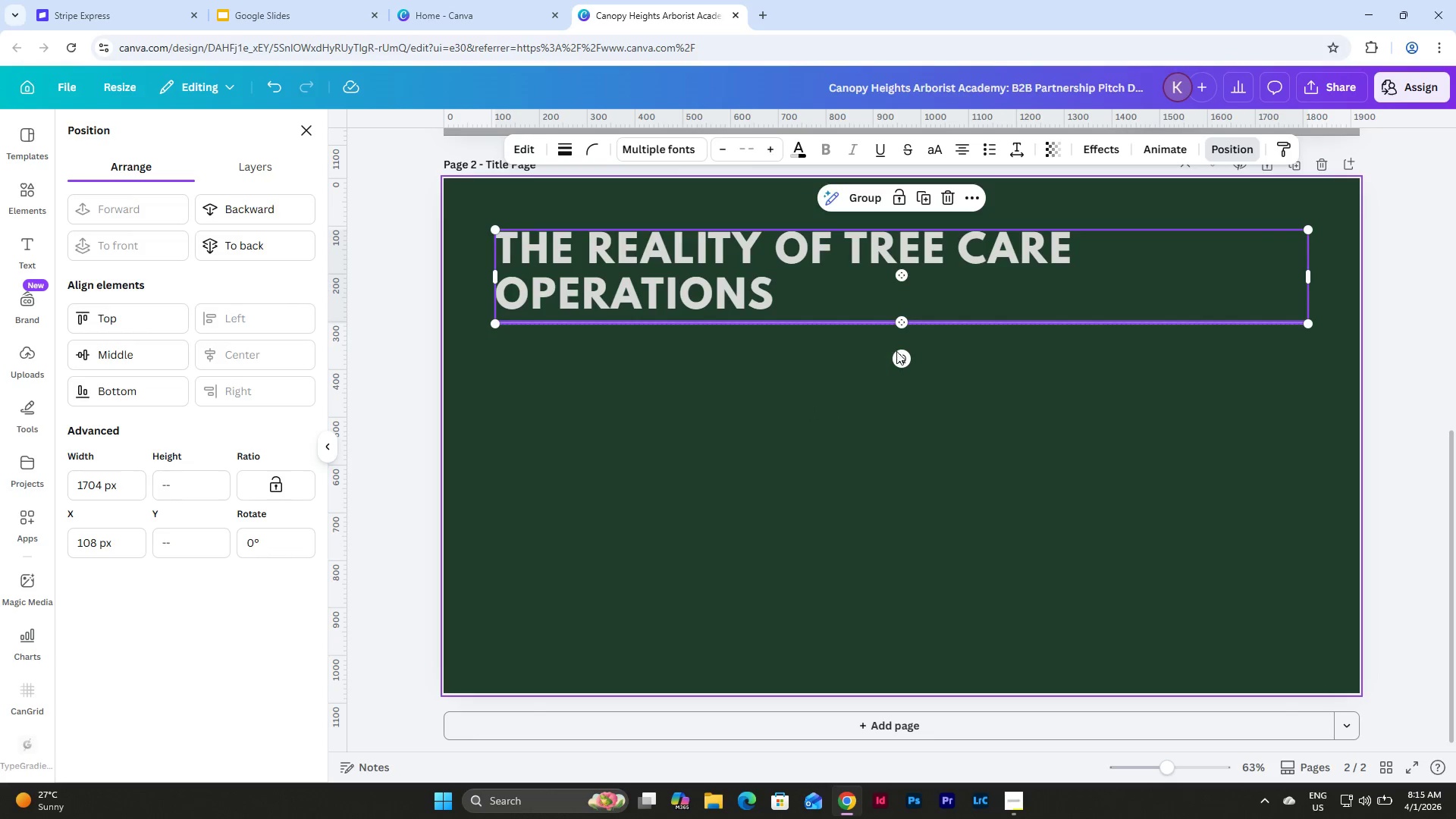 
left_click([968, 389])
 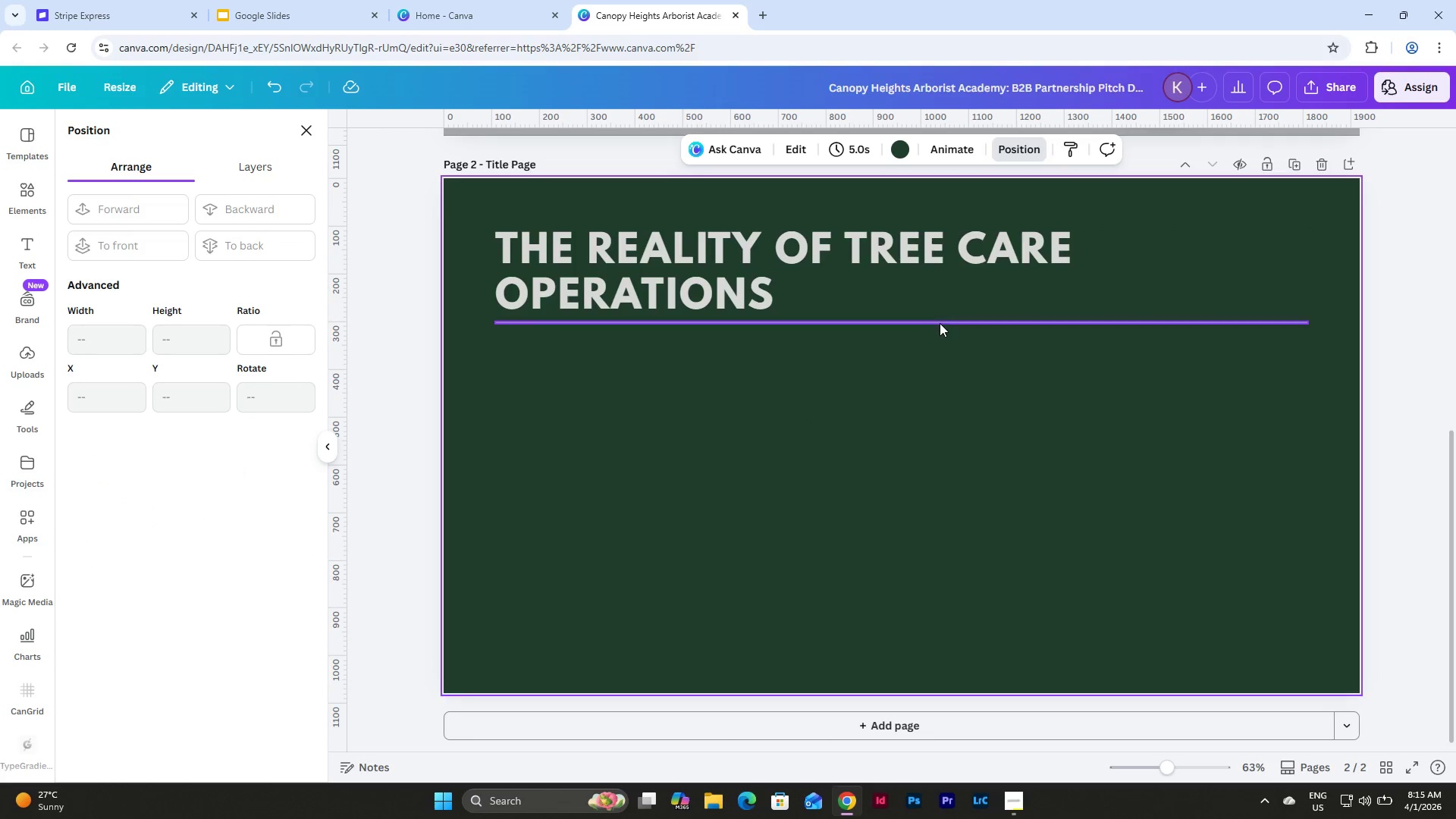 
left_click([940, 323])
 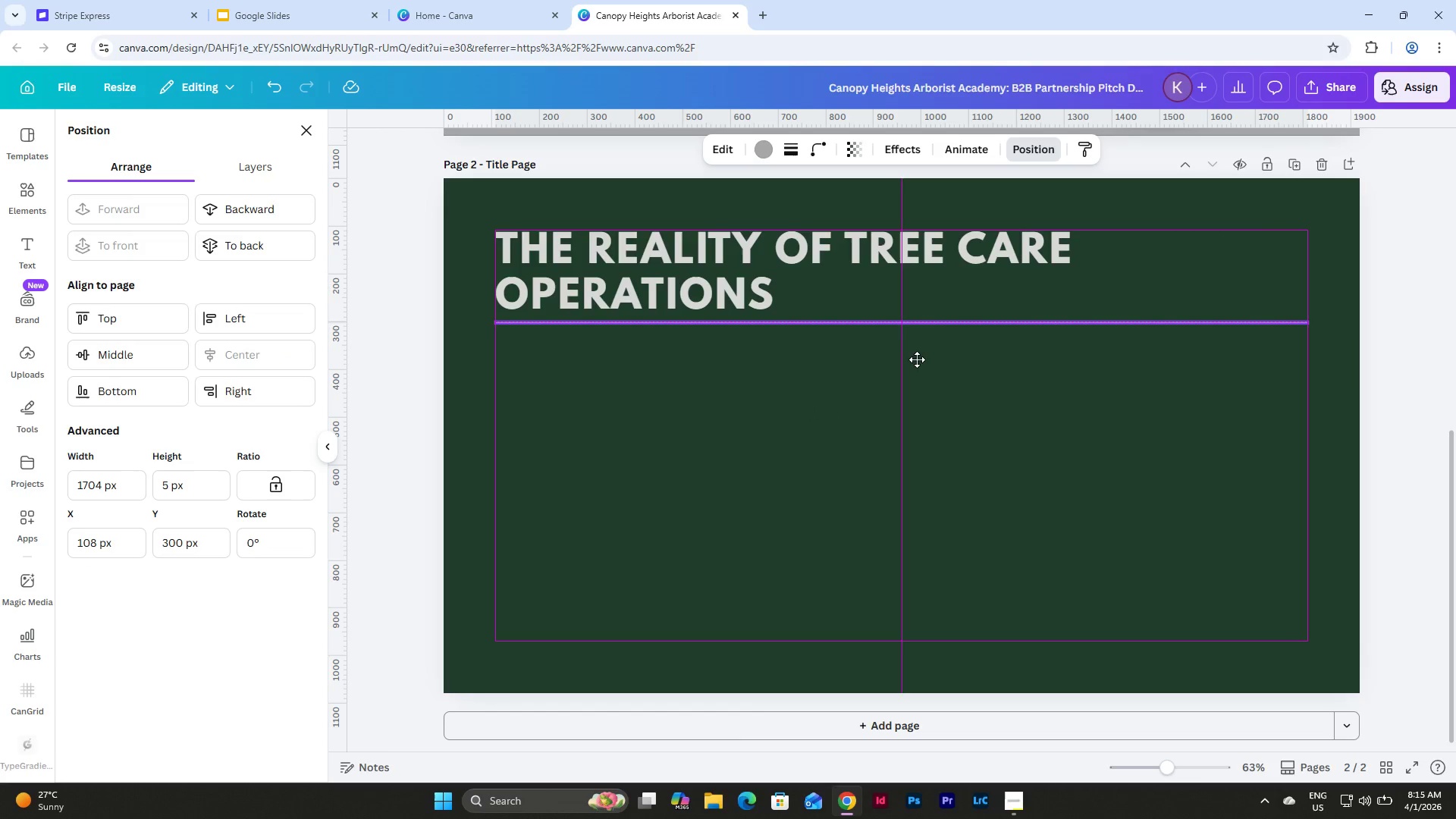 
left_click([1097, 397])
 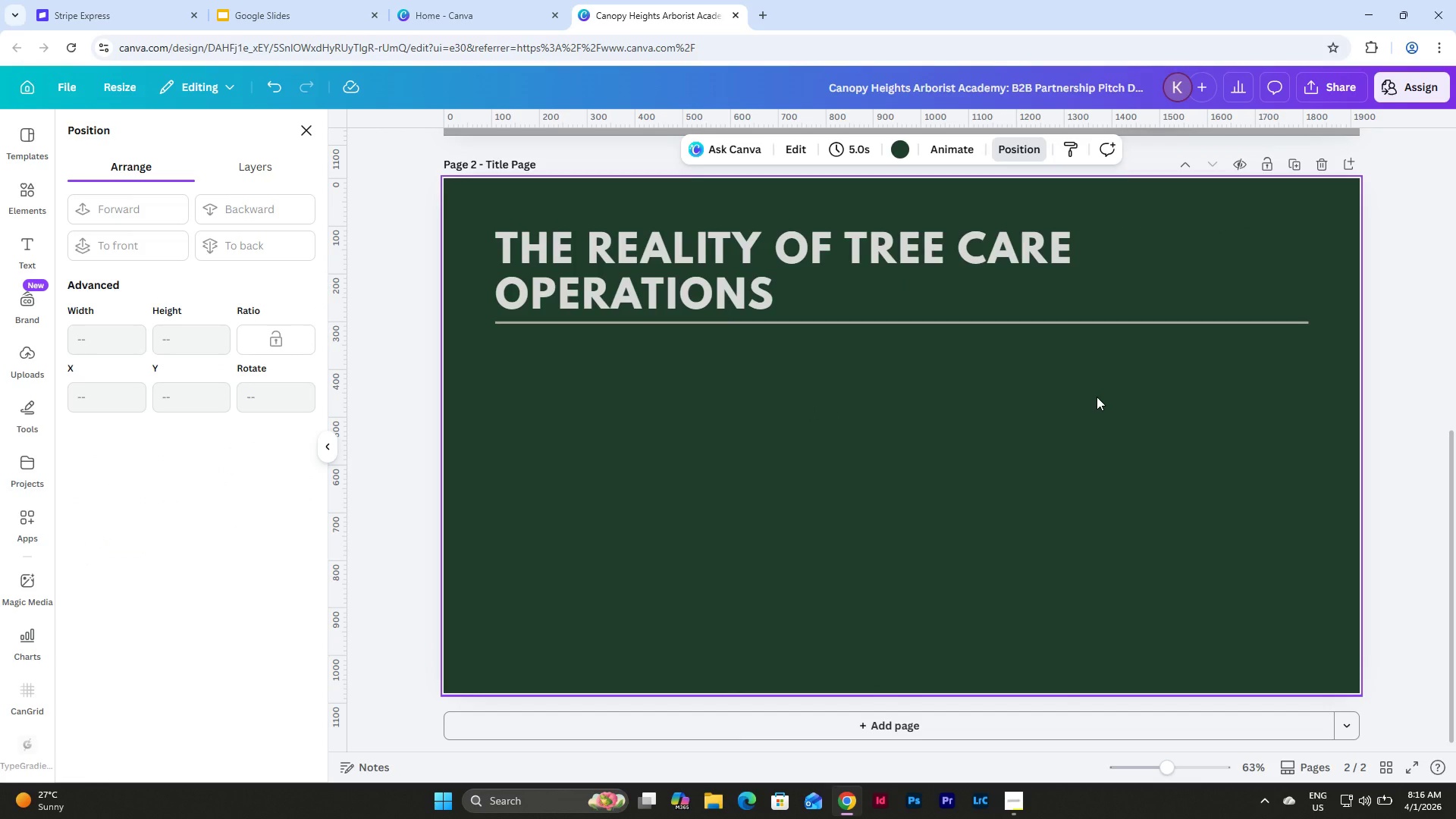 
scroll: coordinate [1097, 397], scroll_direction: up, amount: 3.0
 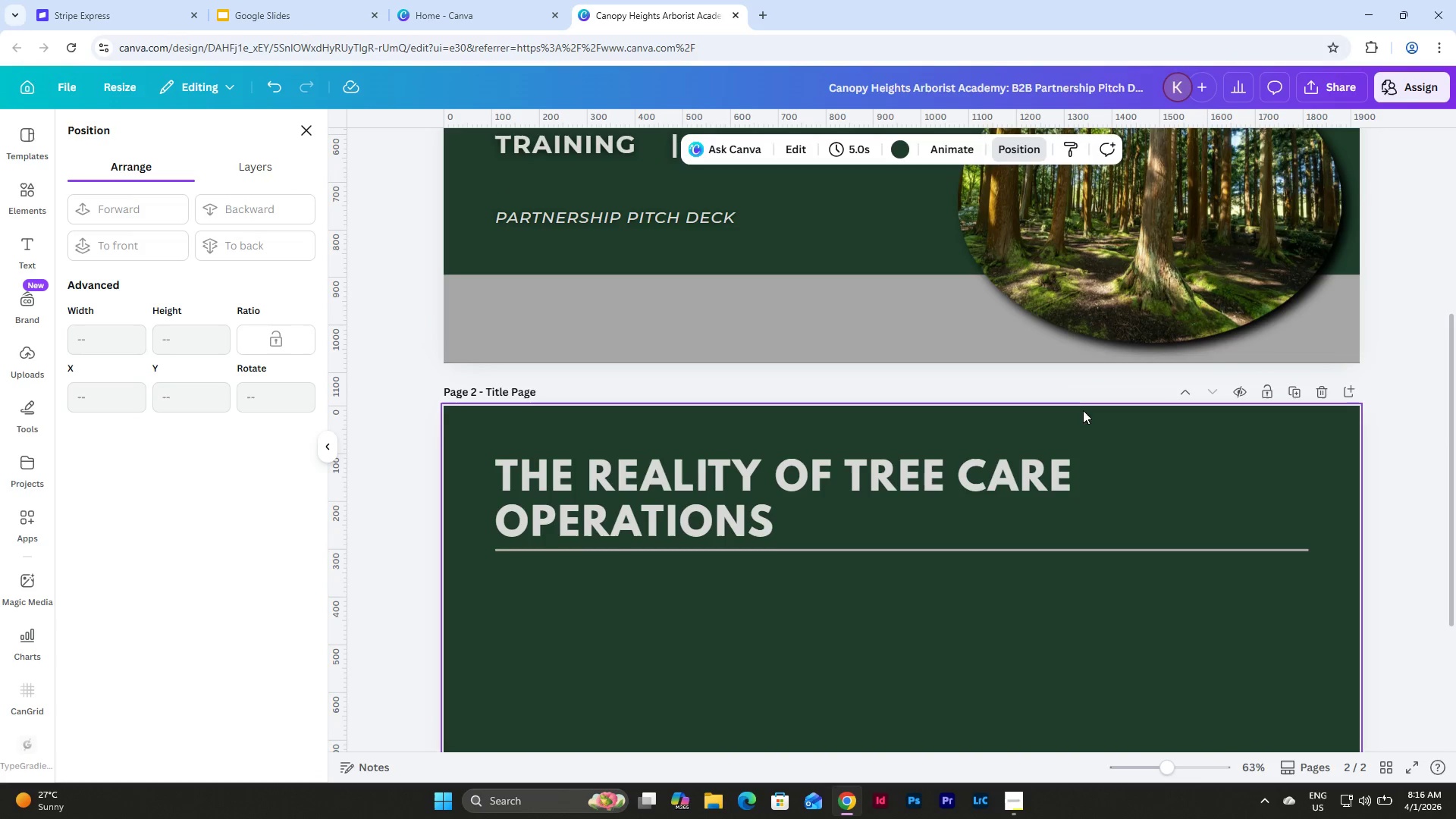 
scroll: coordinate [974, 534], scroll_direction: down, amount: 5.0
 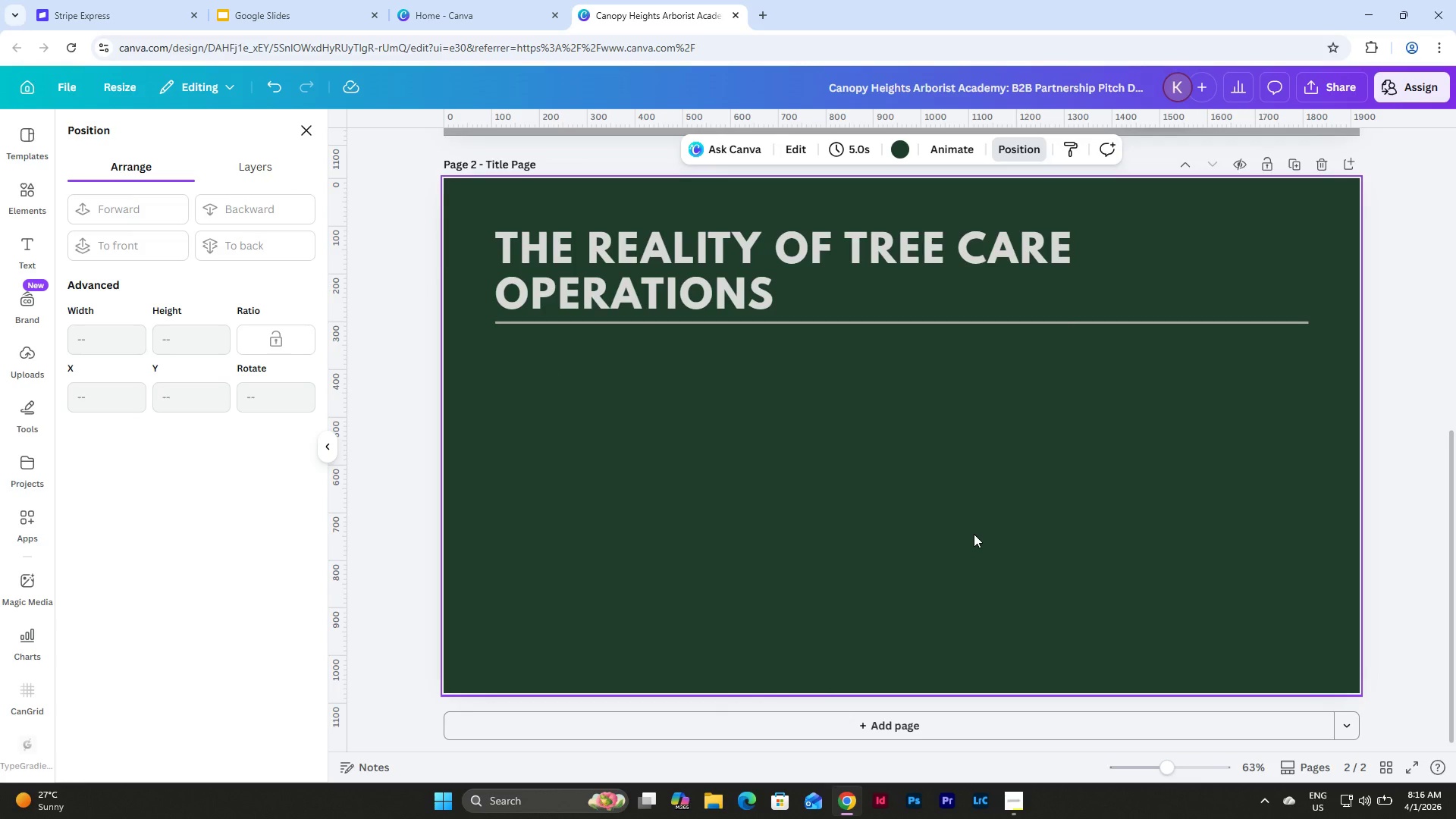 
left_click([1166, 322])
 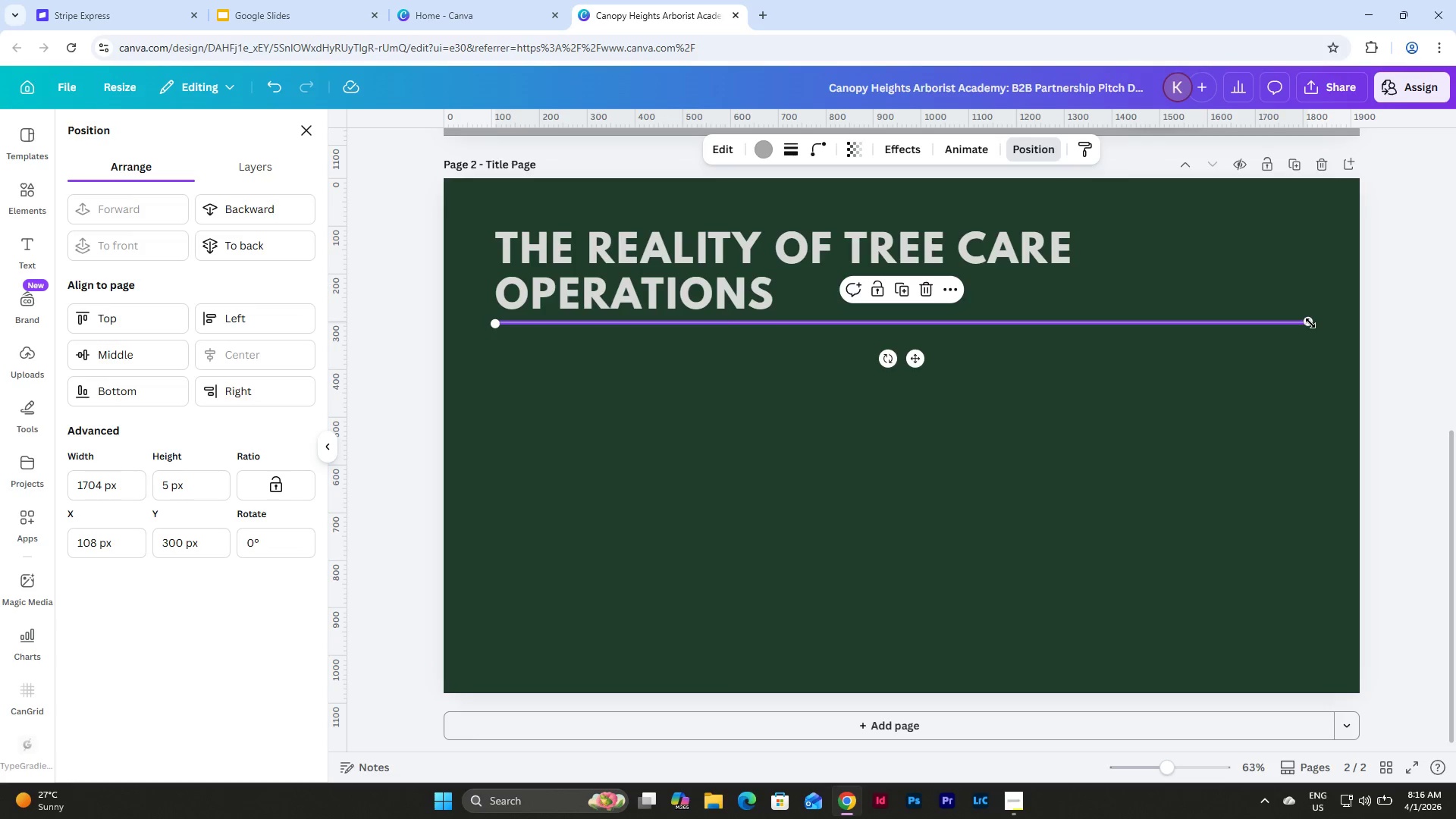 
left_click_drag(start_coordinate=[1310, 323], to_coordinate=[1097, 288])
 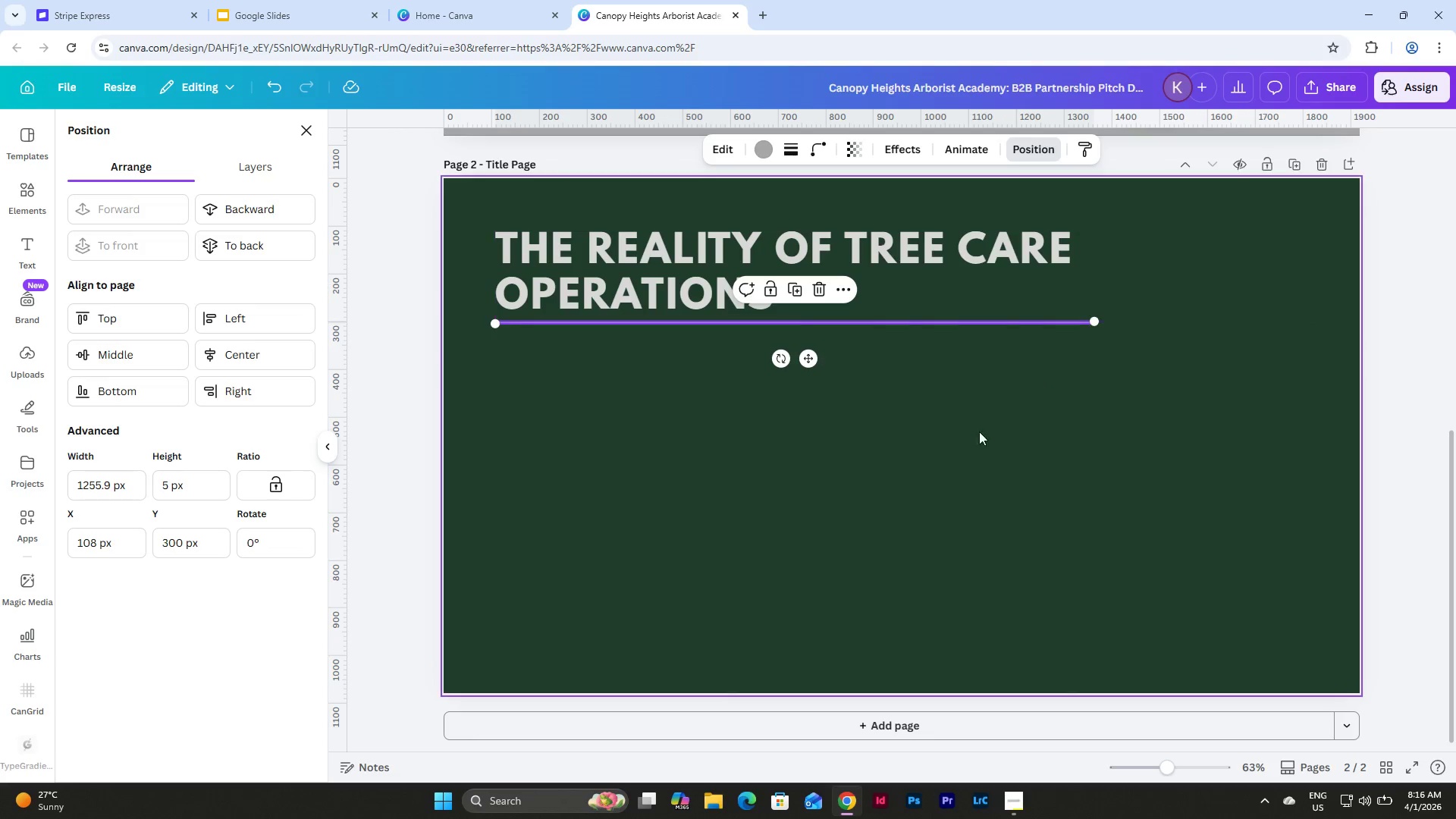 
left_click([949, 461])
 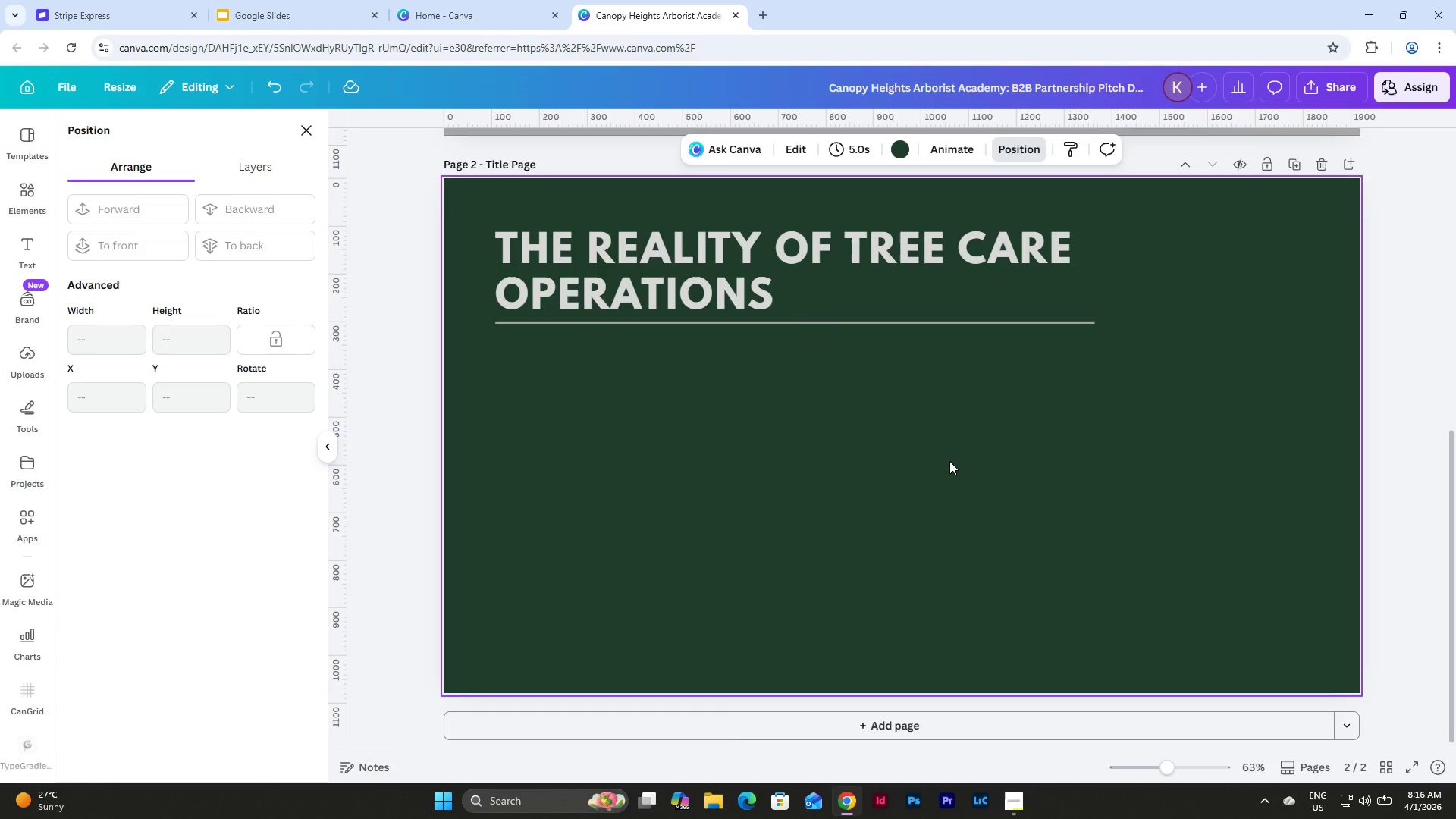 
scroll: coordinate [949, 461], scroll_direction: up, amount: 3.0
 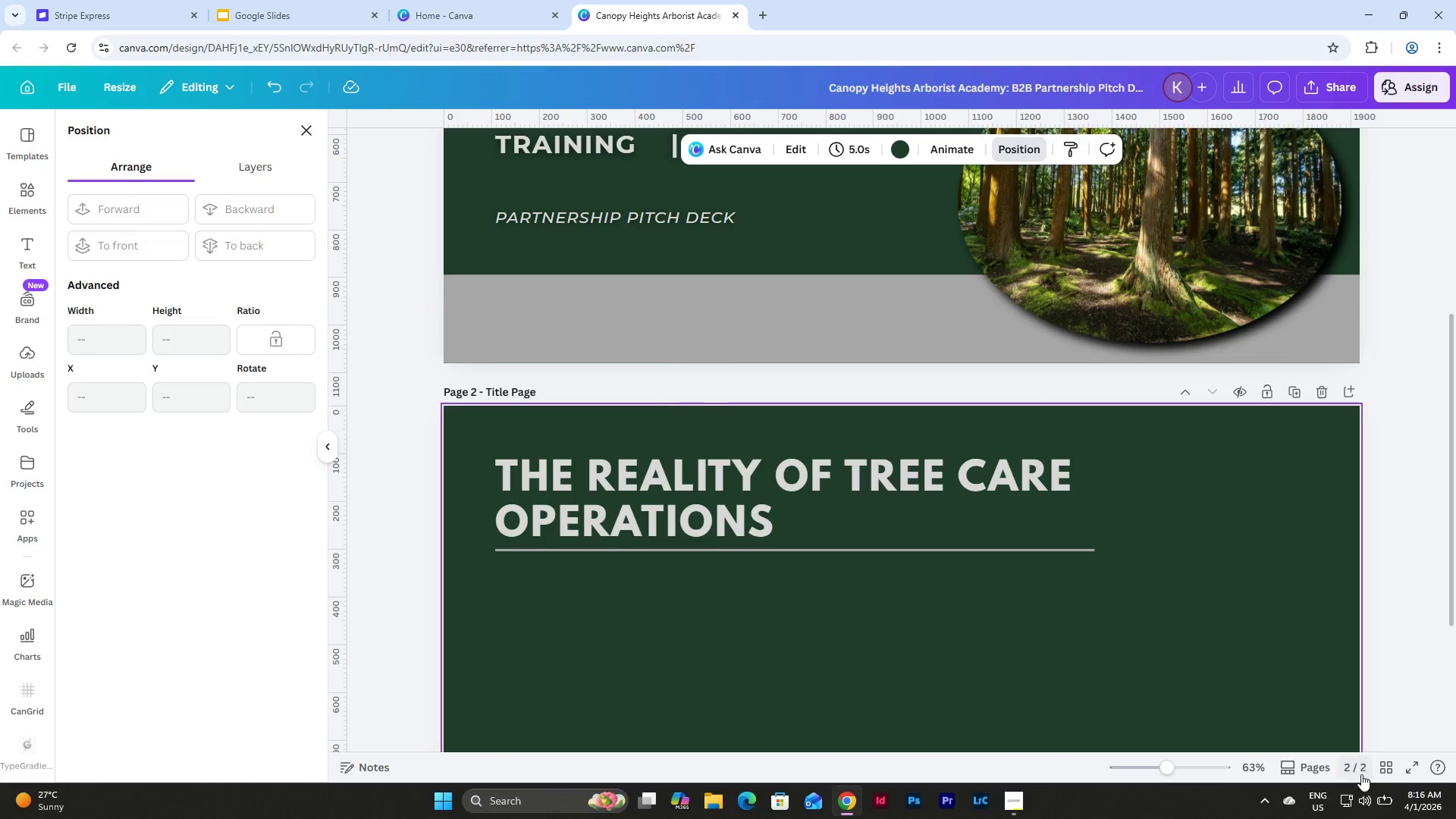 
left_click([1384, 768])
 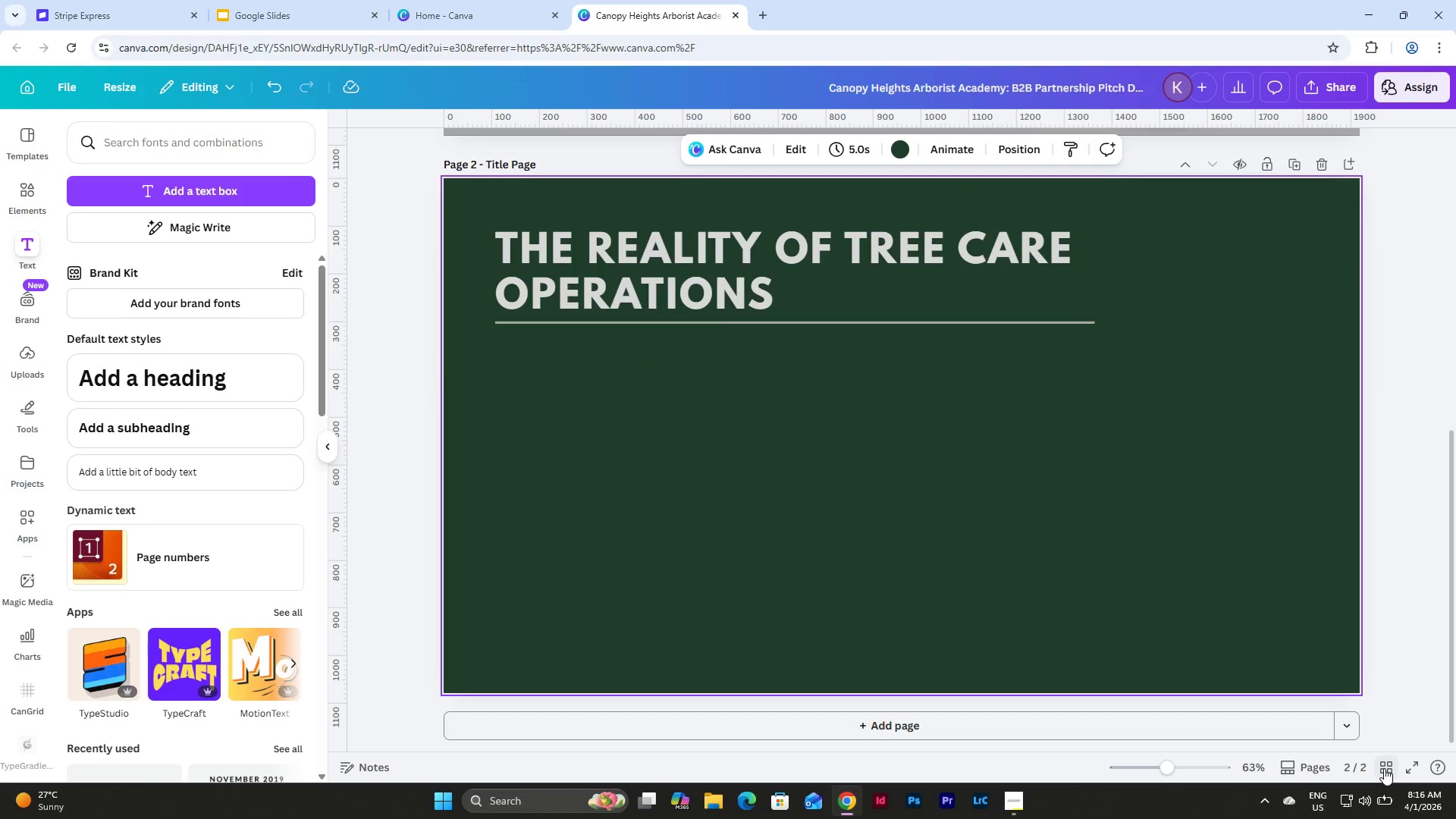 
left_click([1385, 761])
 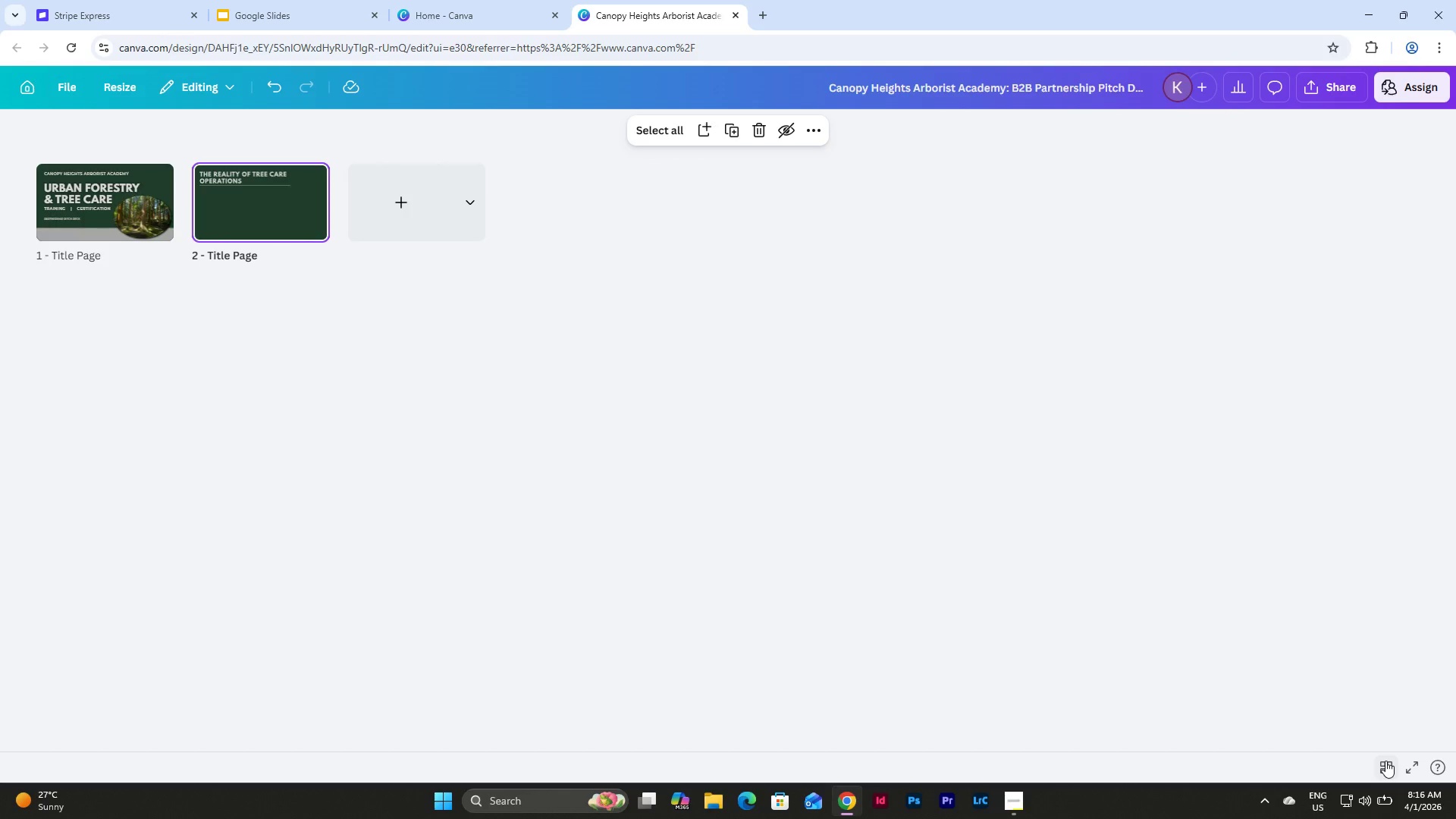 
left_click([1385, 761])
 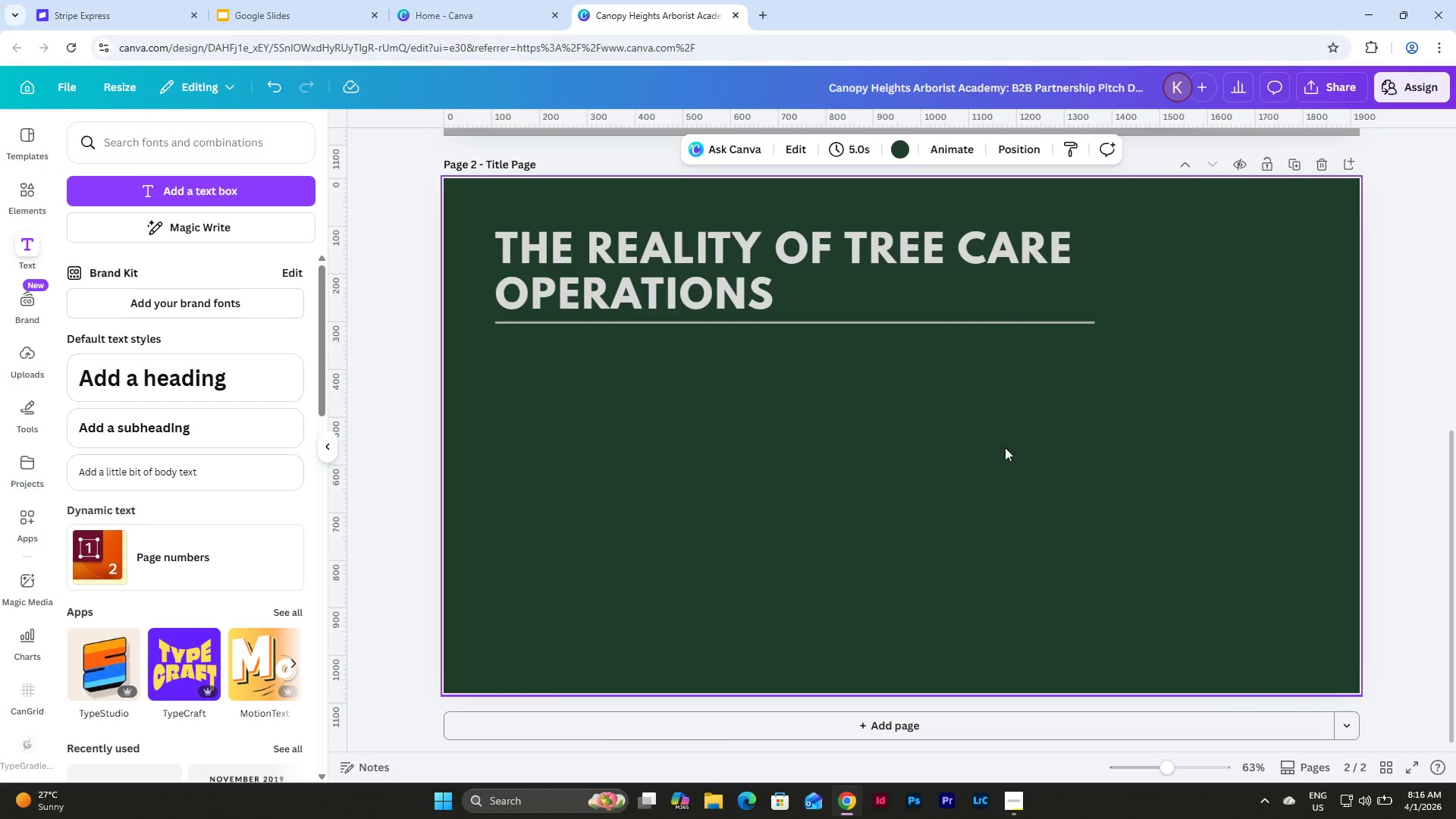 
wait(5.55)
 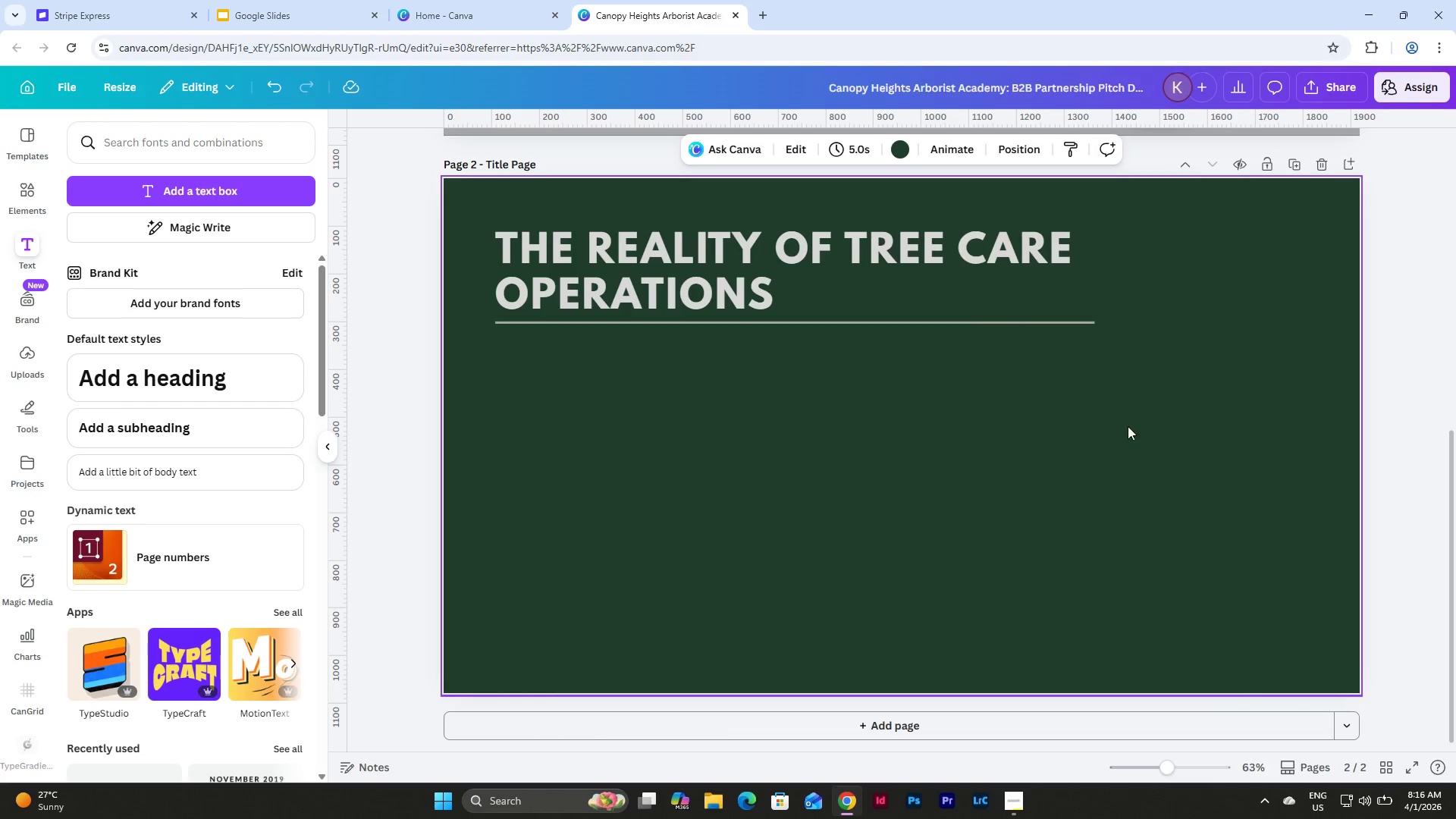 
scroll: coordinate [661, 457], scroll_direction: up, amount: 7.0
 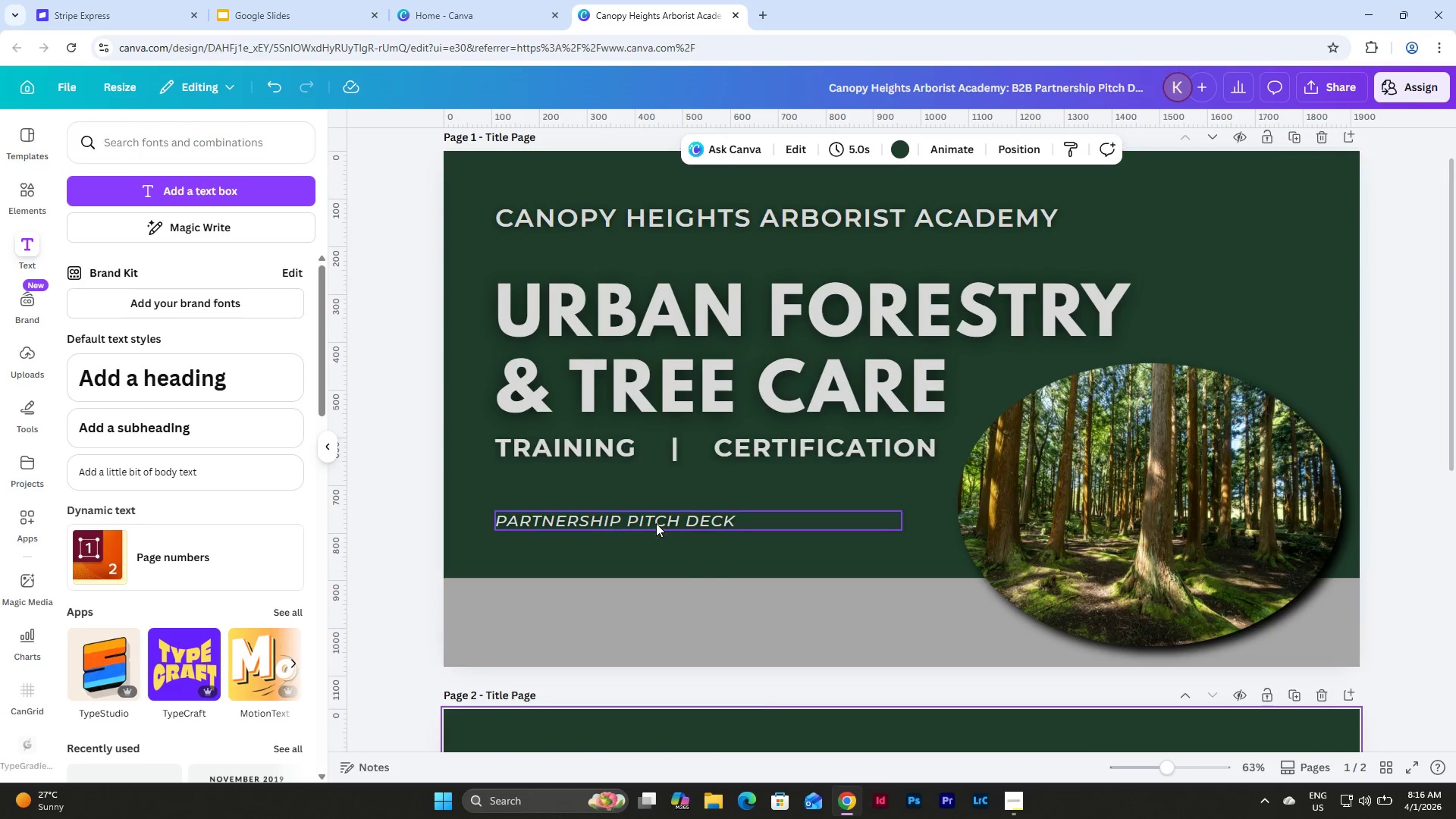 
left_click([656, 523])
 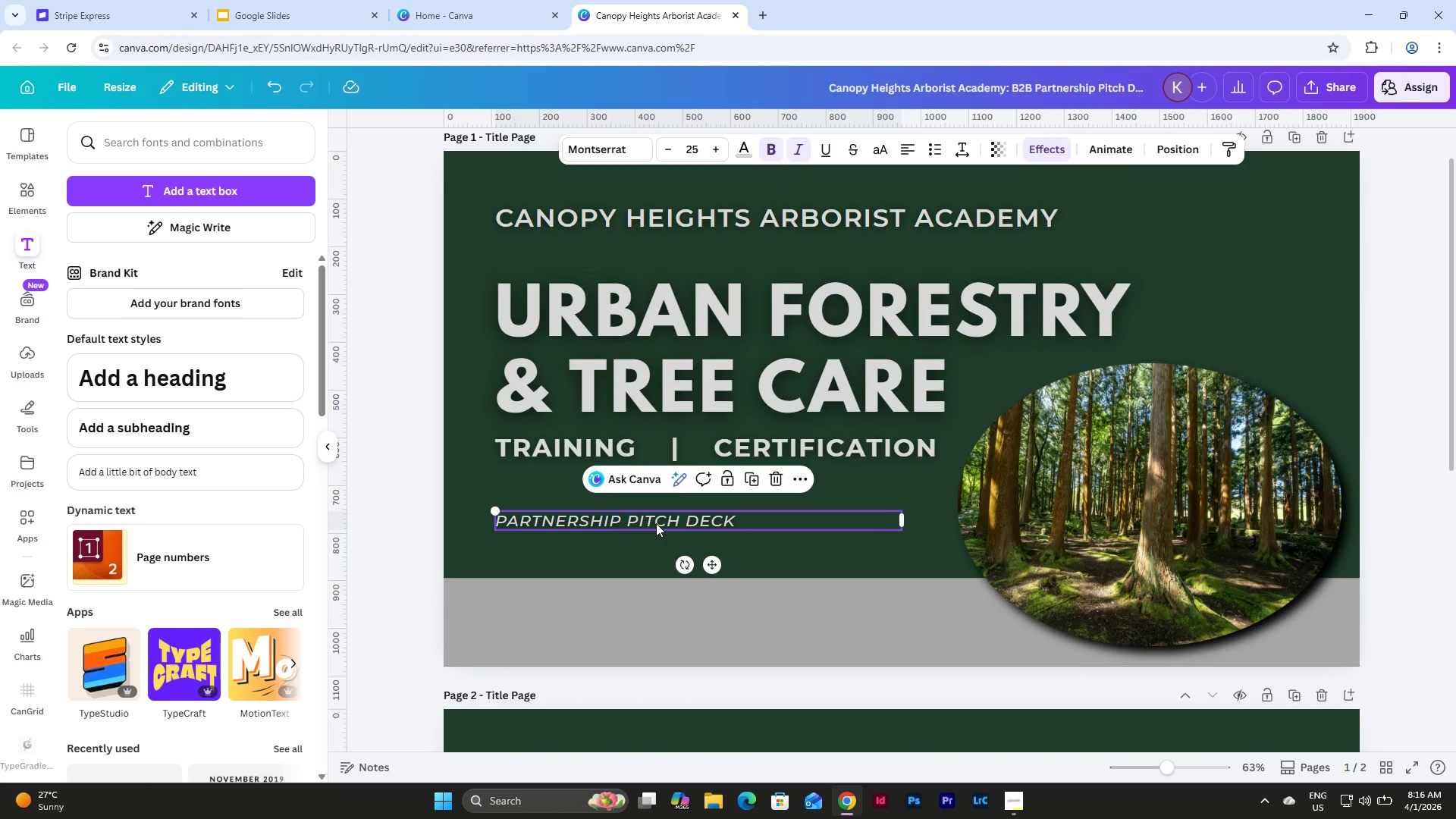 
key(Control+C)
 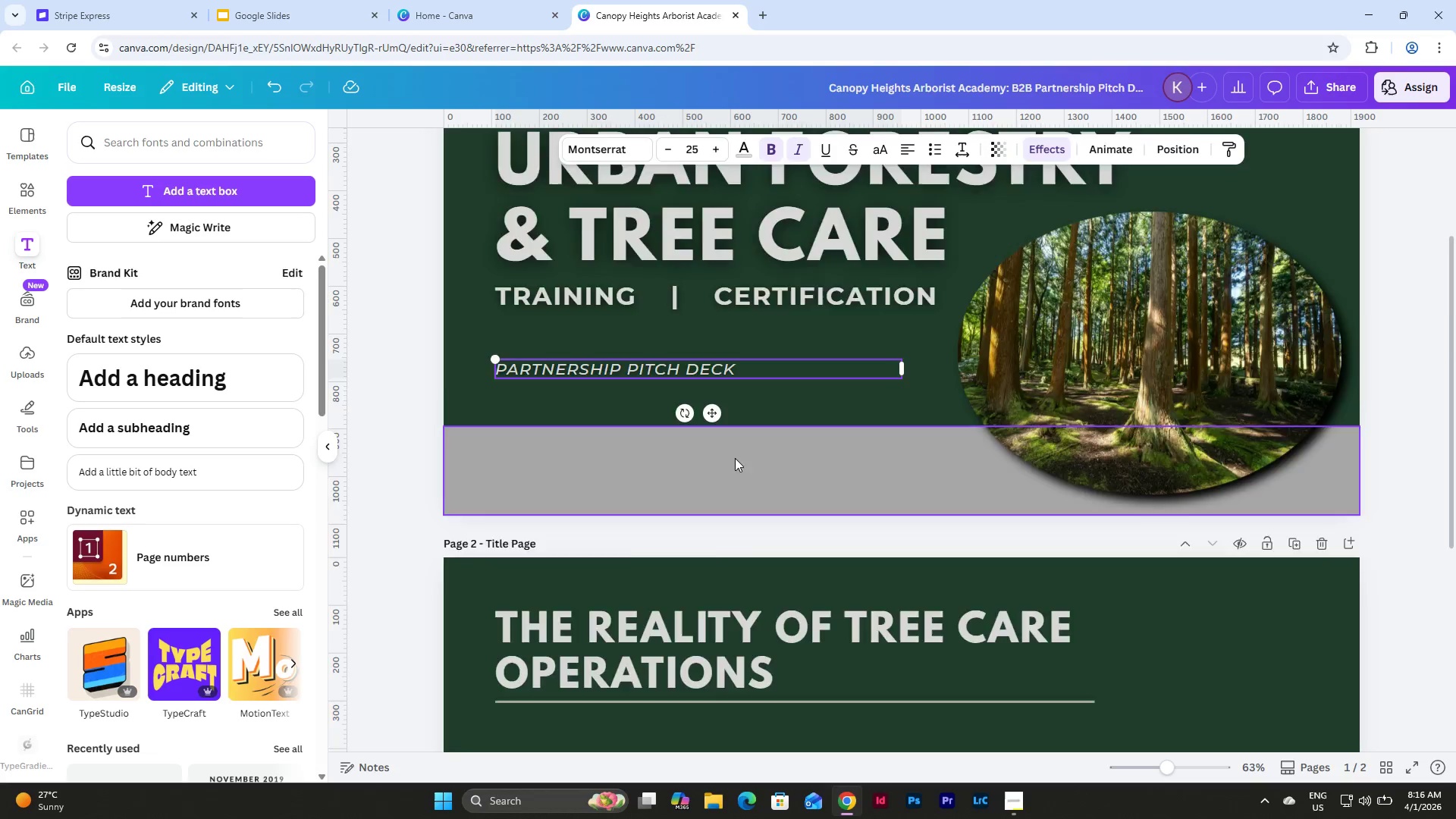 
scroll: coordinate [735, 458], scroll_direction: down, amount: 5.0
 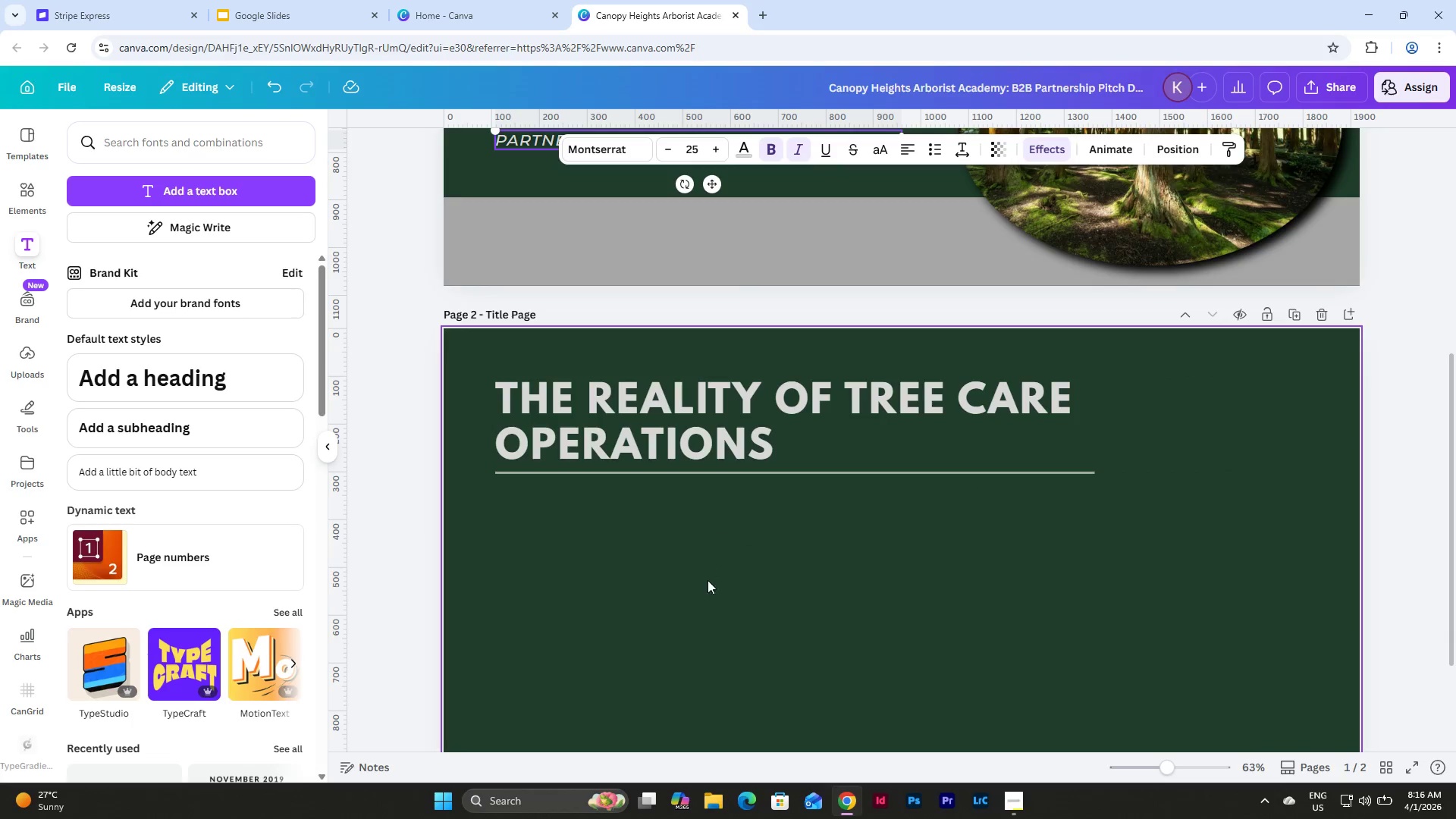 
left_click([708, 598])
 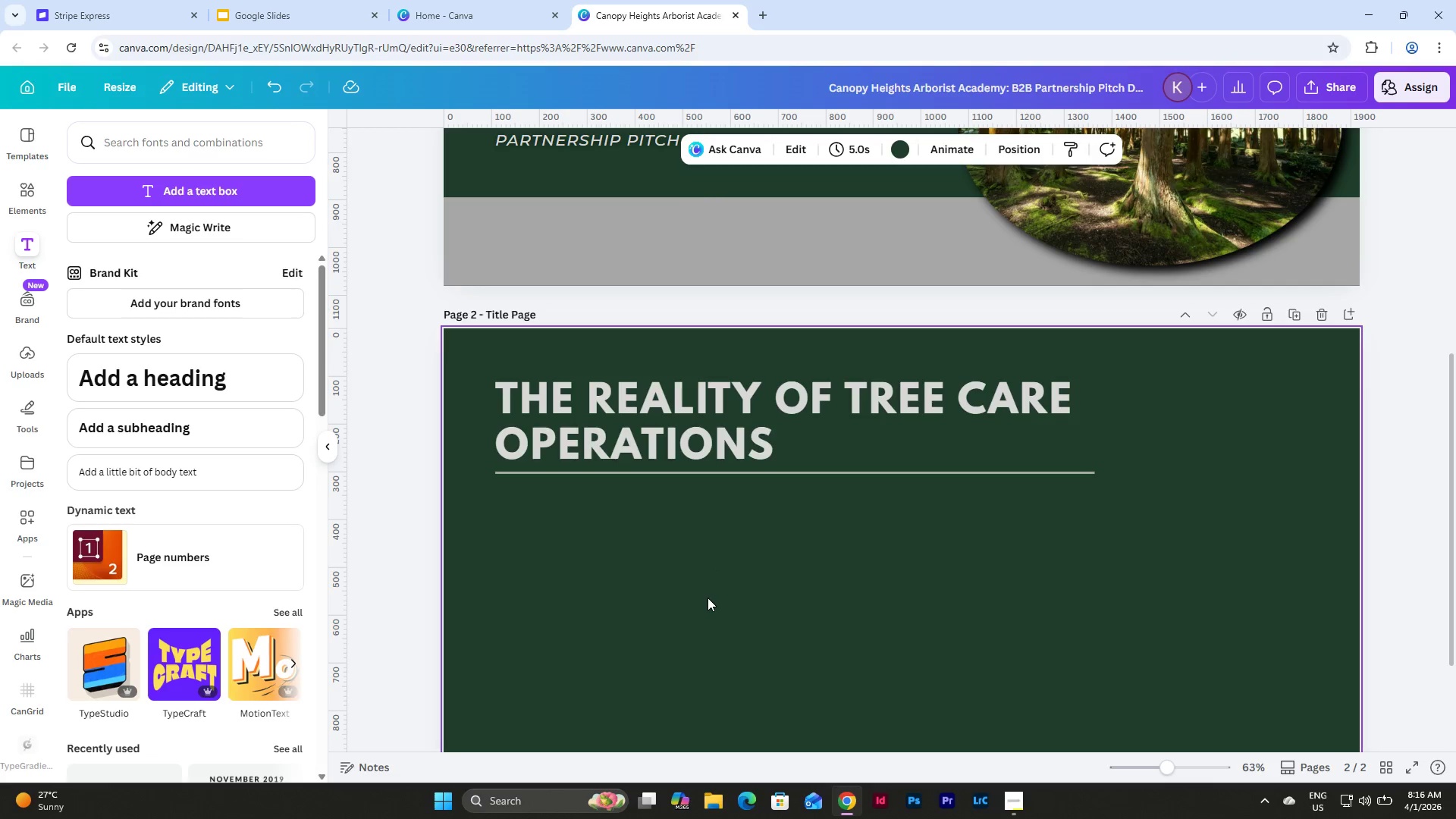 
key(Control+V)
 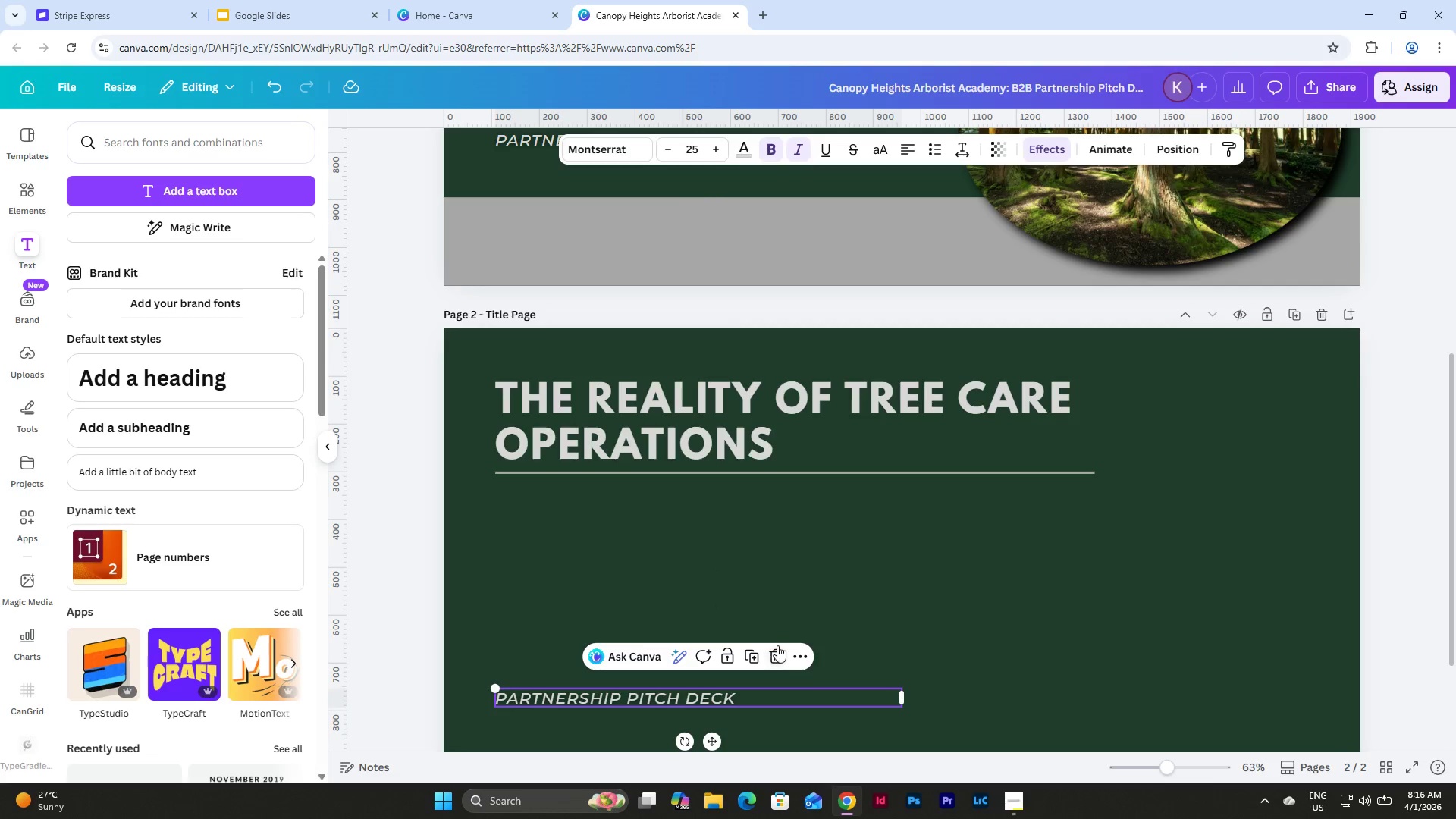 
scroll: coordinate [847, 536], scroll_direction: down, amount: 2.0
 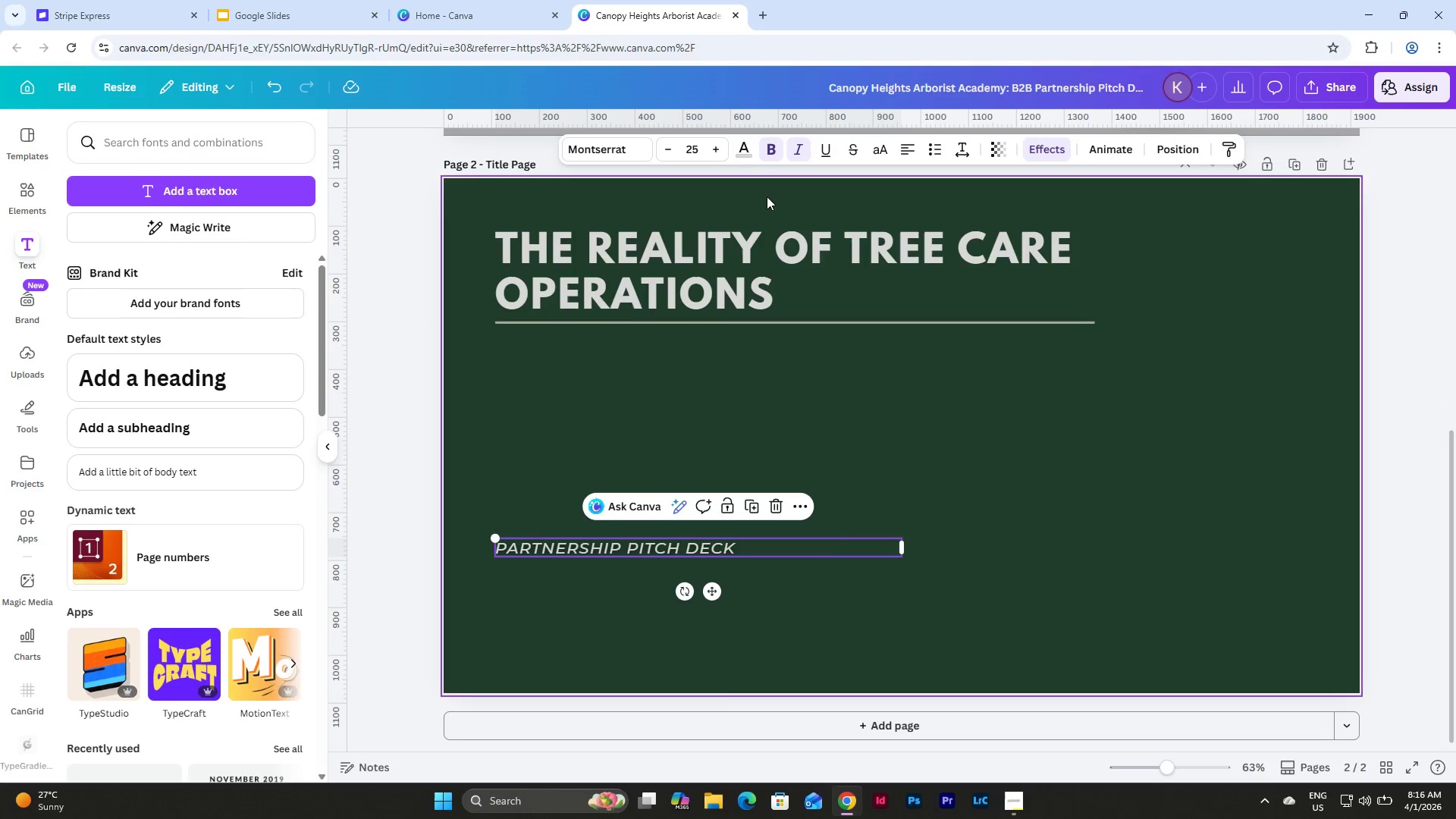 
left_click([805, 146])
 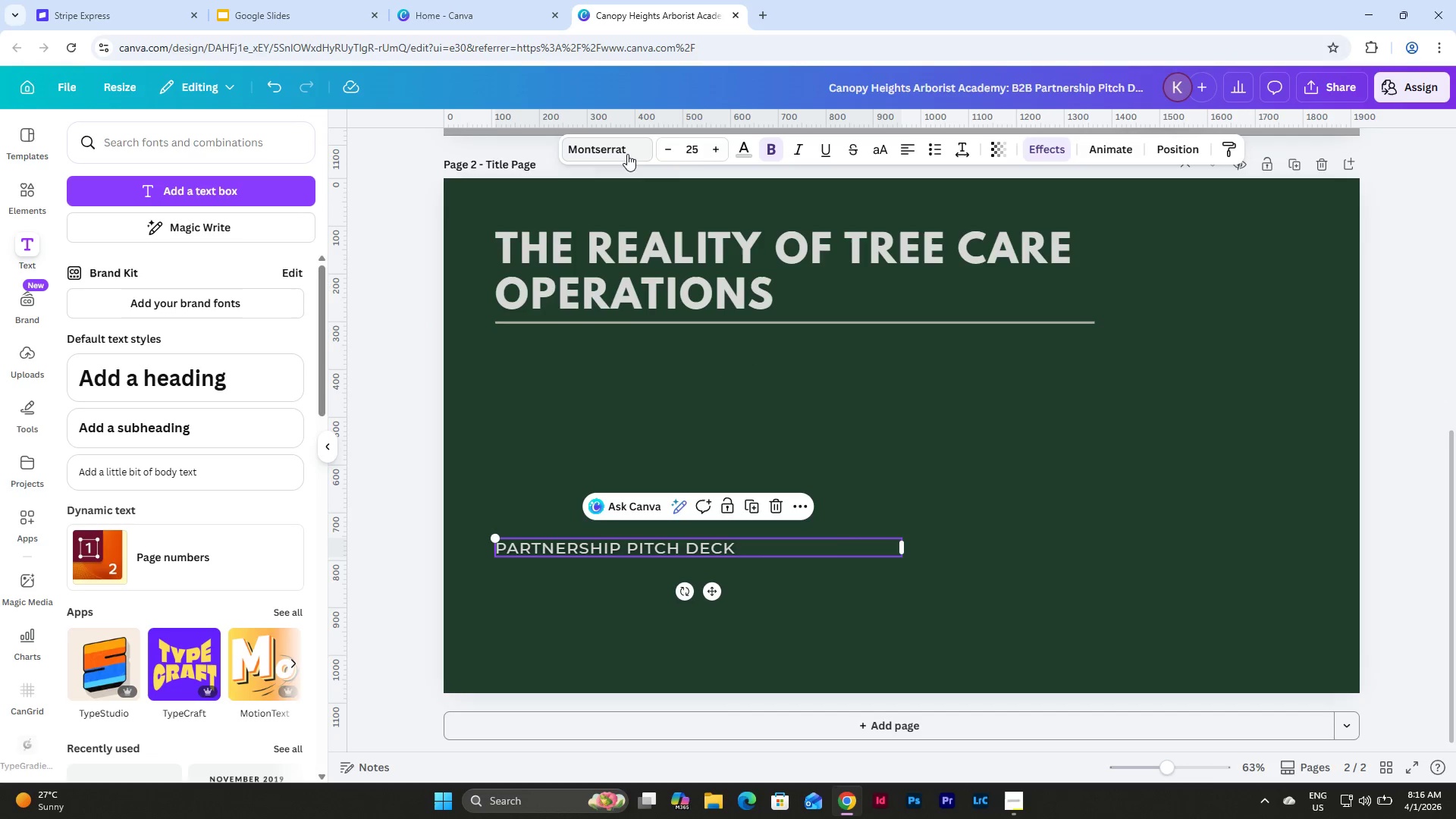 
left_click([701, 145])
 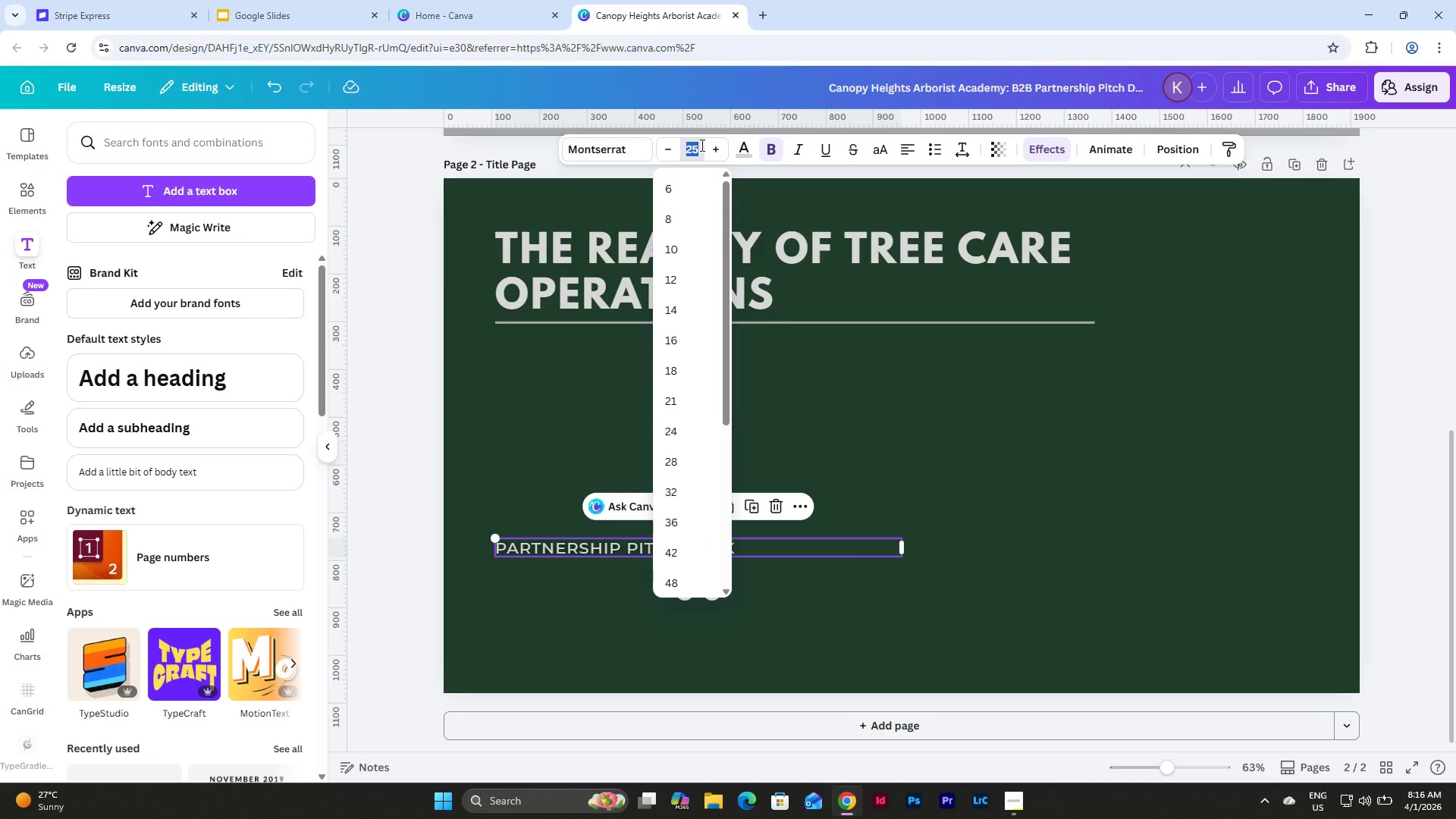 
key(Numpad3)
 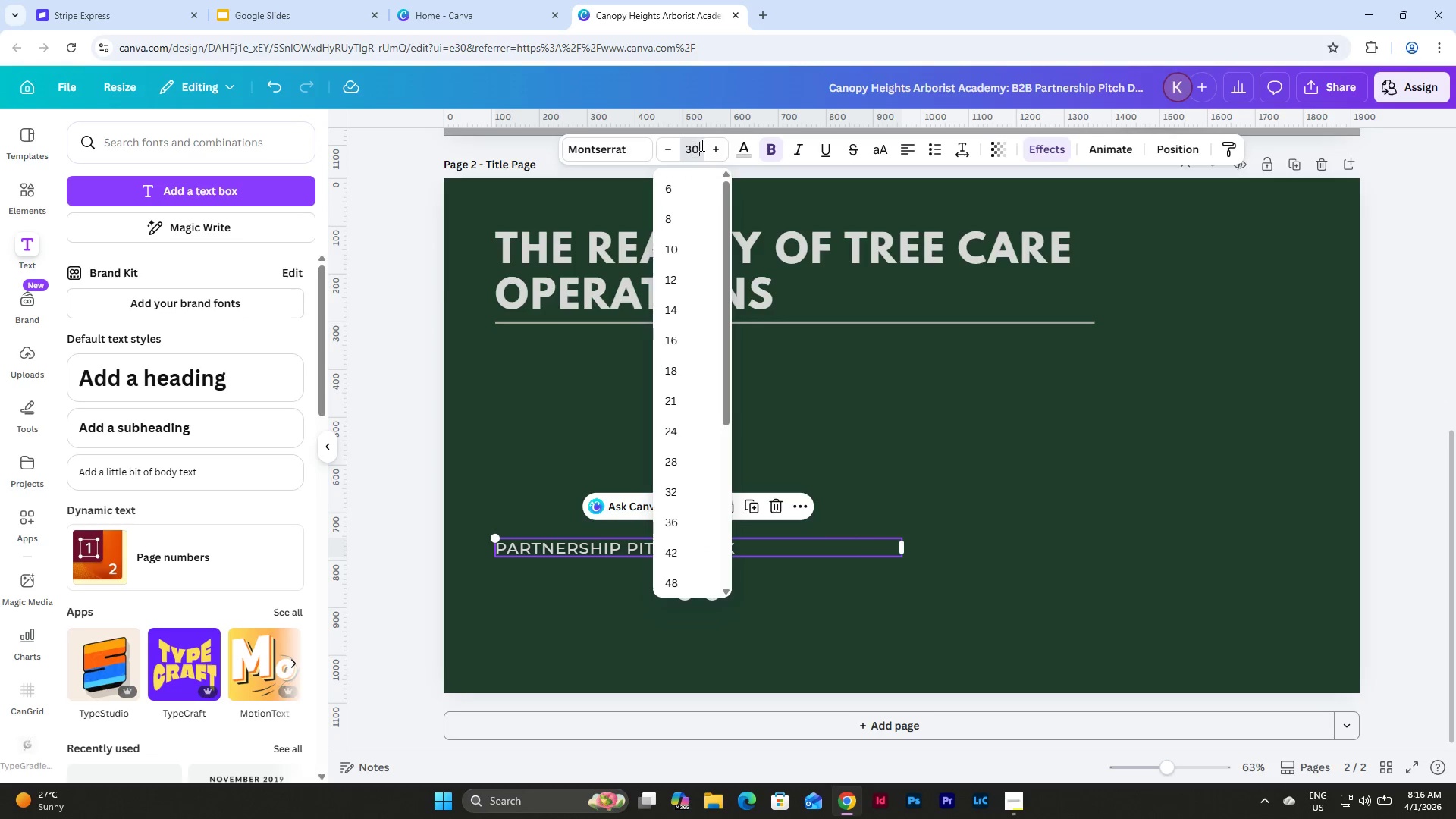 
key(Numpad0)
 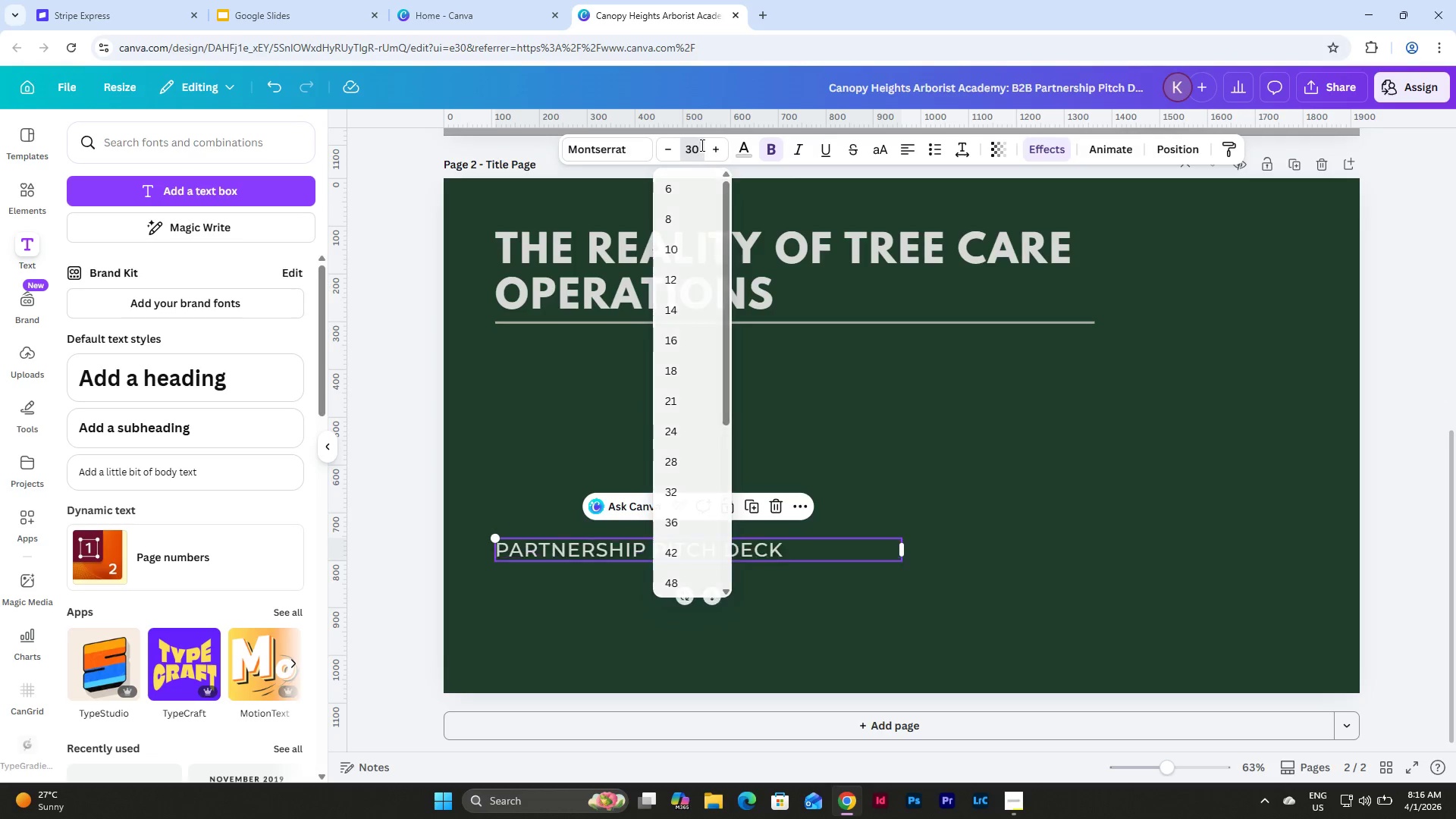 
key(NumpadEnter)
 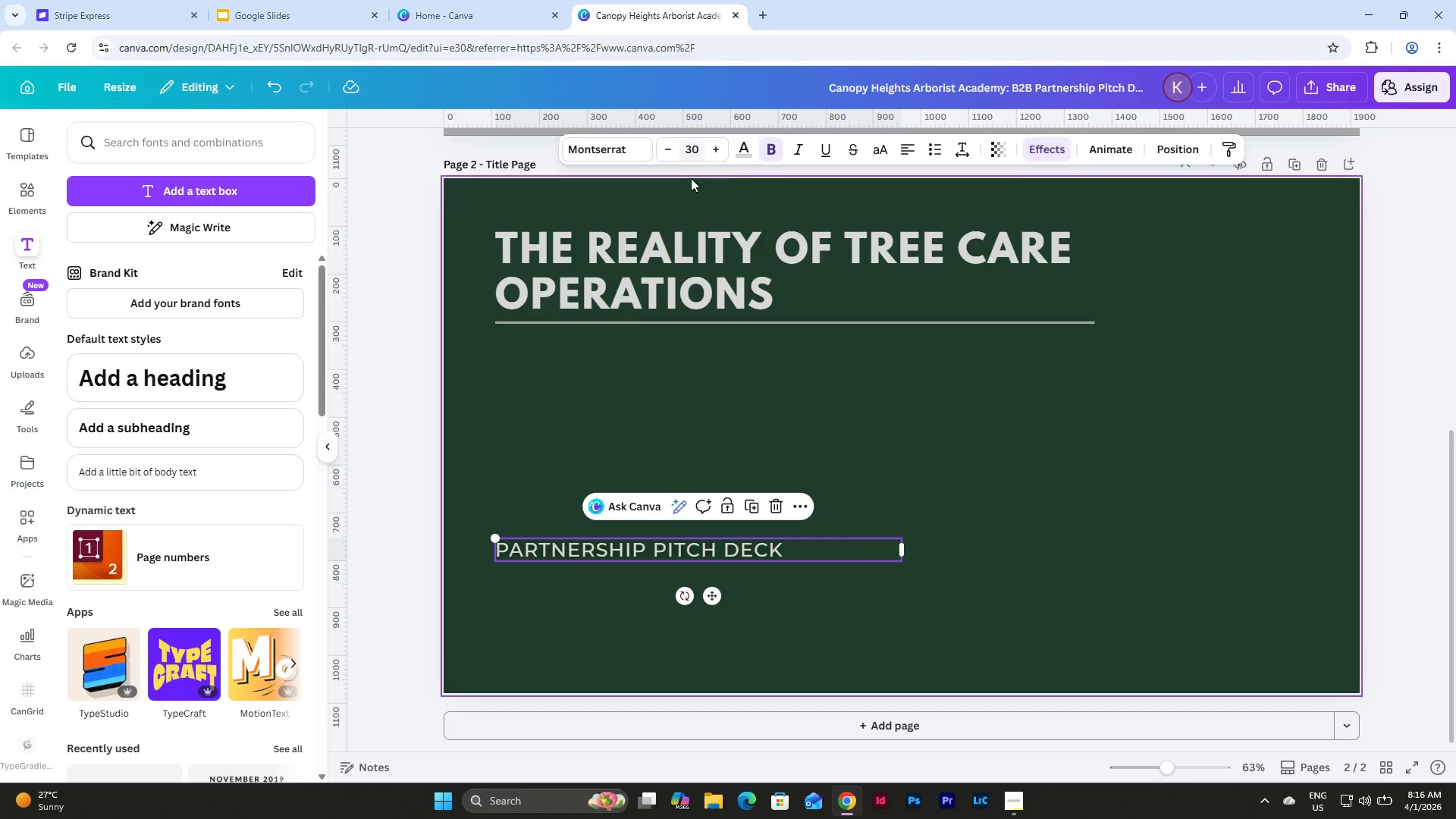 
left_click([846, 419])
 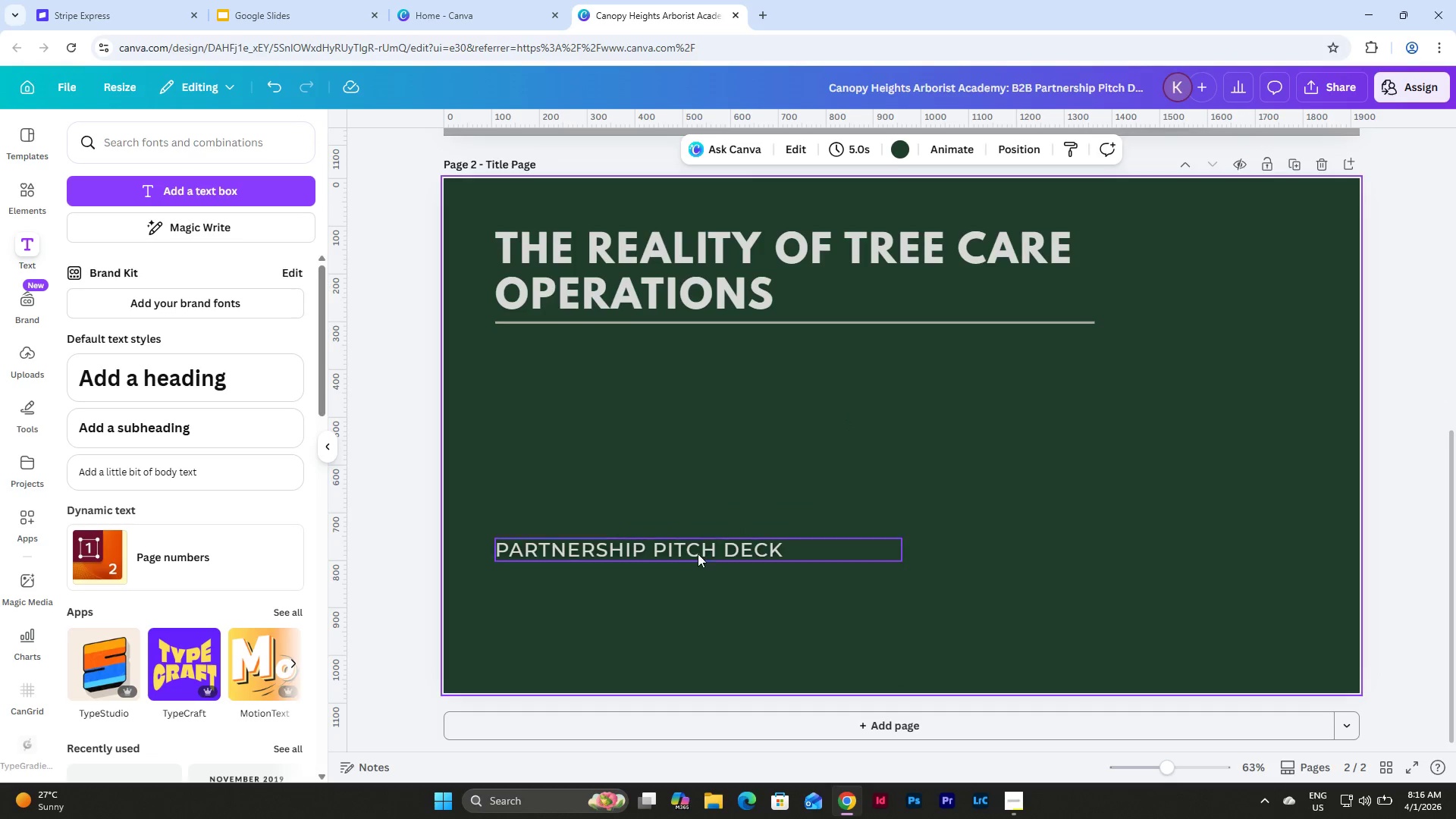 
left_click([686, 552])
 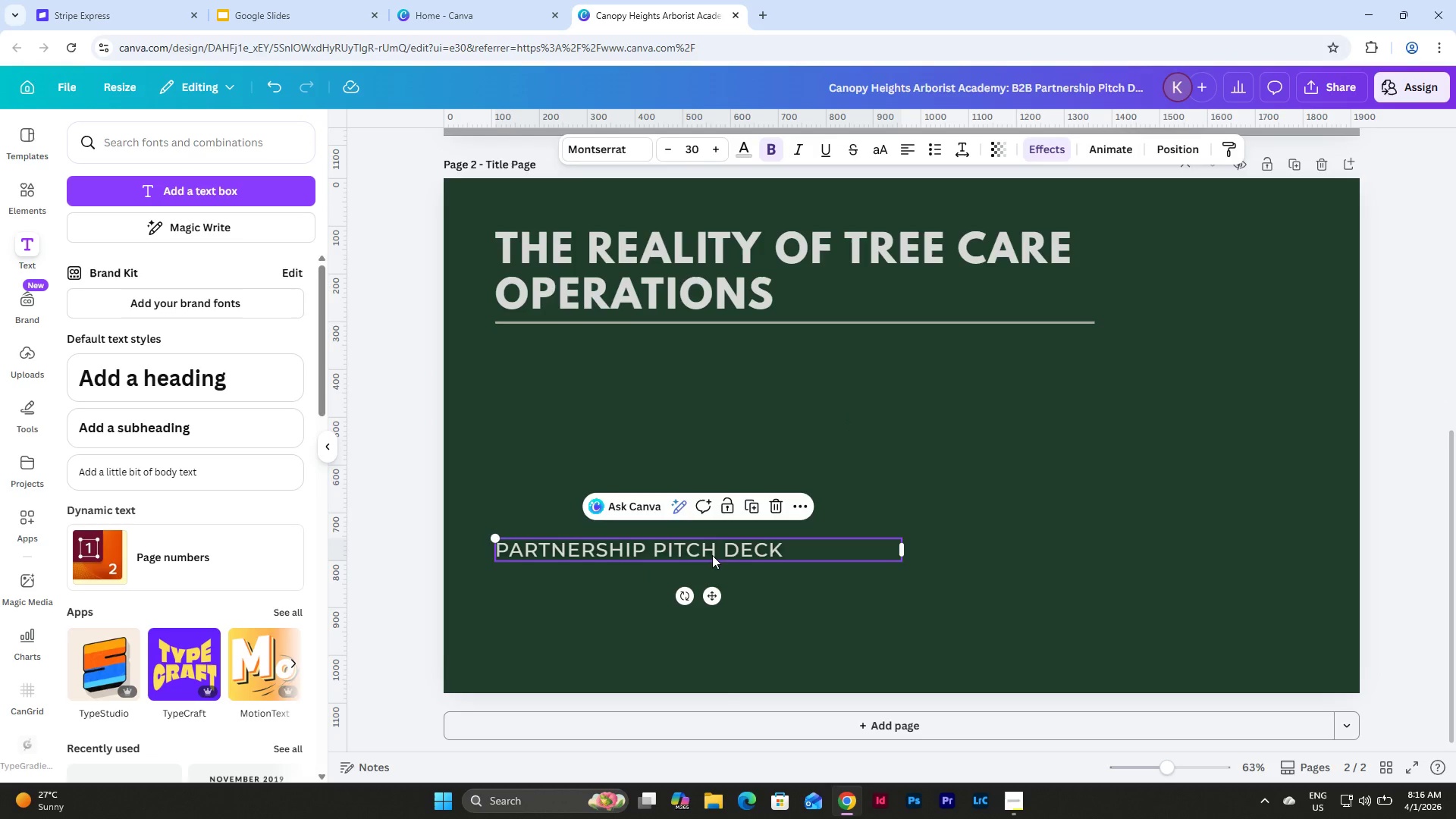 
left_click_drag(start_coordinate=[712, 555], to_coordinate=[772, 388])
 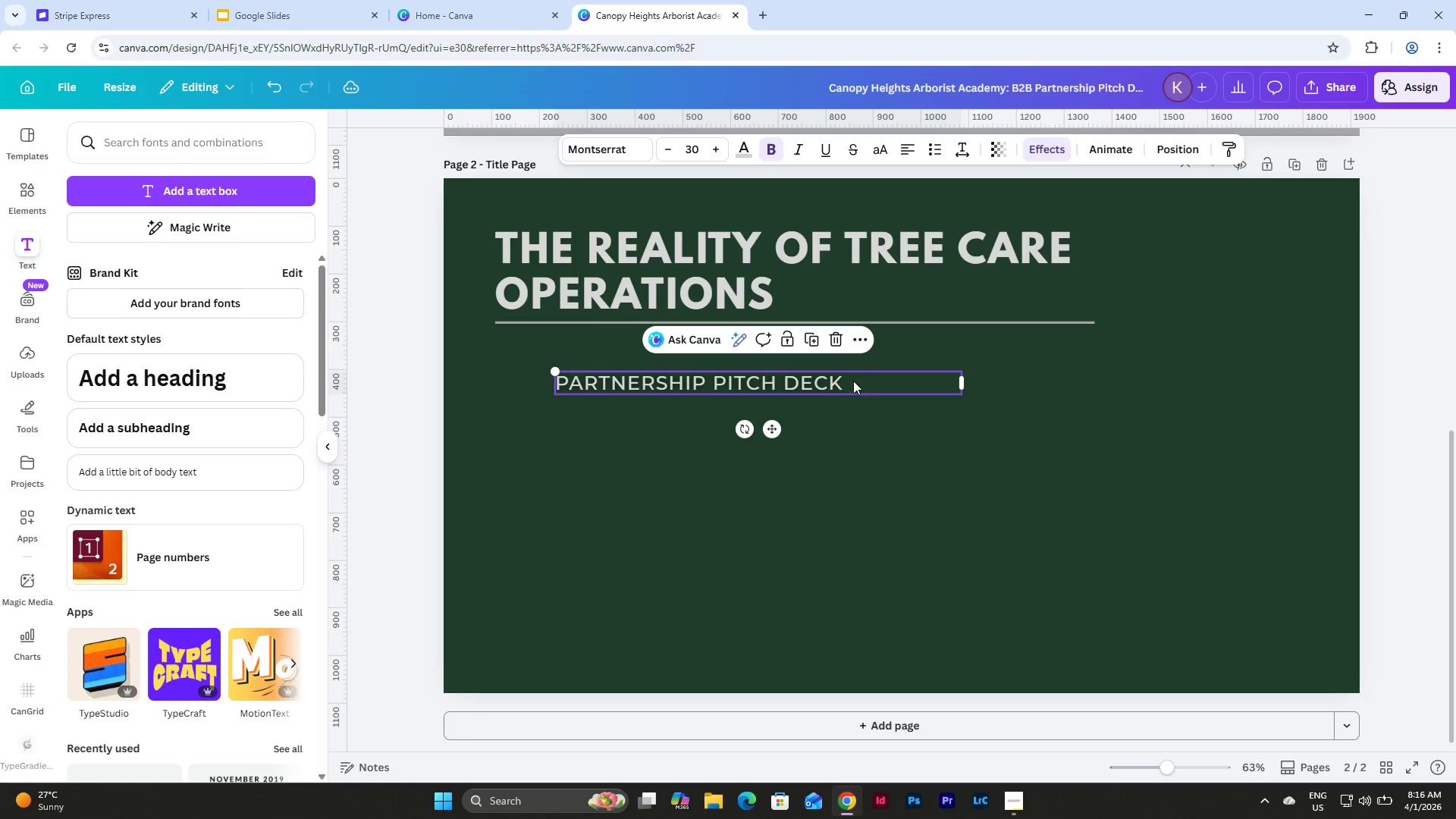 
left_click([851, 381])
 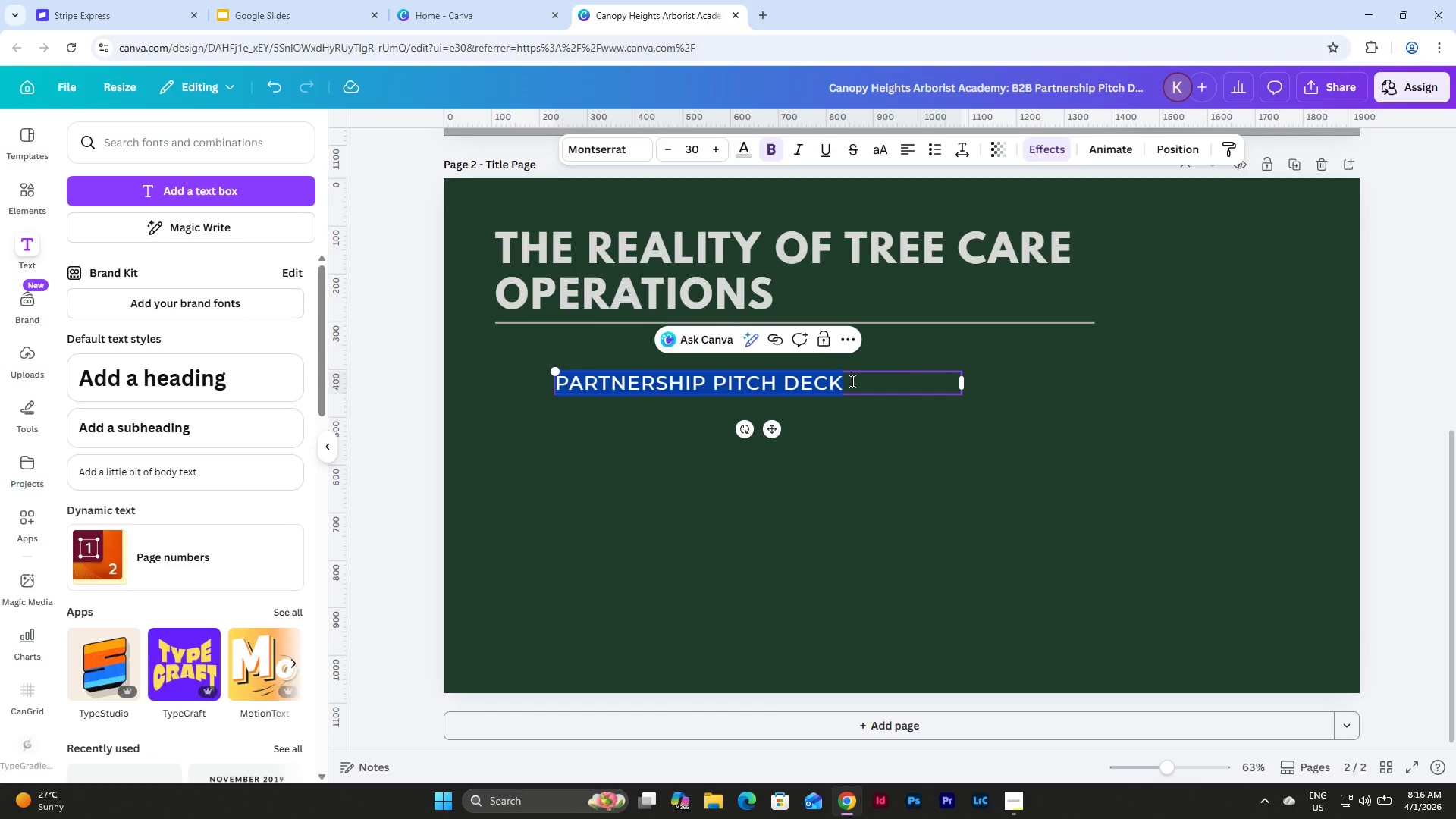 
type(High-rsim)
key(Backspace)
key(Backspace)
key(Backspace)
type(isk )
 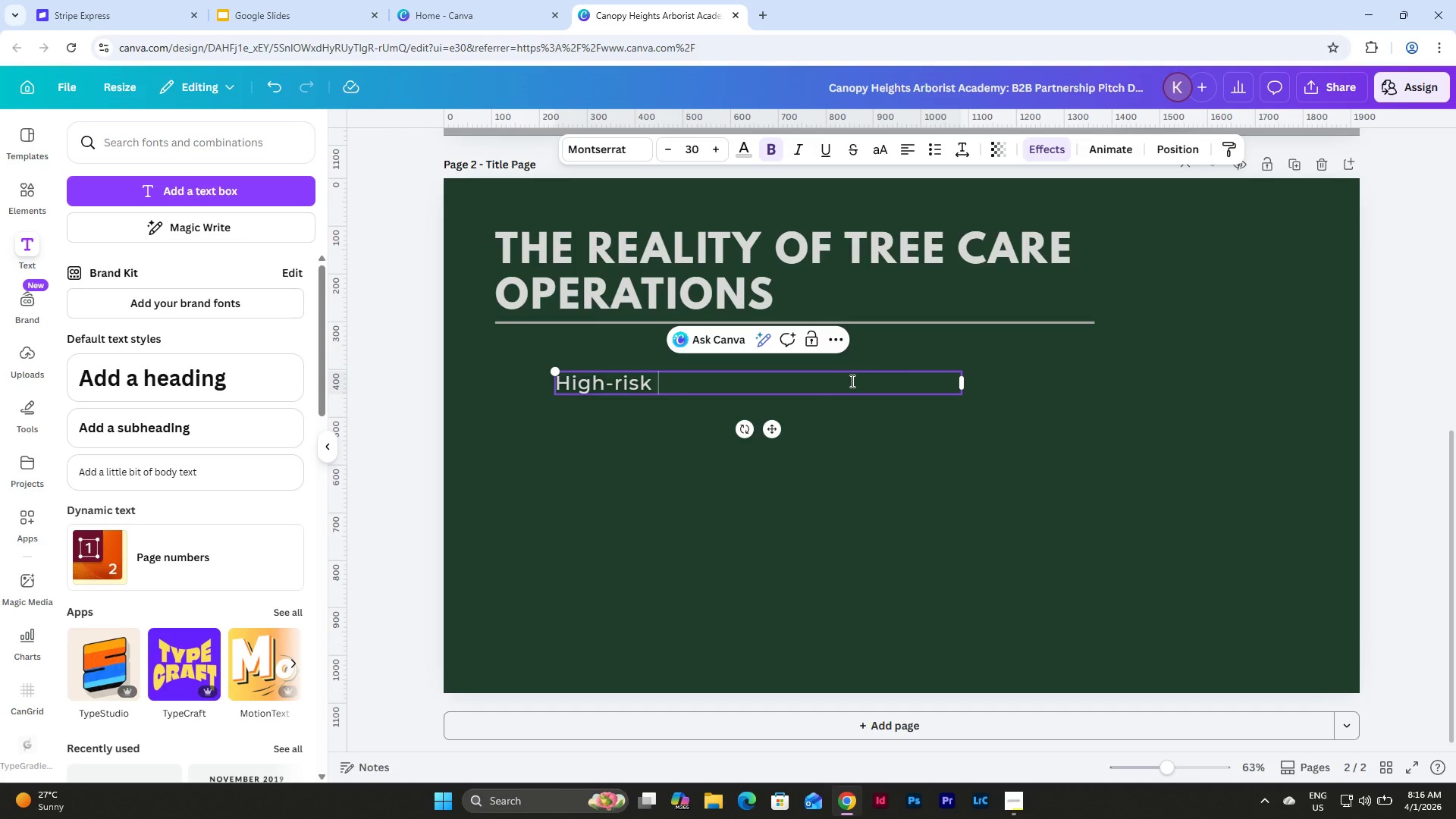 
type(work environments)
 